 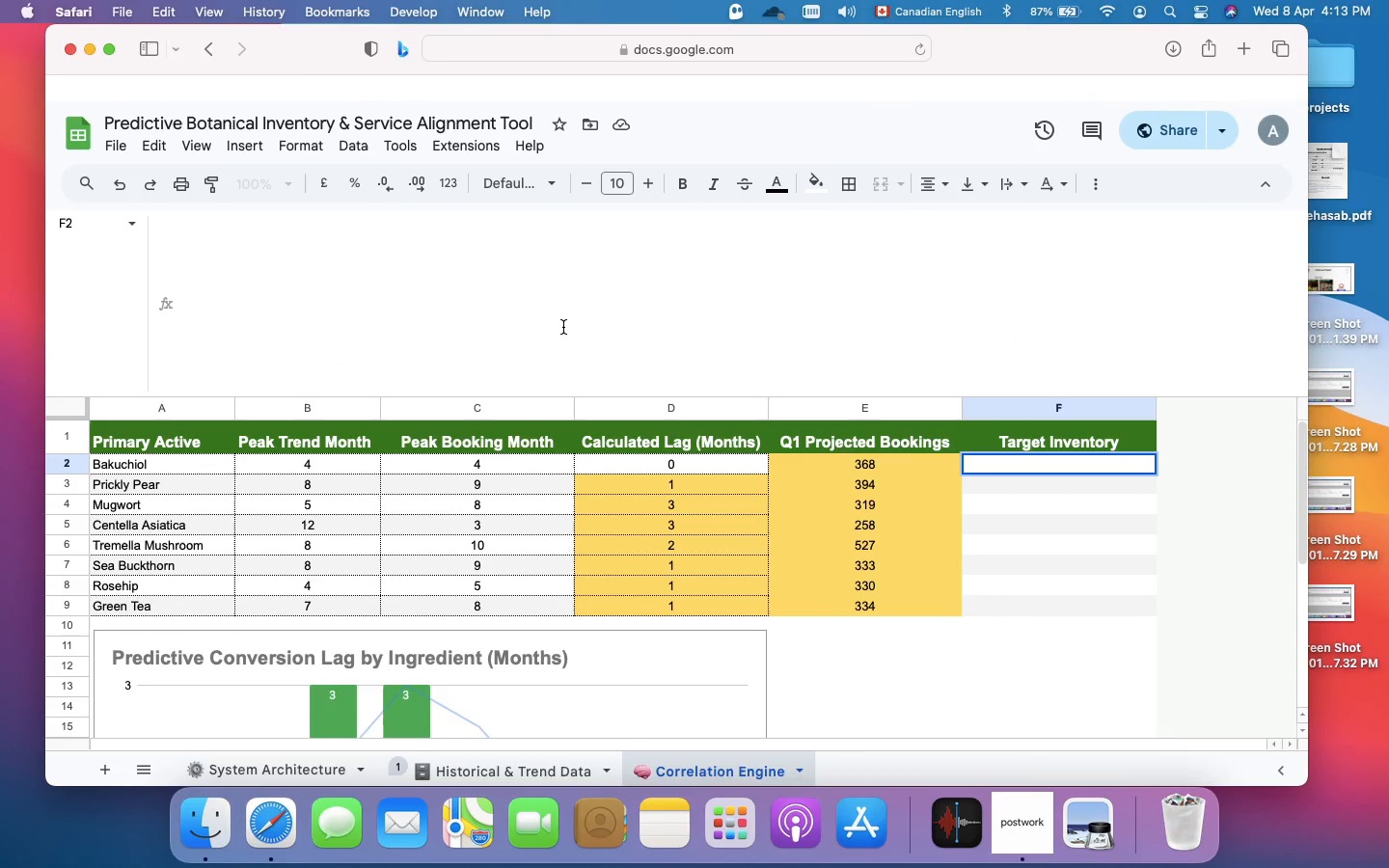 
type(=round()
 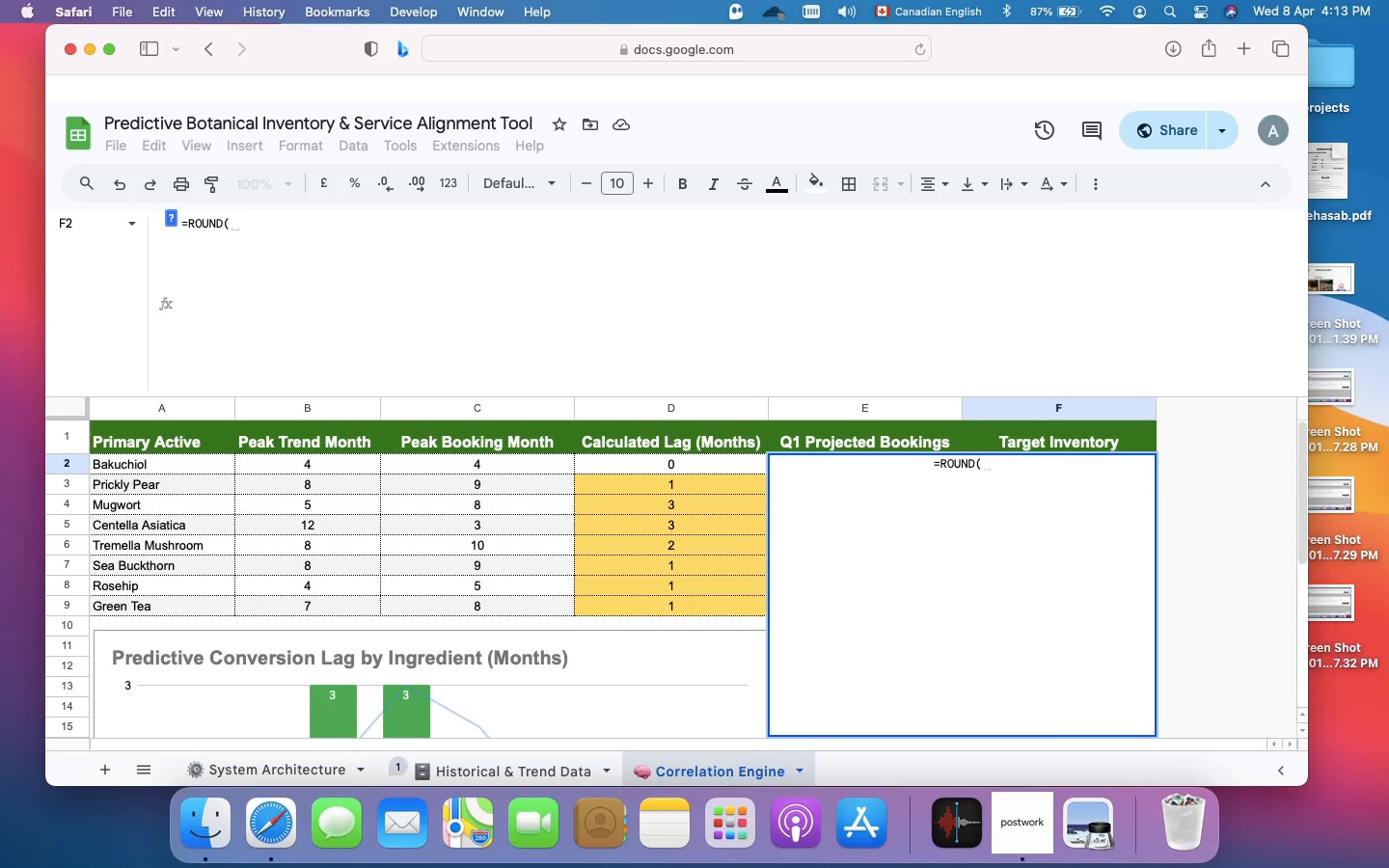 
type(e2*1.15, 0))
 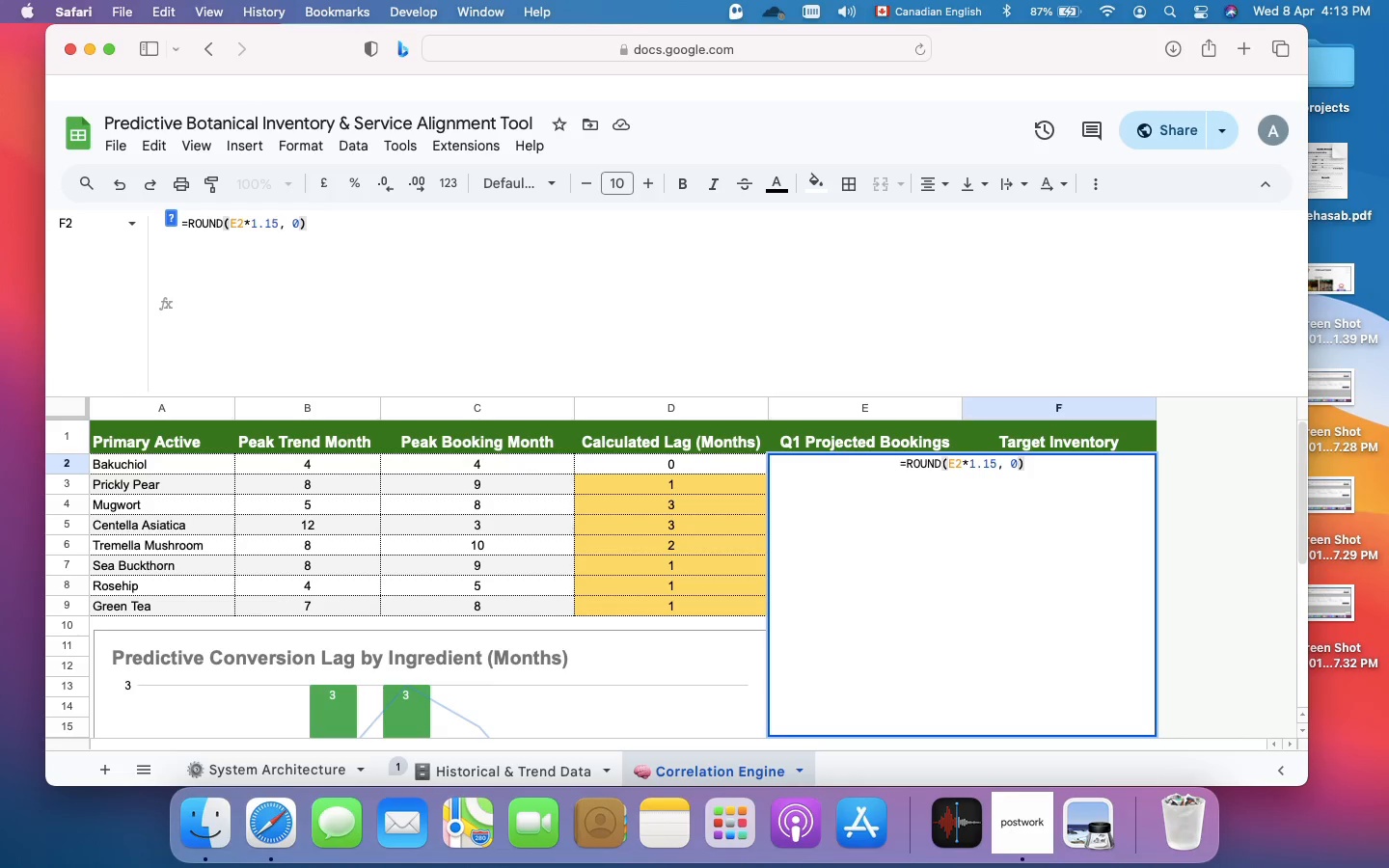 
key(Enter)
 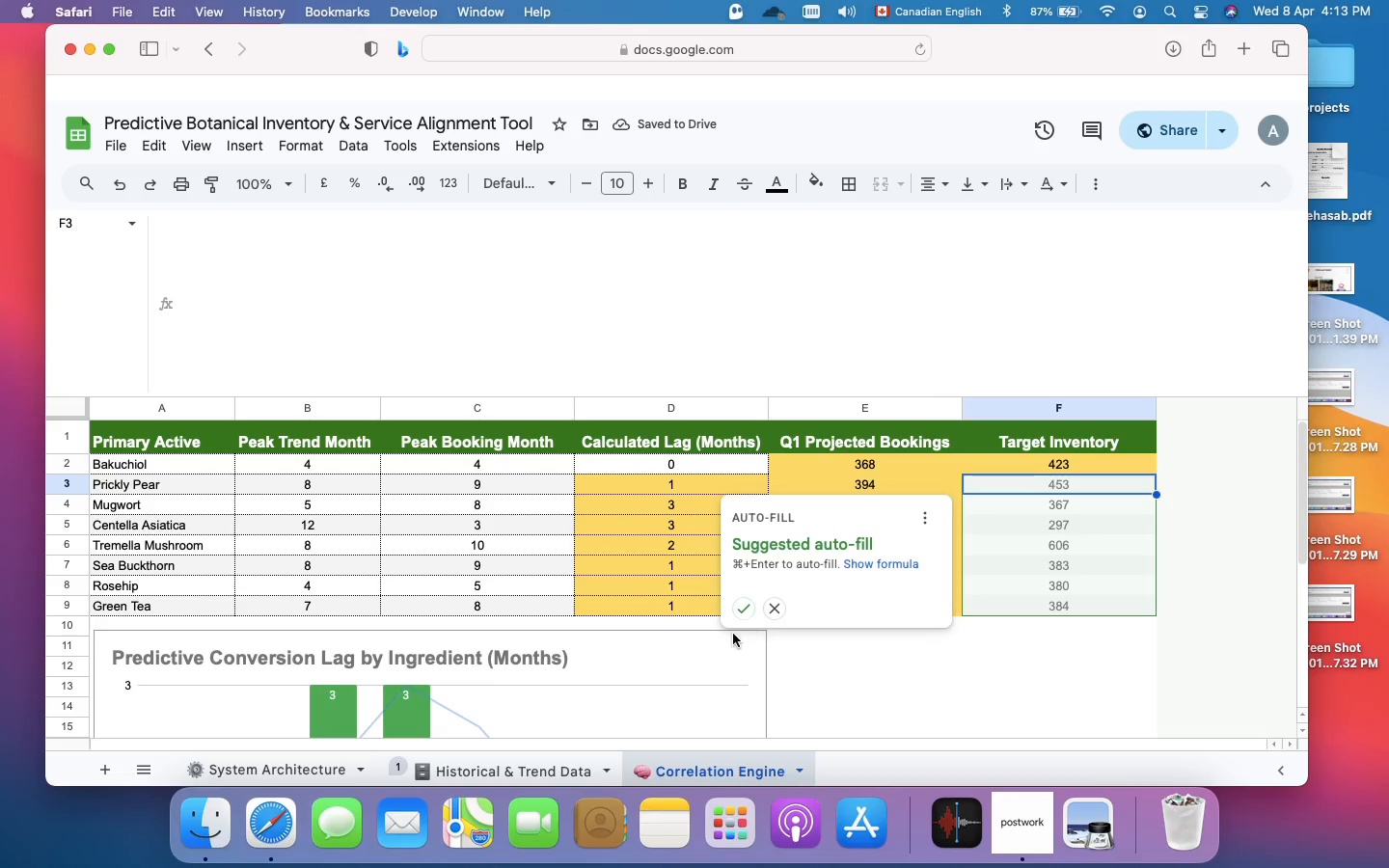 
left_click([745, 610])
 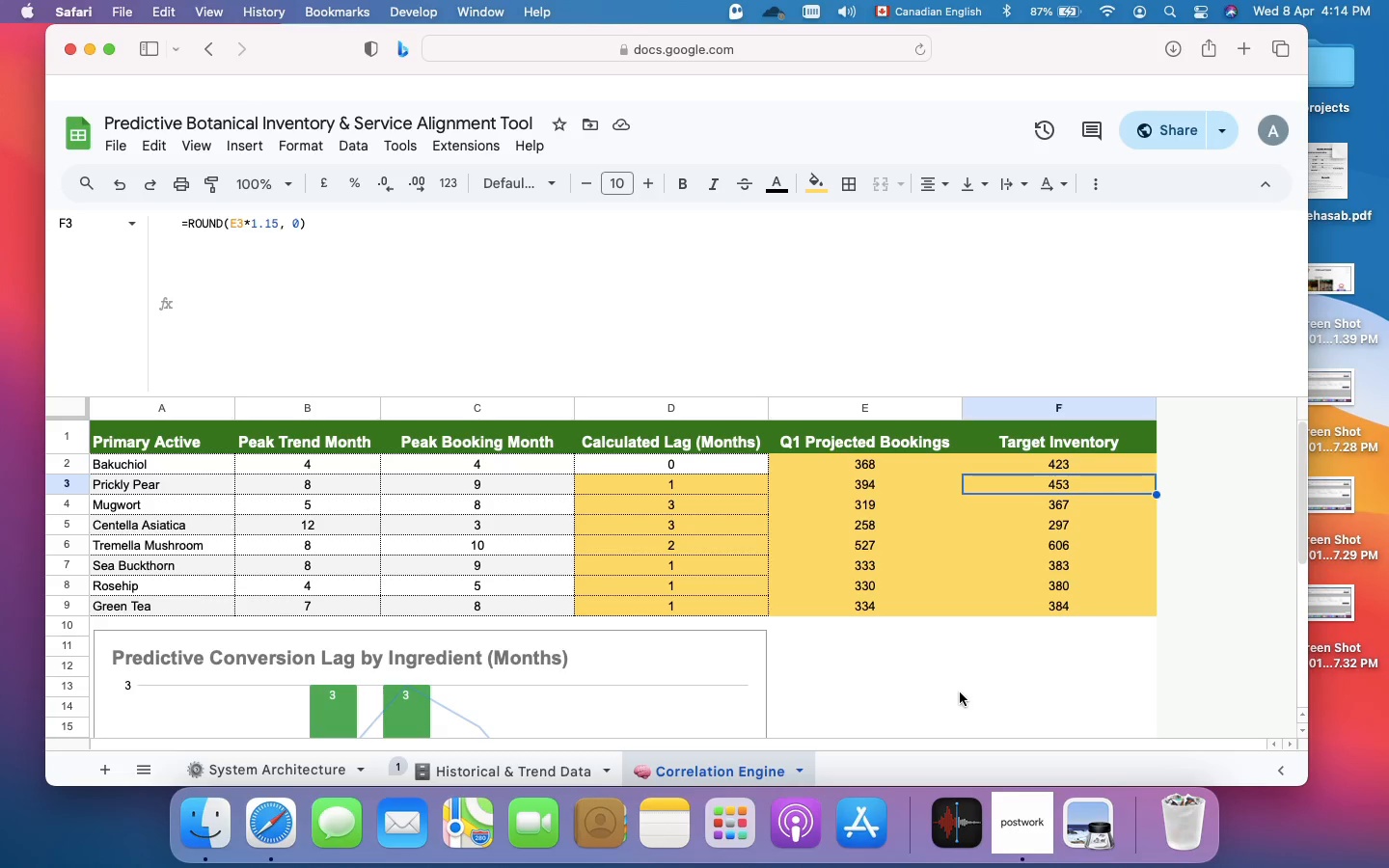 
wait(36.94)
 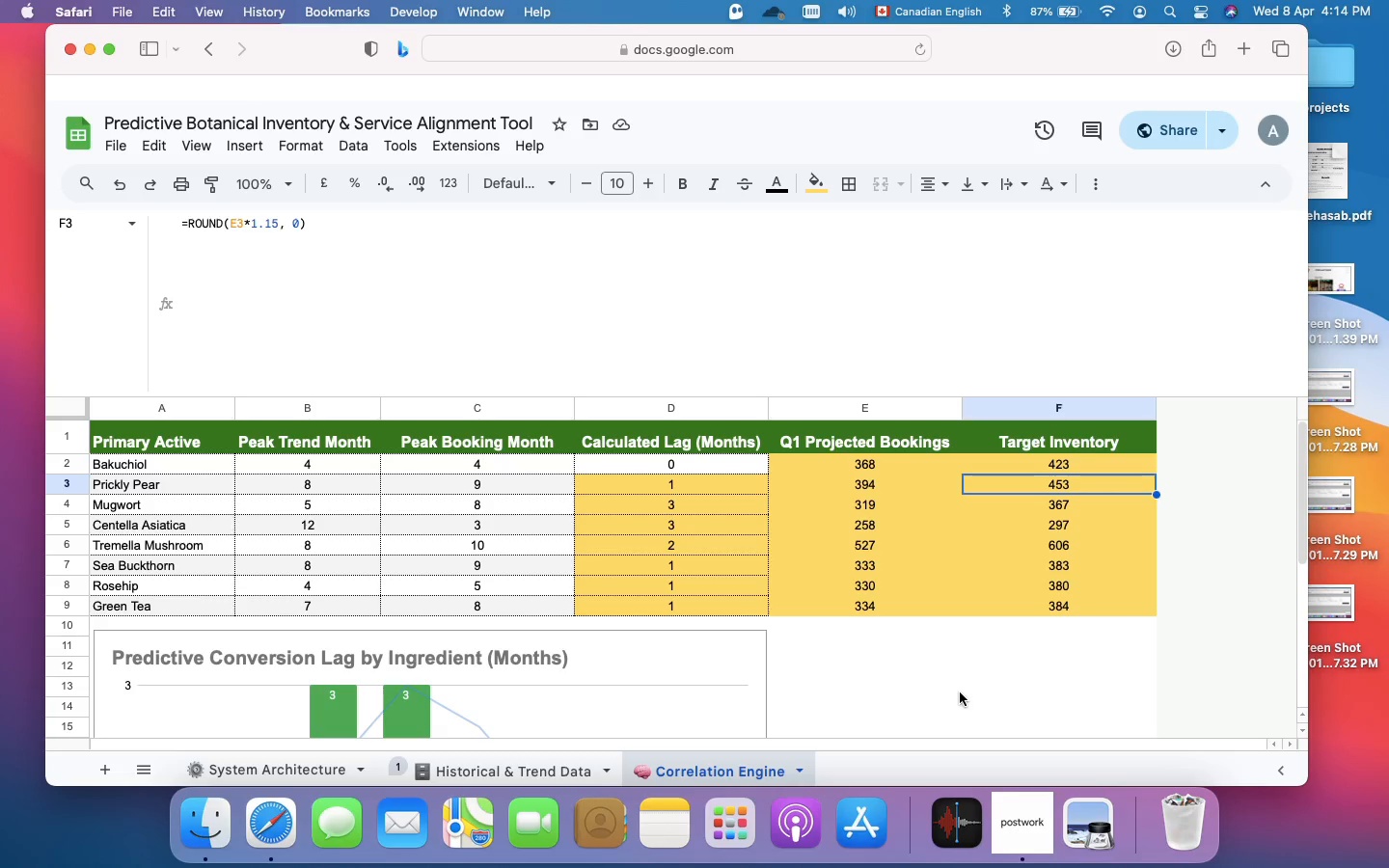 
left_click([1011, 464])
 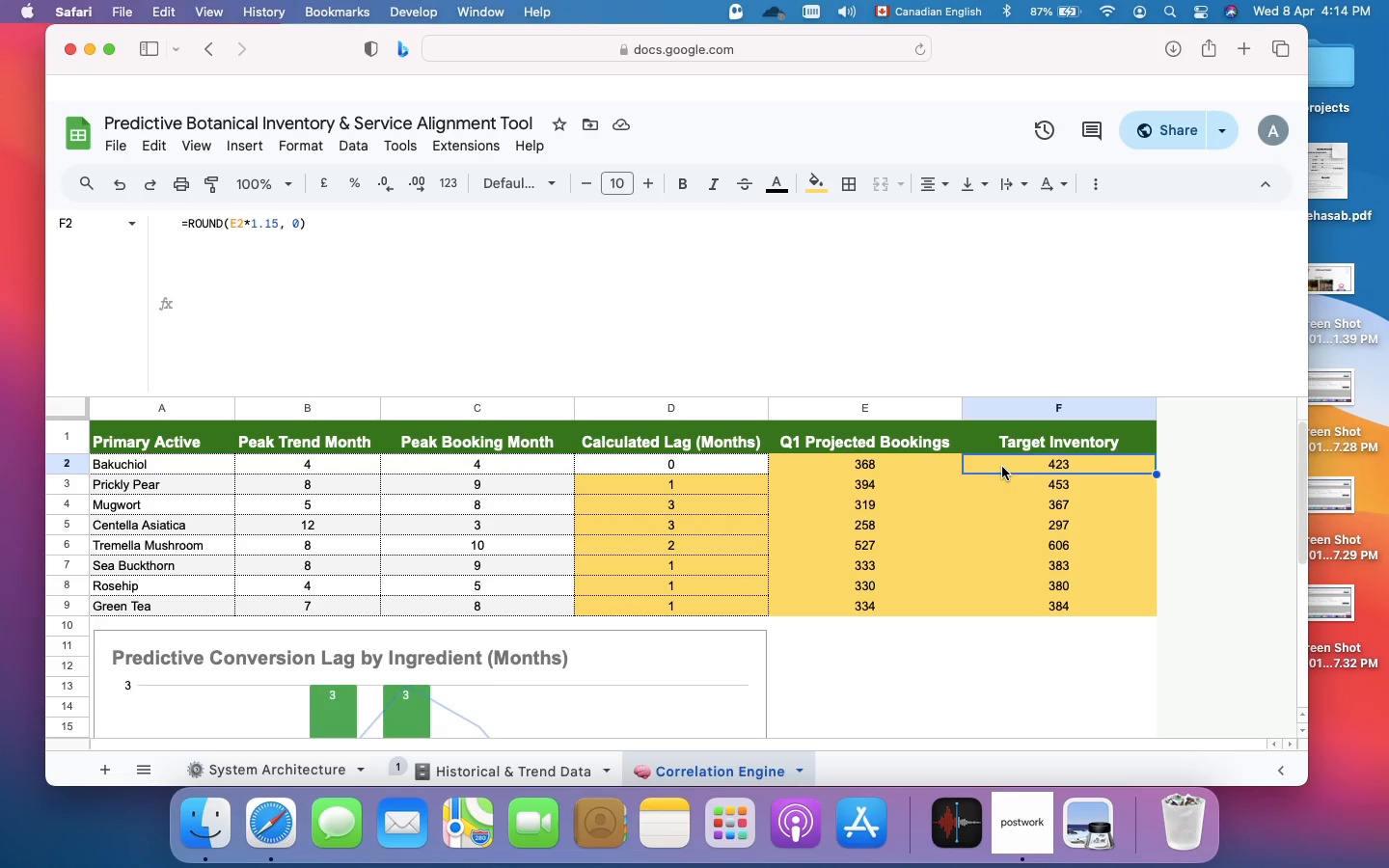 
left_click_drag(start_coordinate=[1002, 467], to_coordinate=[1046, 602])
 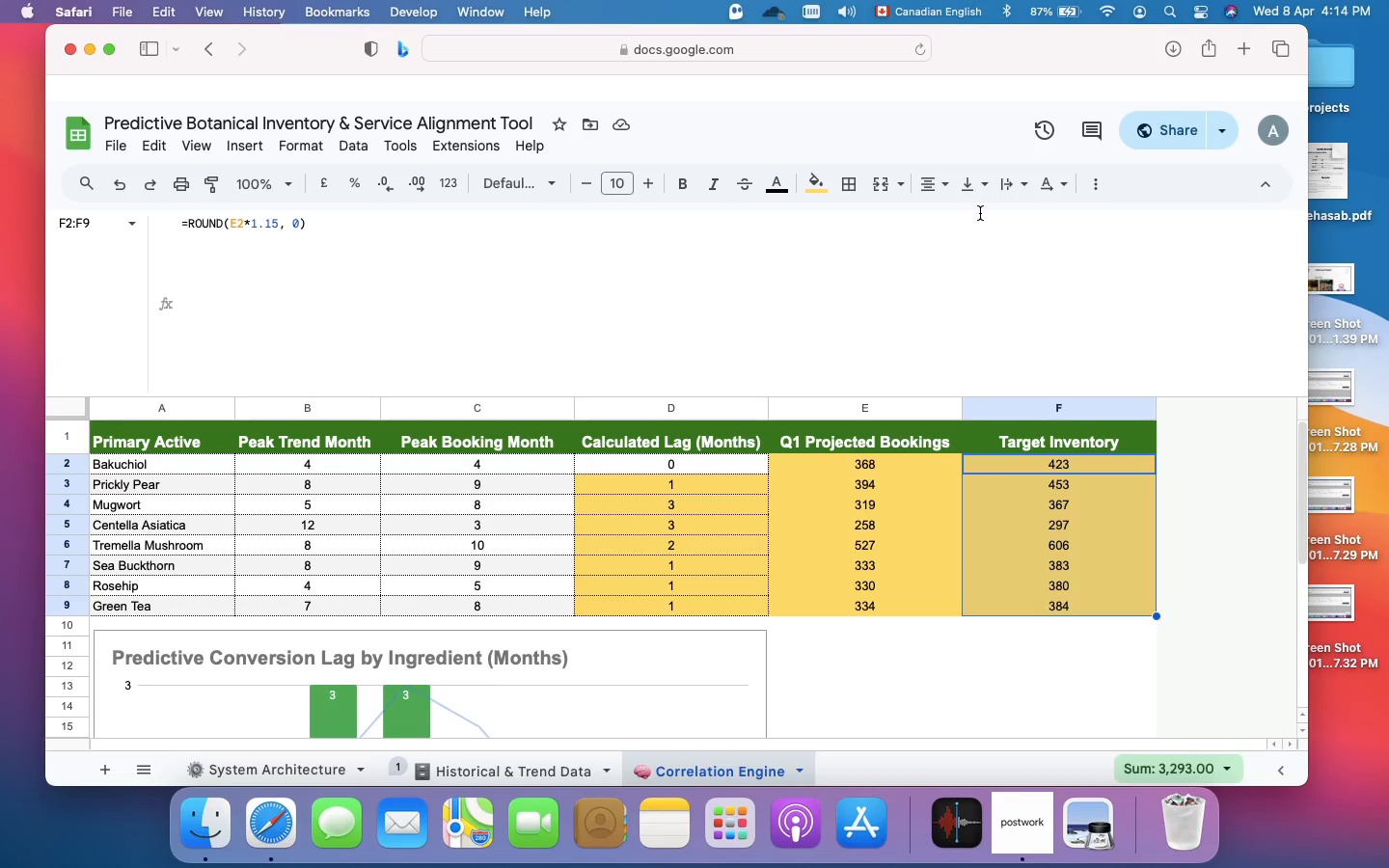 
wait(7.65)
 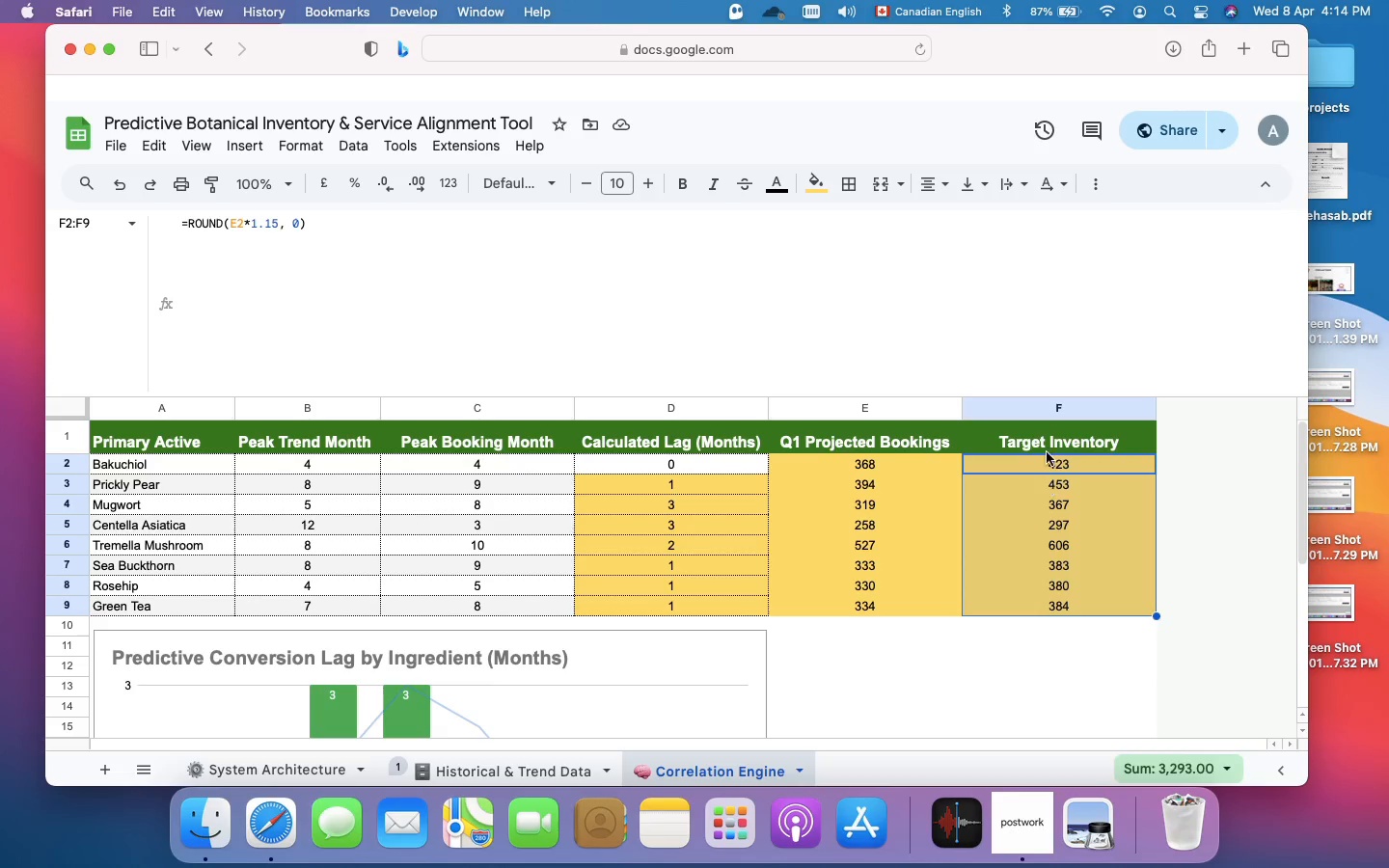 
left_click([820, 182])
 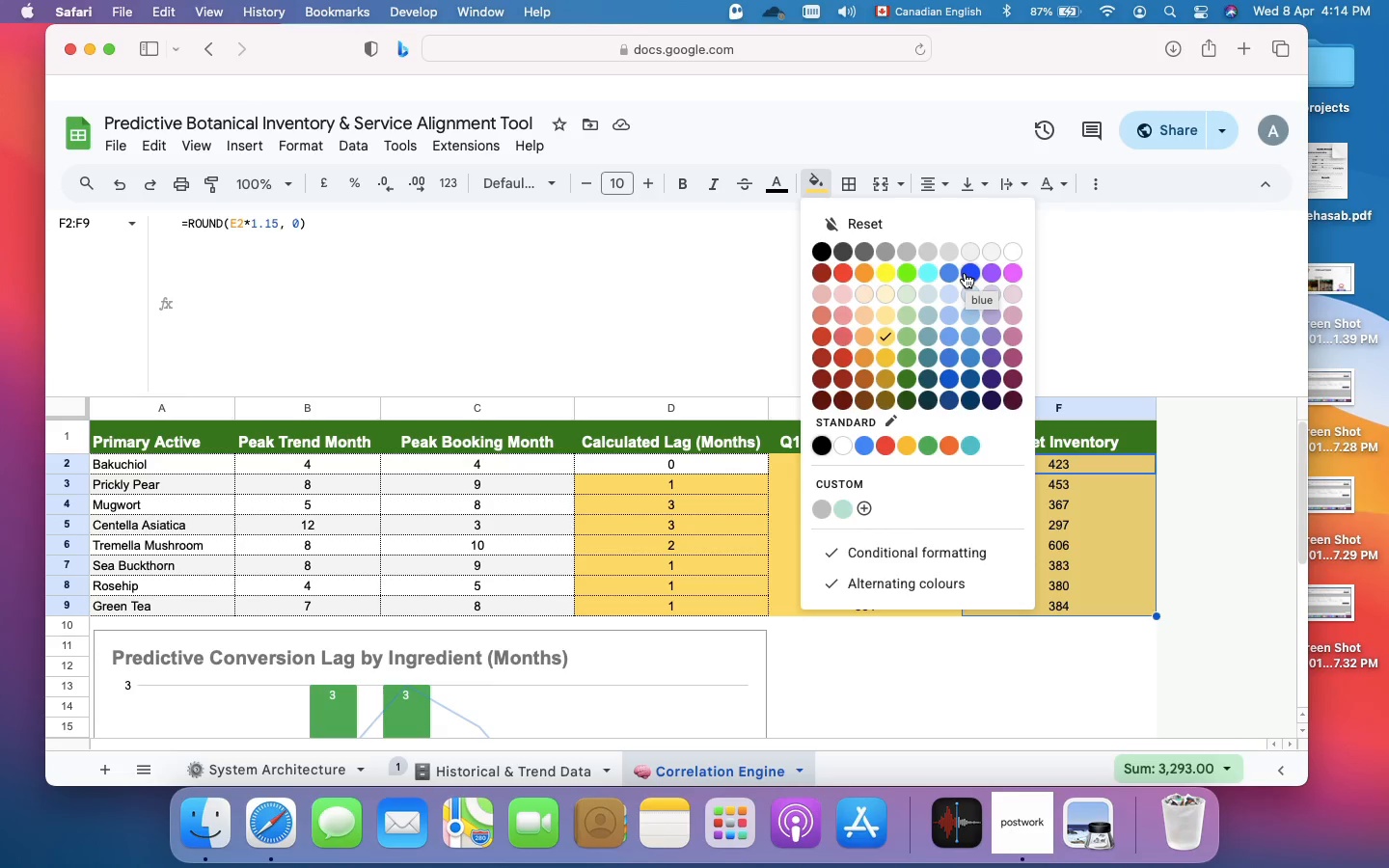 
wait(24.65)
 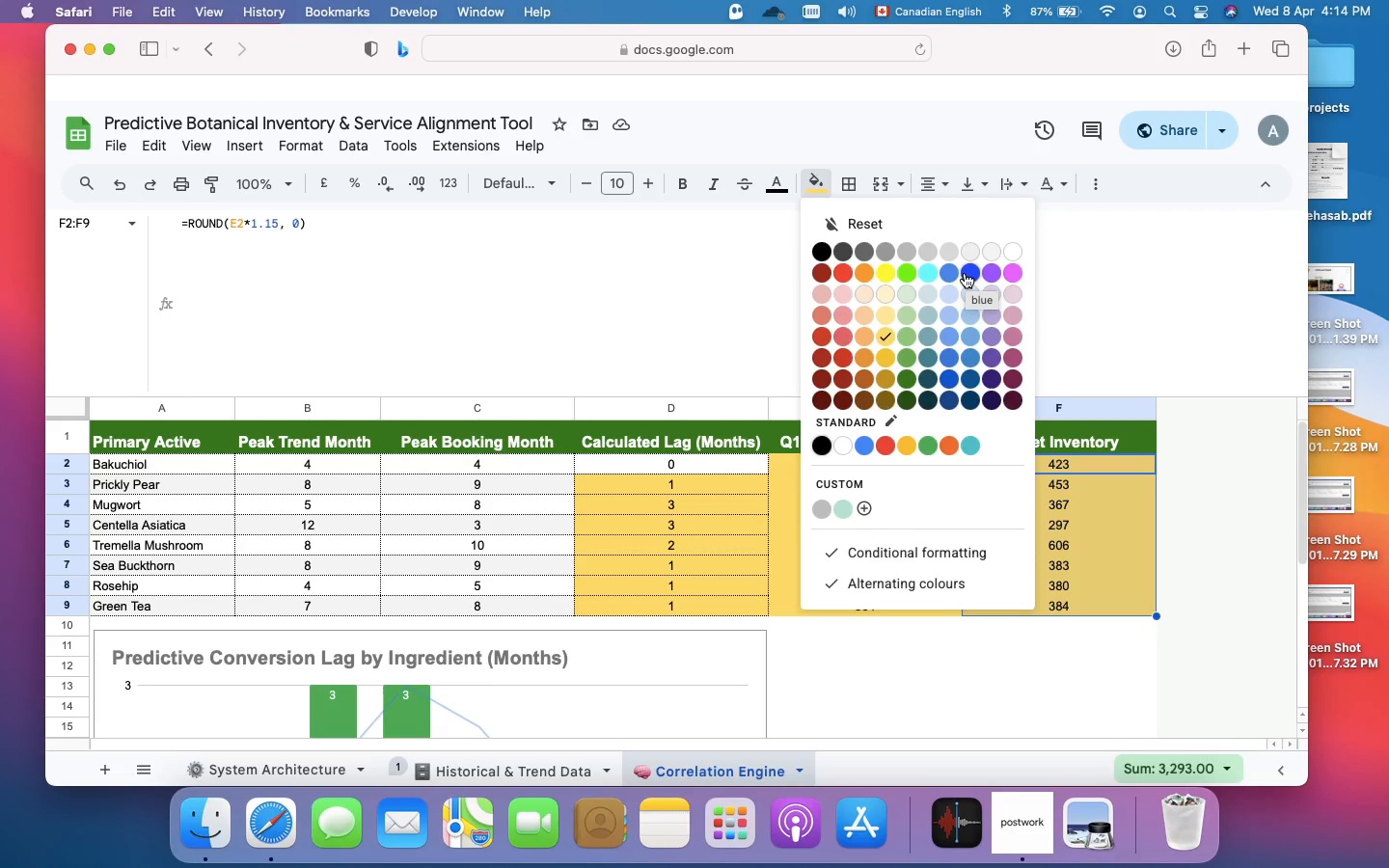 
left_click([966, 310])
 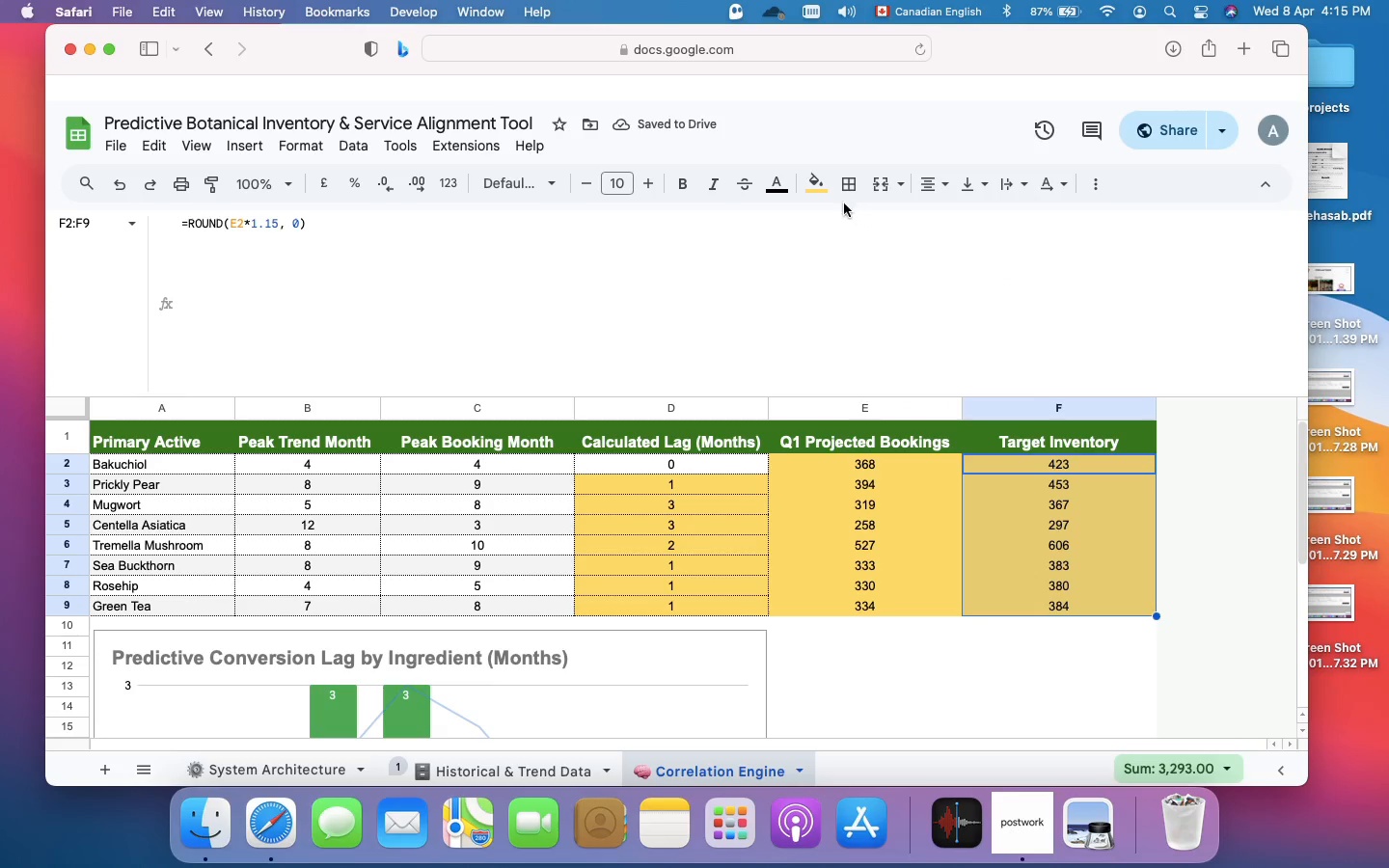 
wait(5.09)
 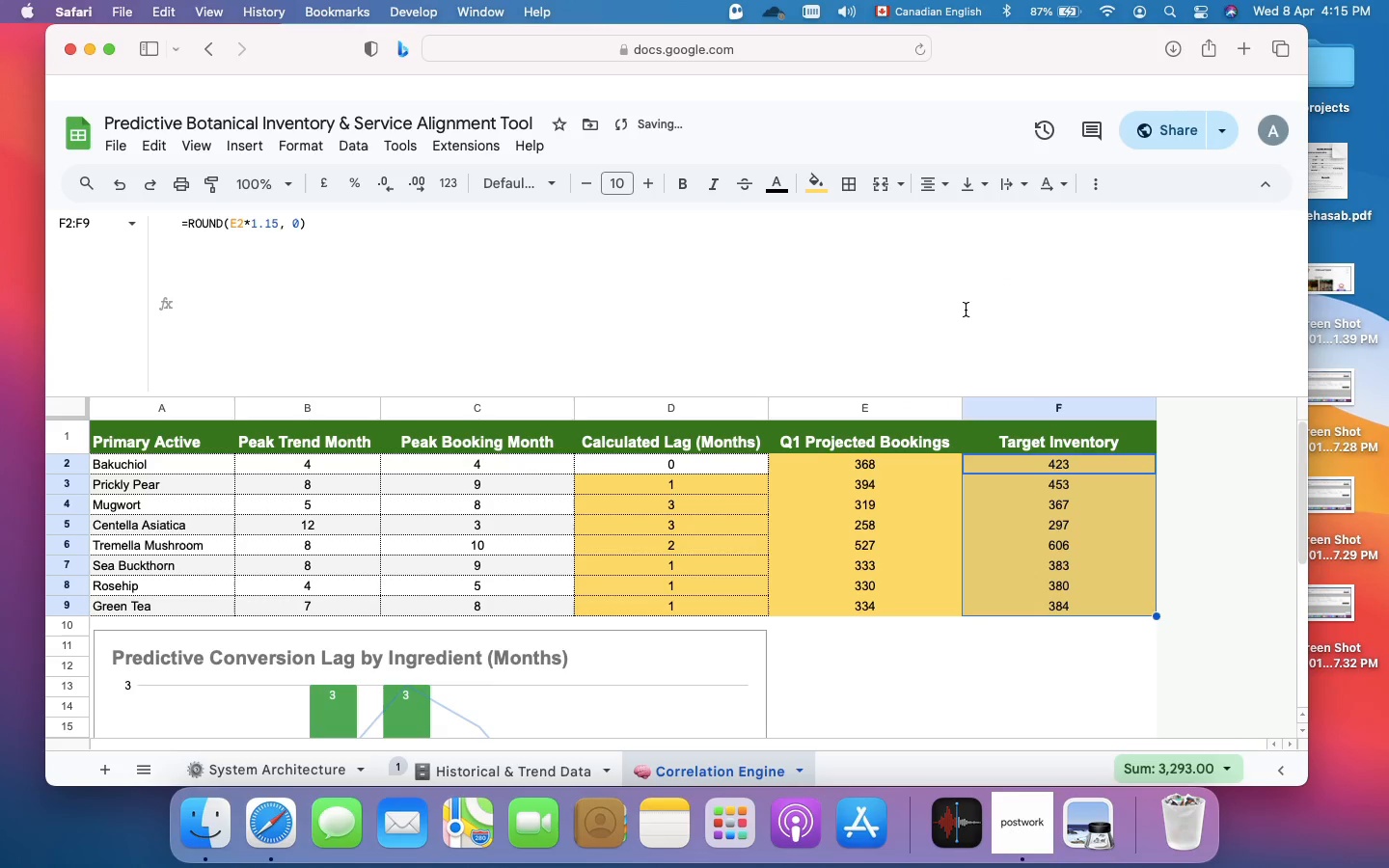 
left_click([824, 181])
 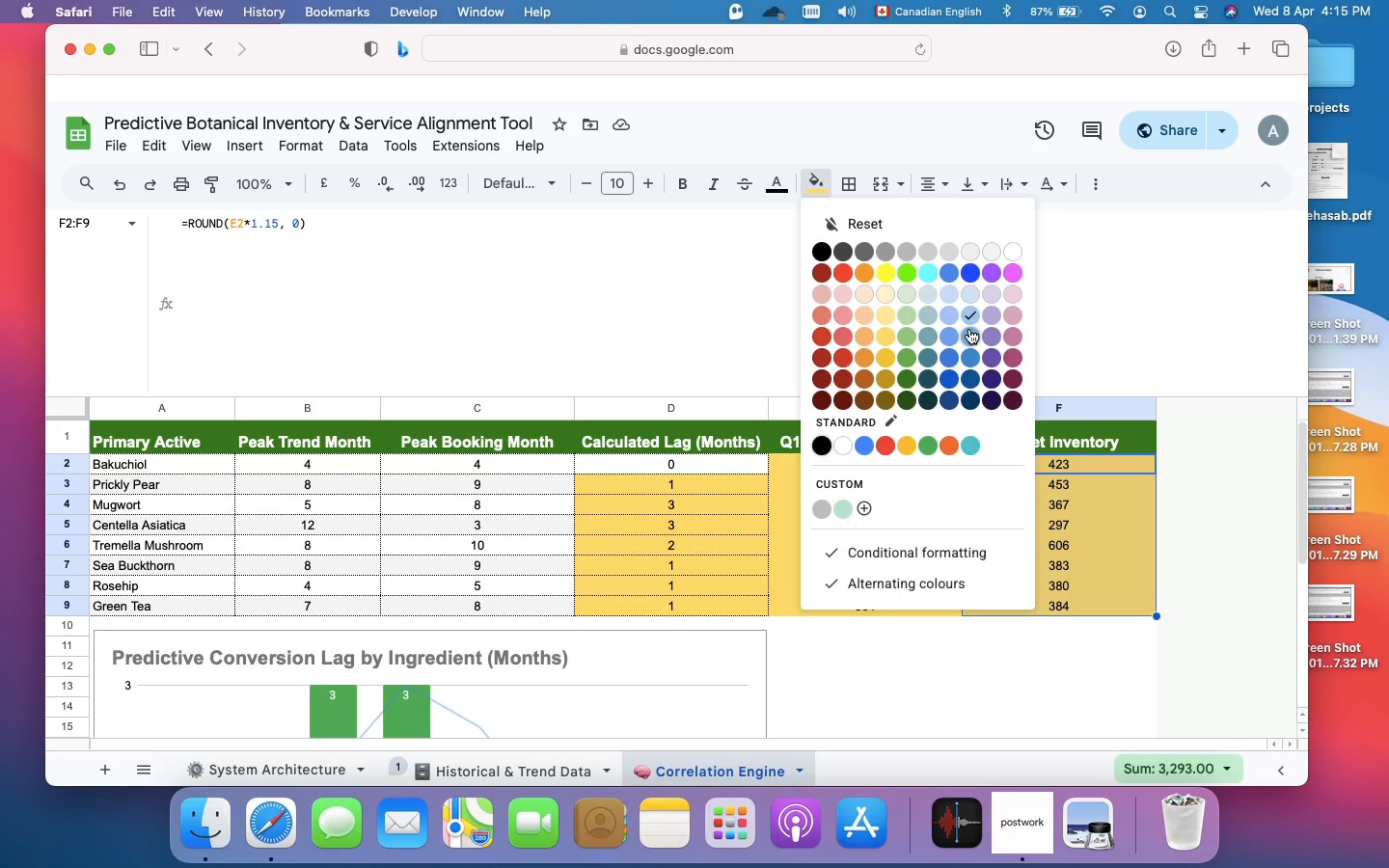 
left_click([969, 329])
 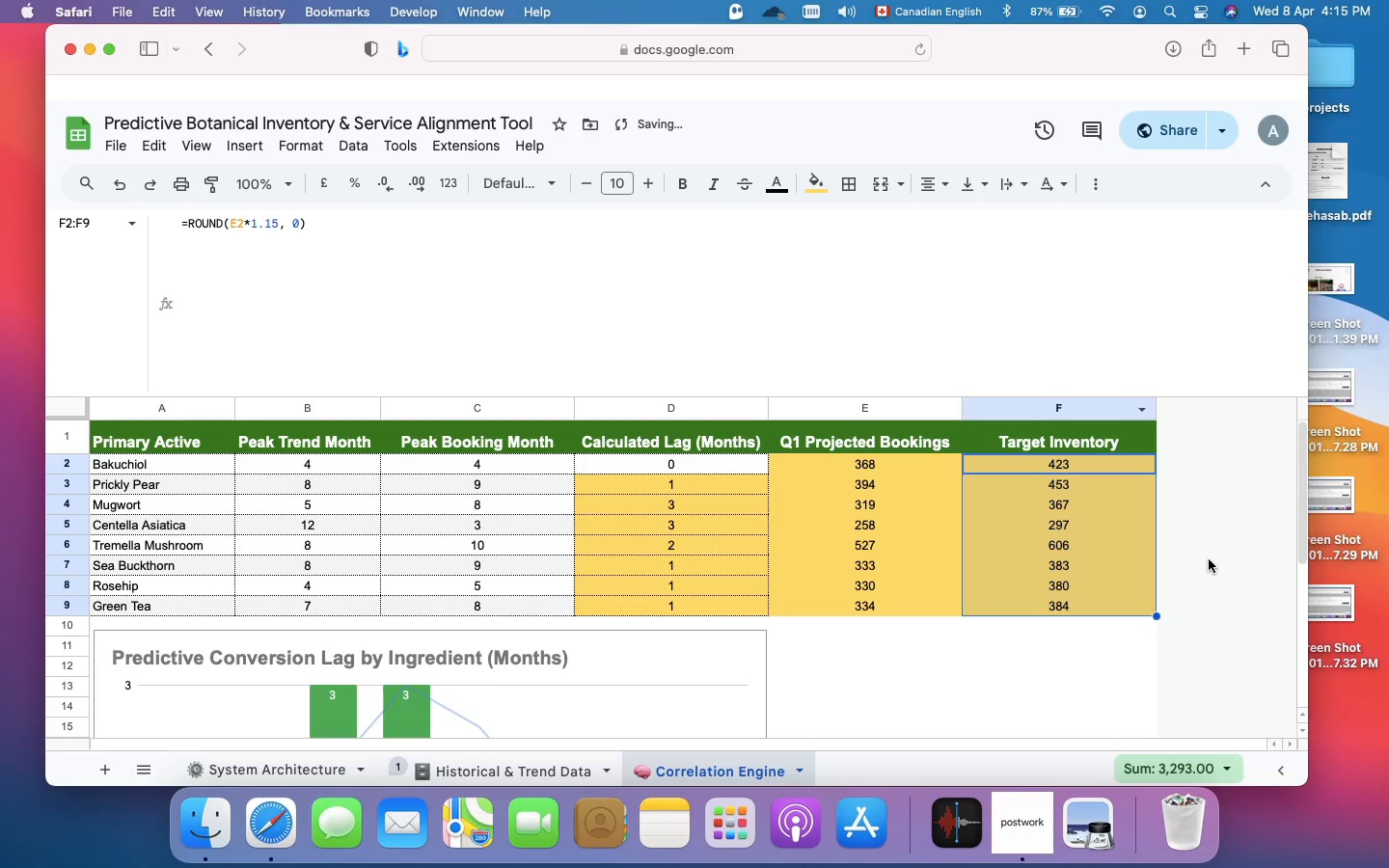 
left_click([1209, 560])
 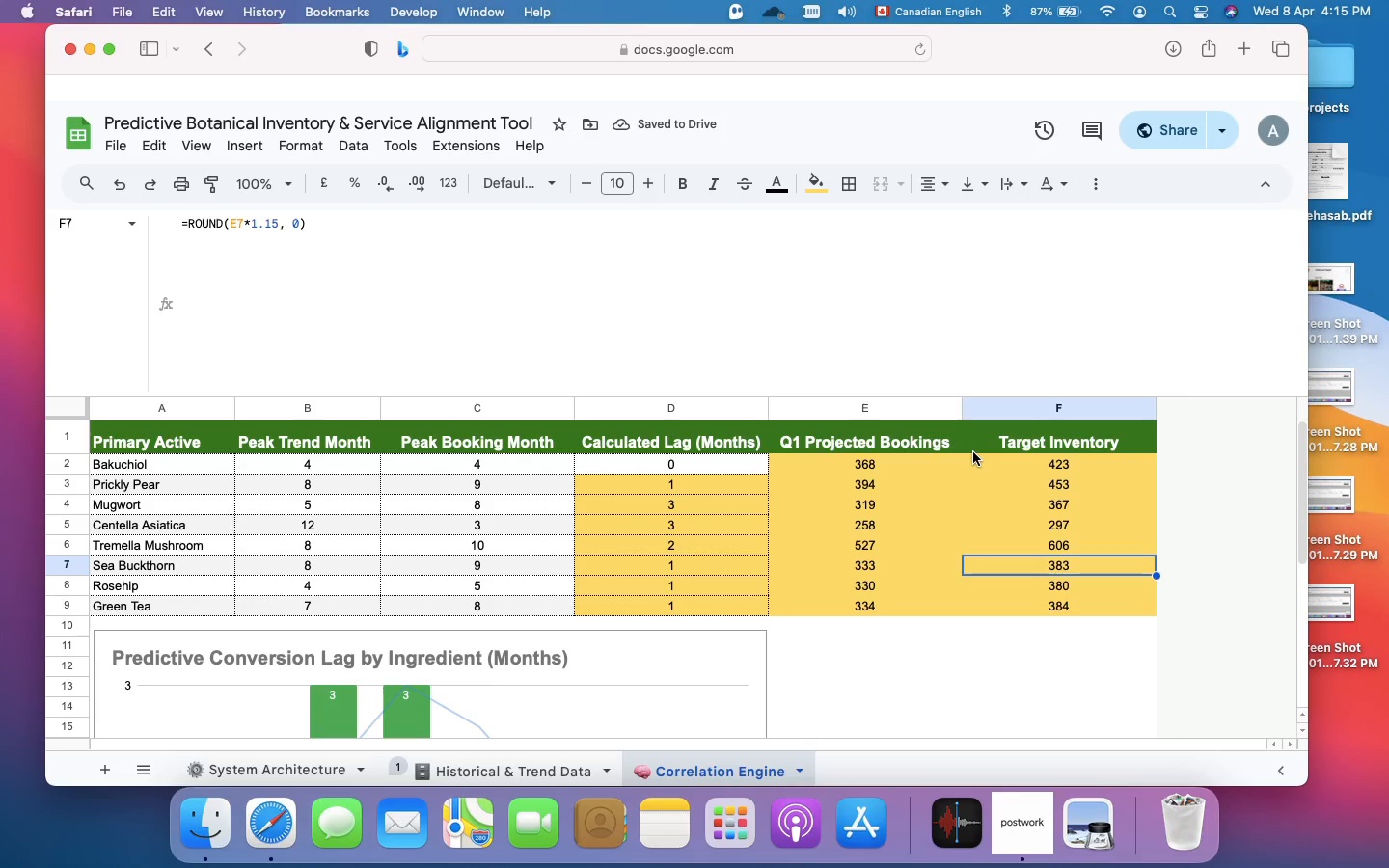 
left_click([973, 452])
 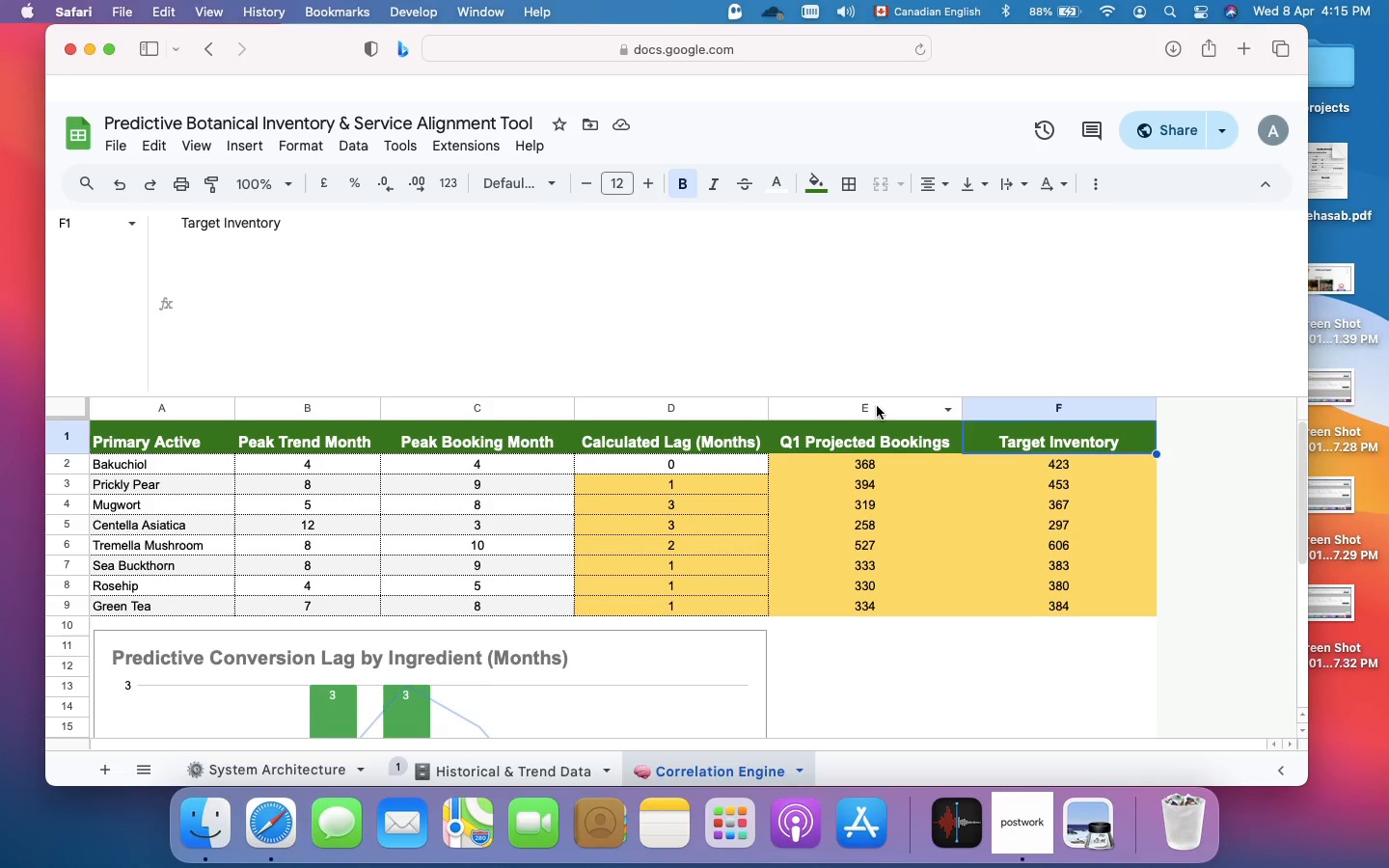 
left_click([877, 406])
 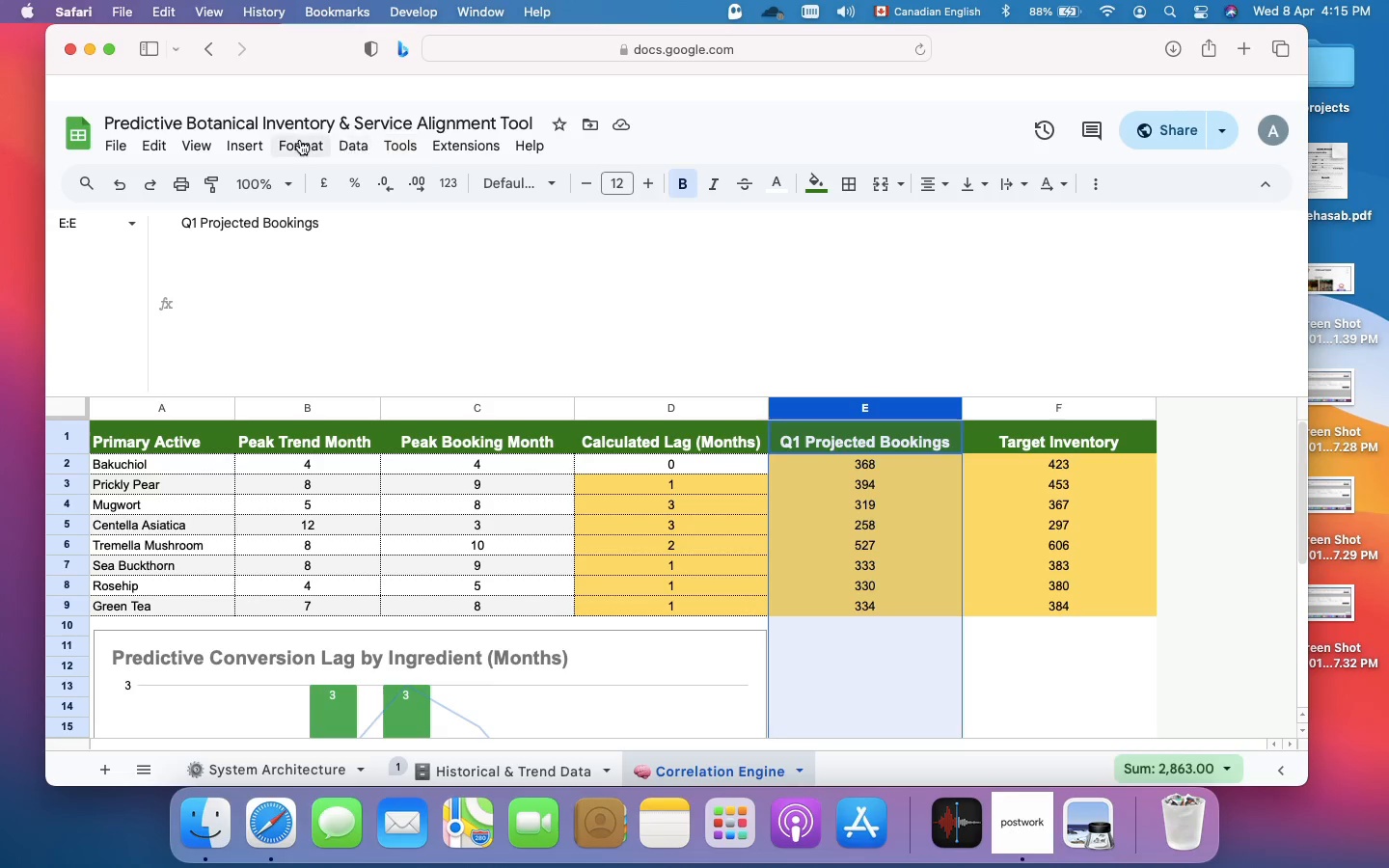 
left_click([297, 145])
 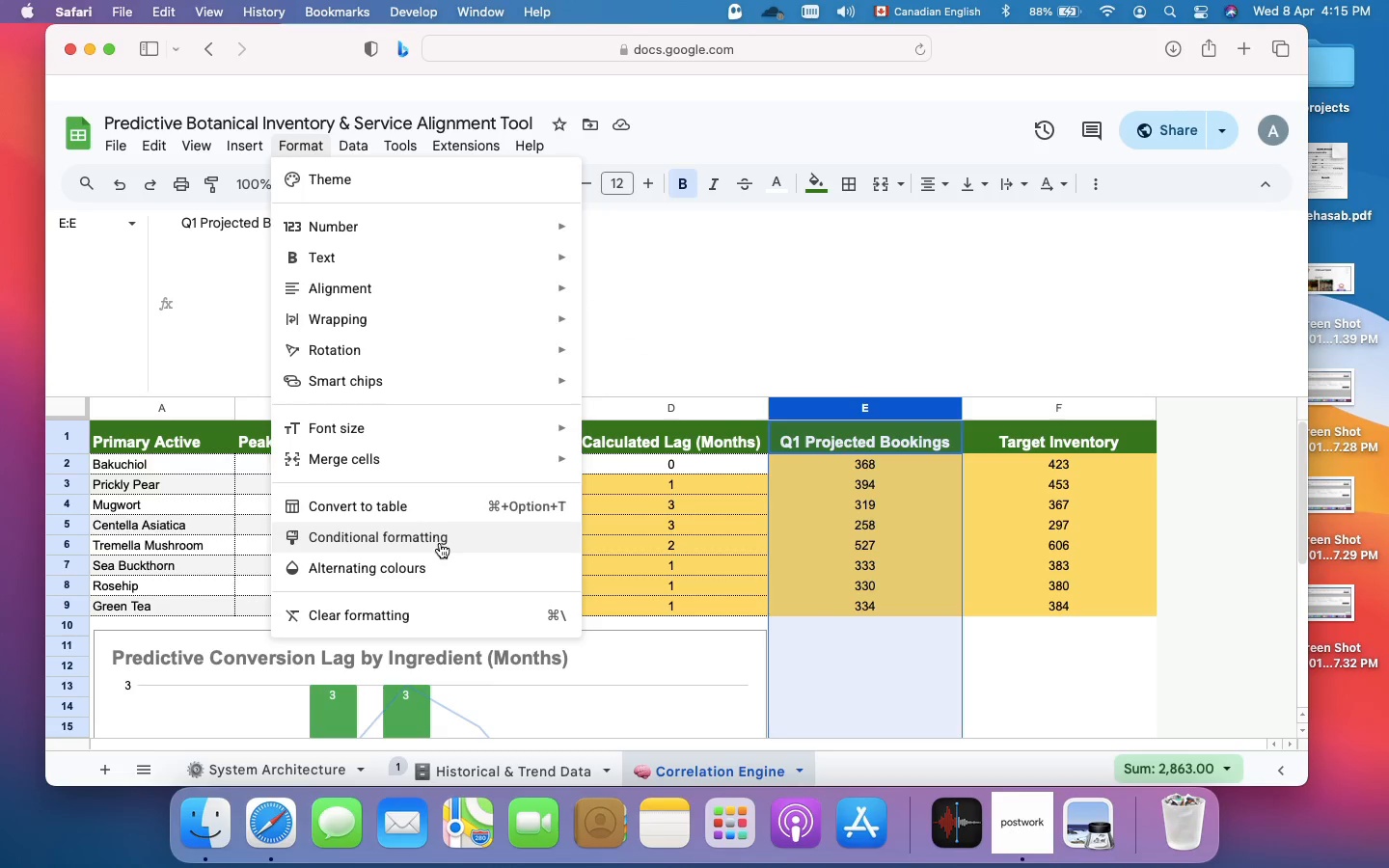 
left_click([440, 543])
 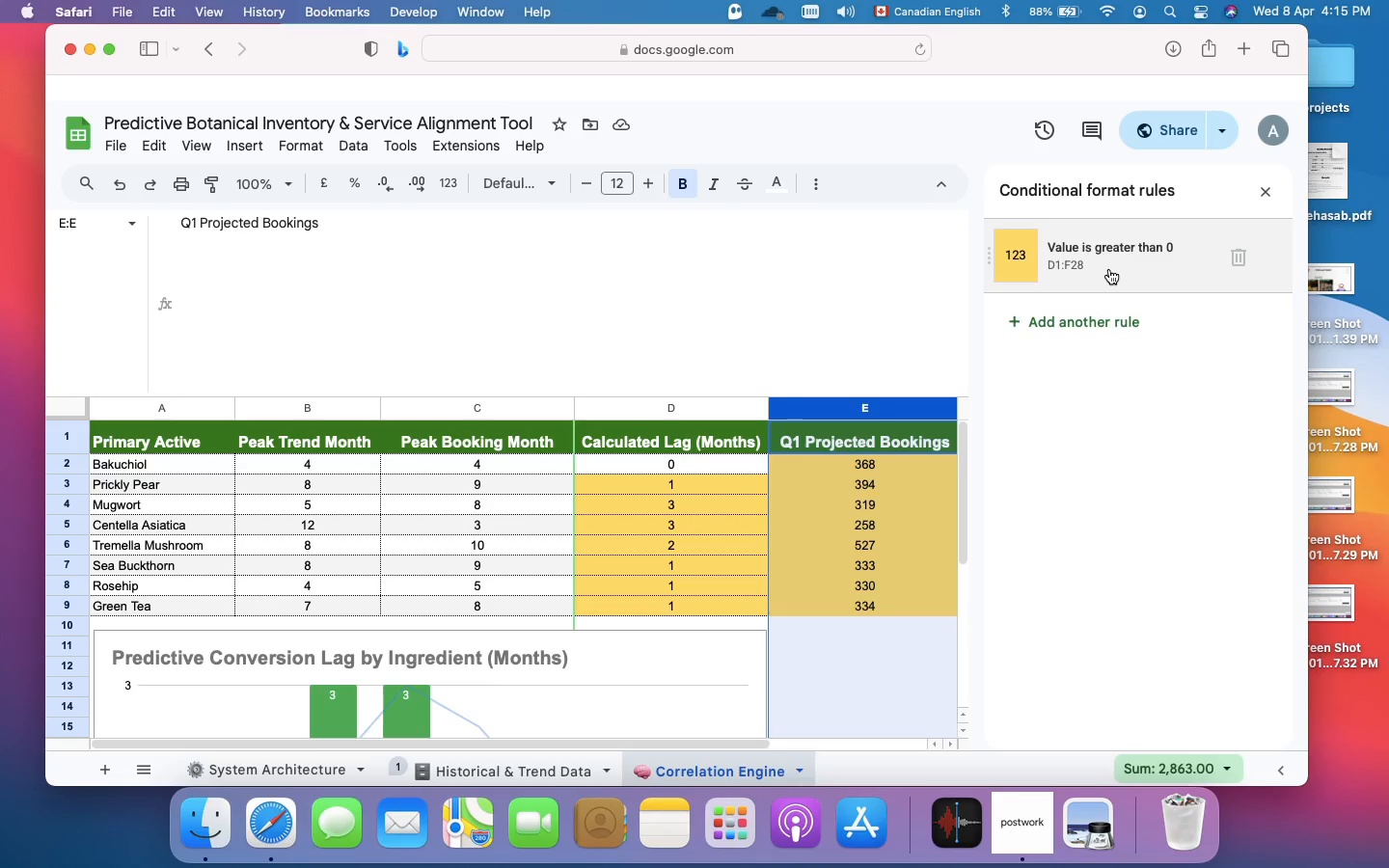 
mouse_move([1200, 260])
 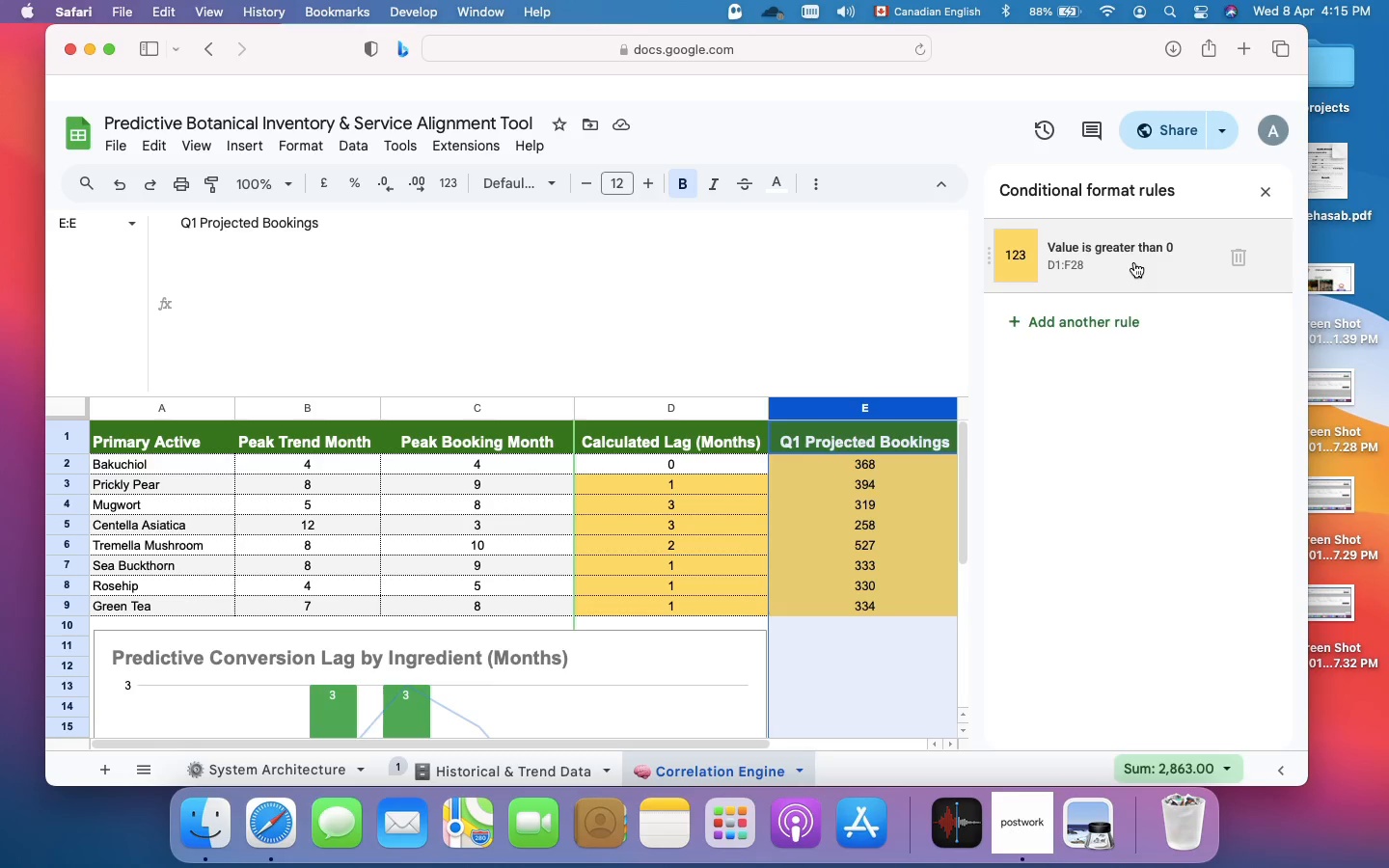 
left_click([1134, 262])
 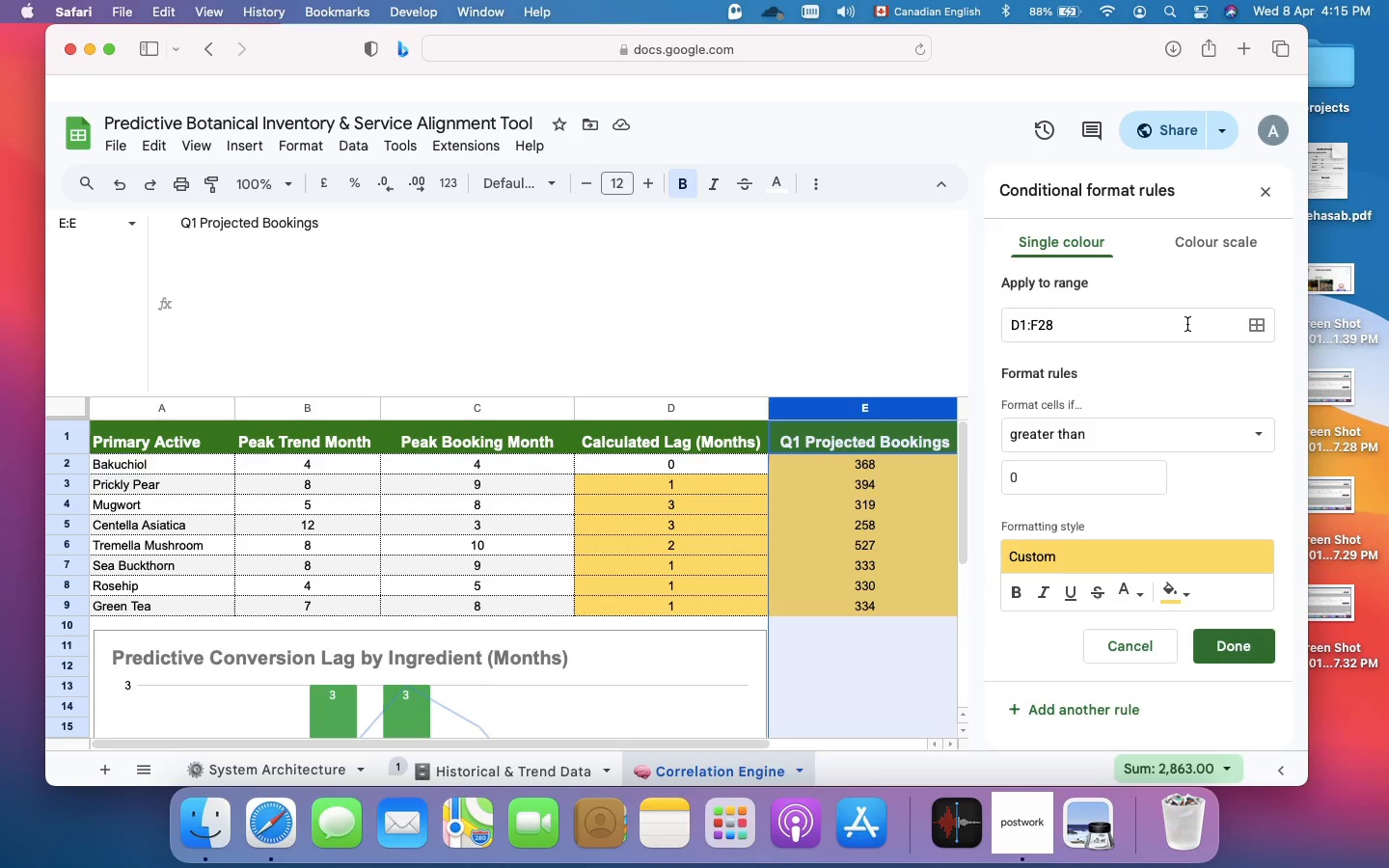 
left_click([1187, 324])
 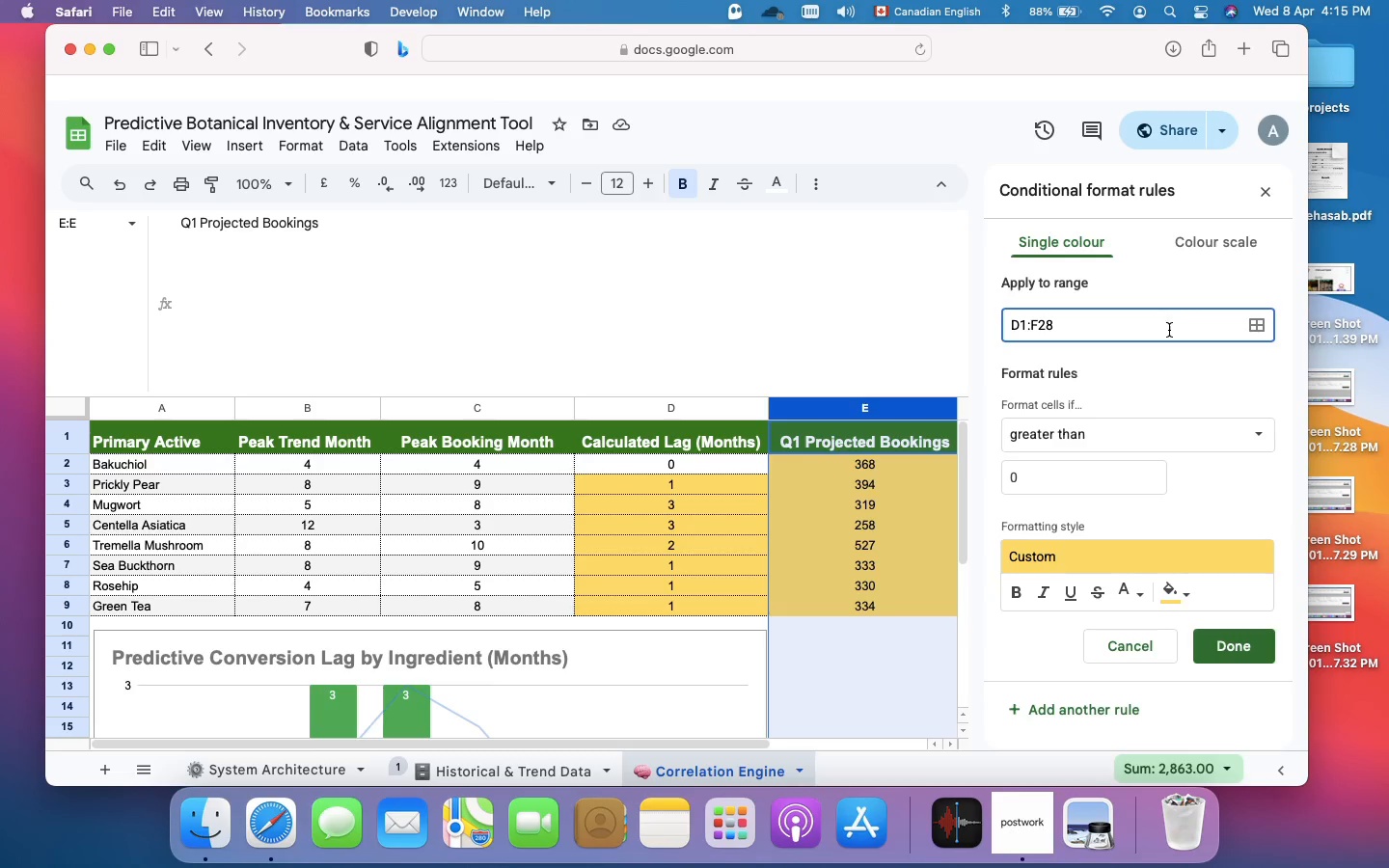 
key(ArrowLeft)
 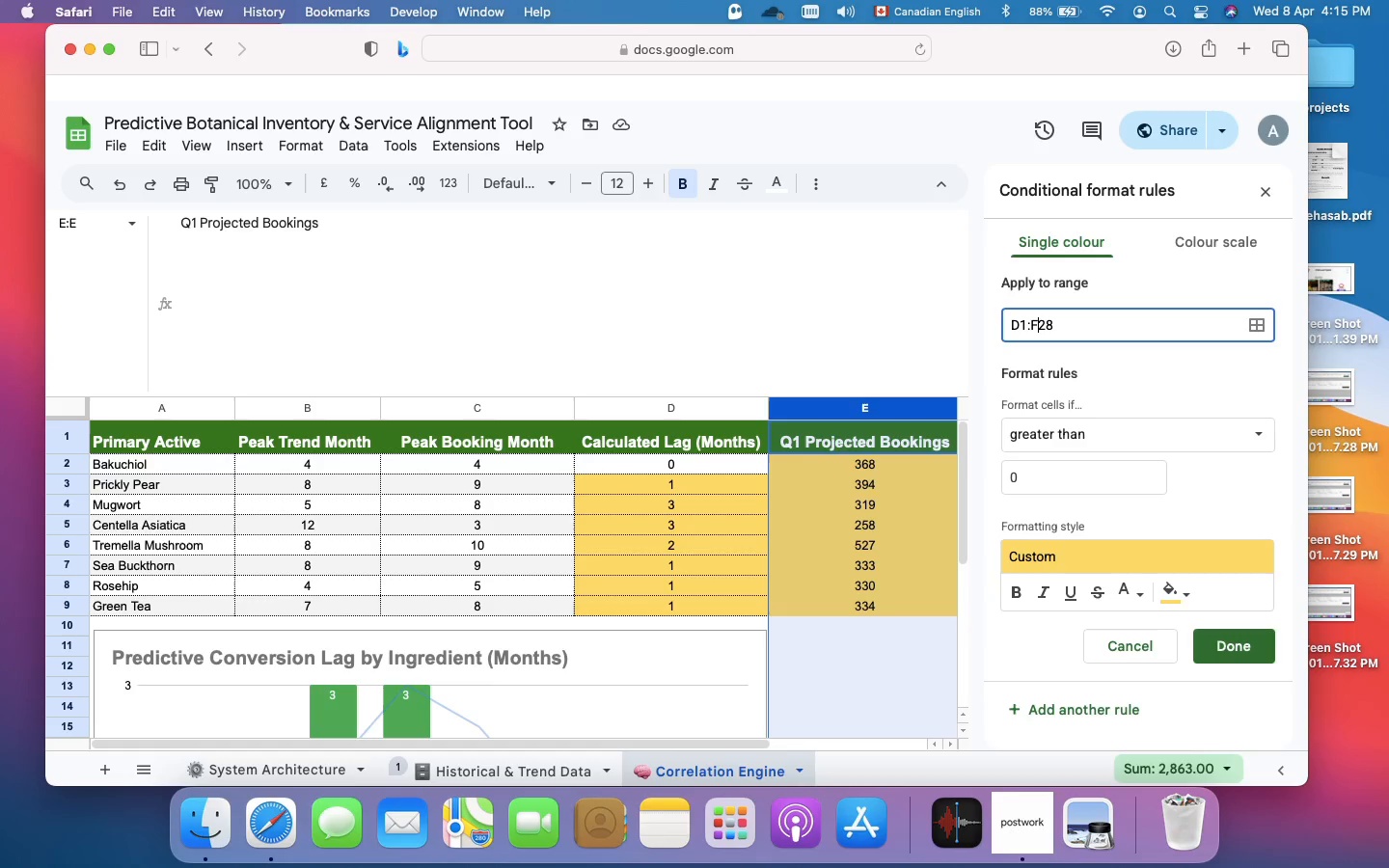 
key(ArrowLeft)
 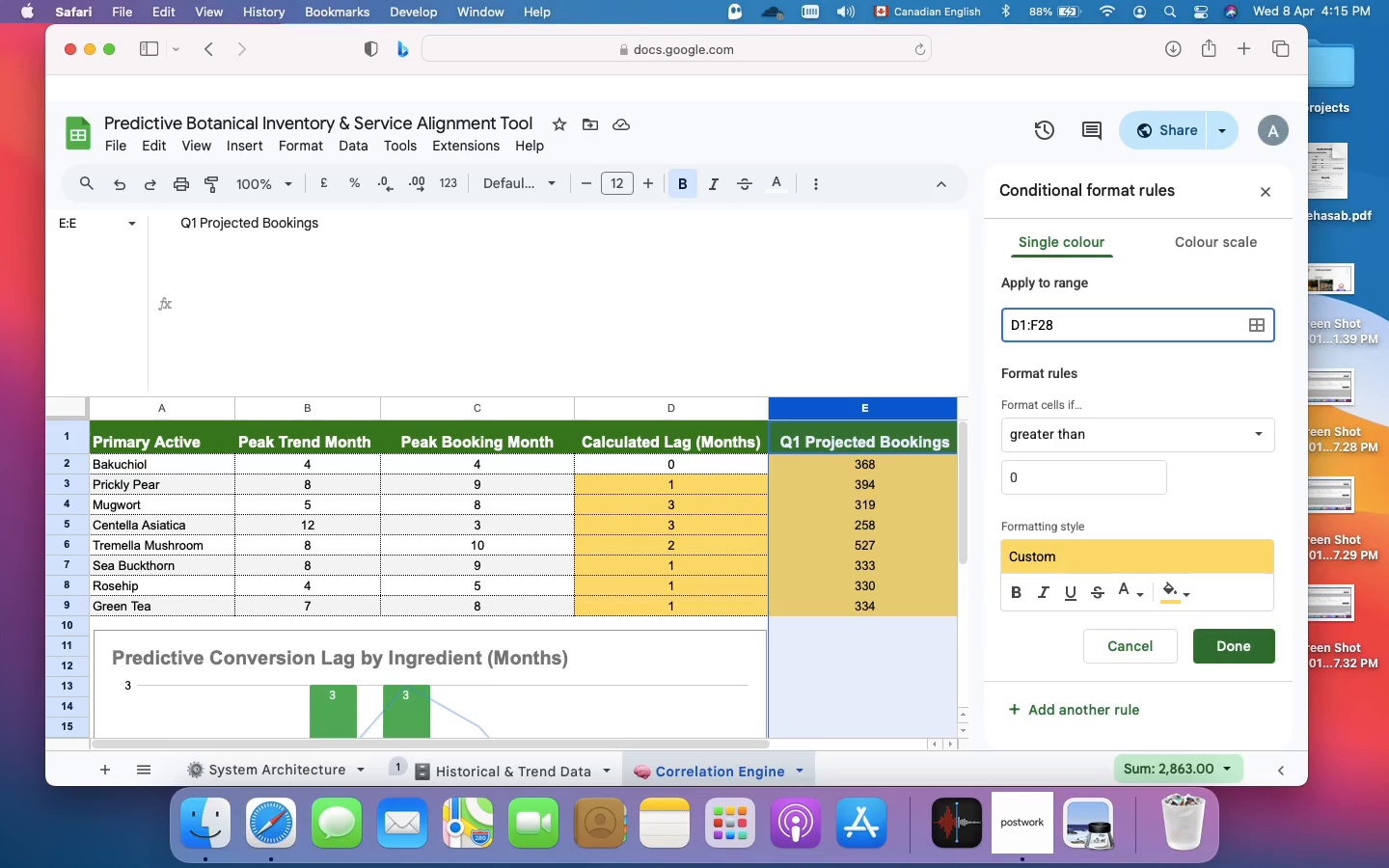 
key(Backspace)
 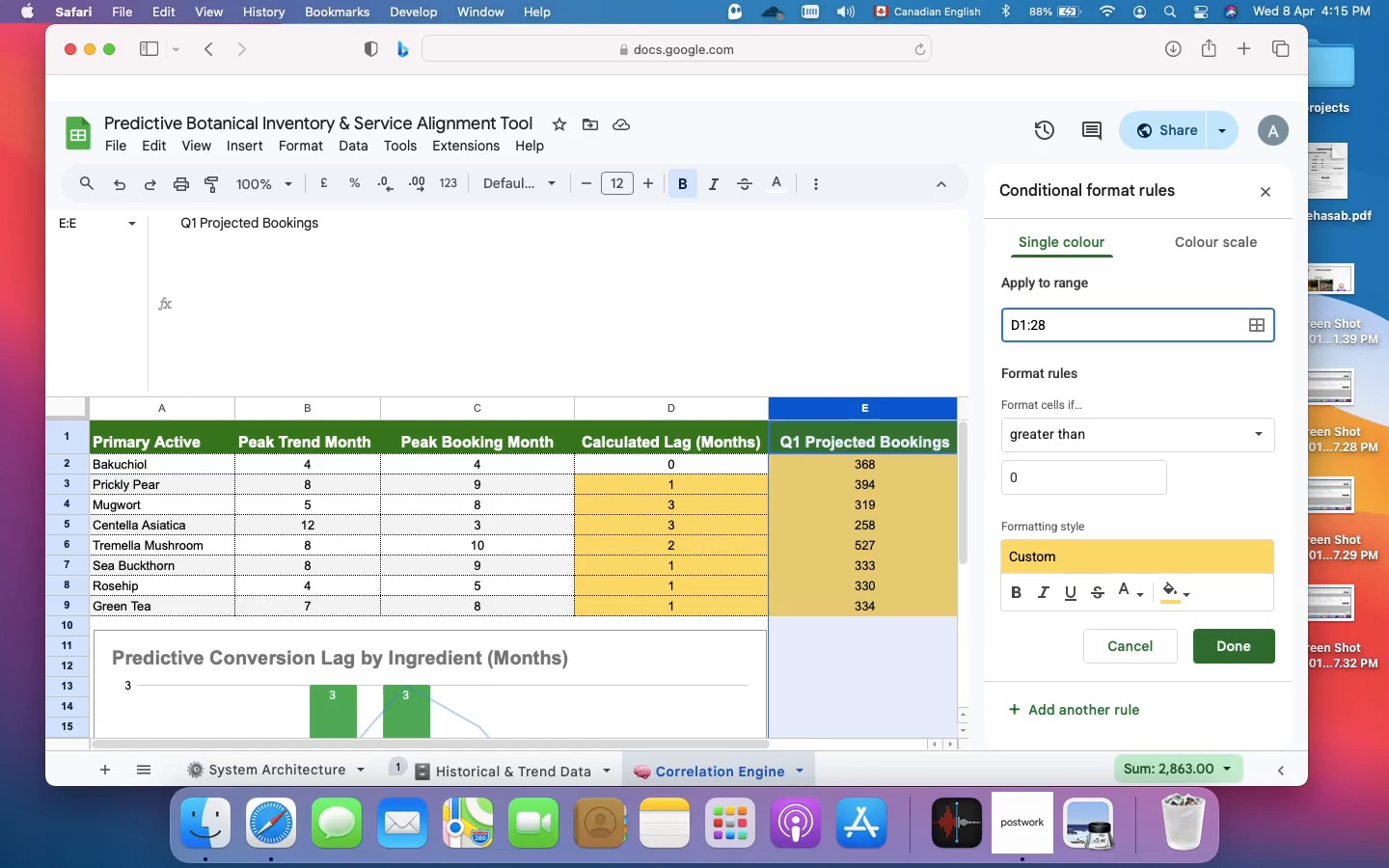 
wait(9.15)
 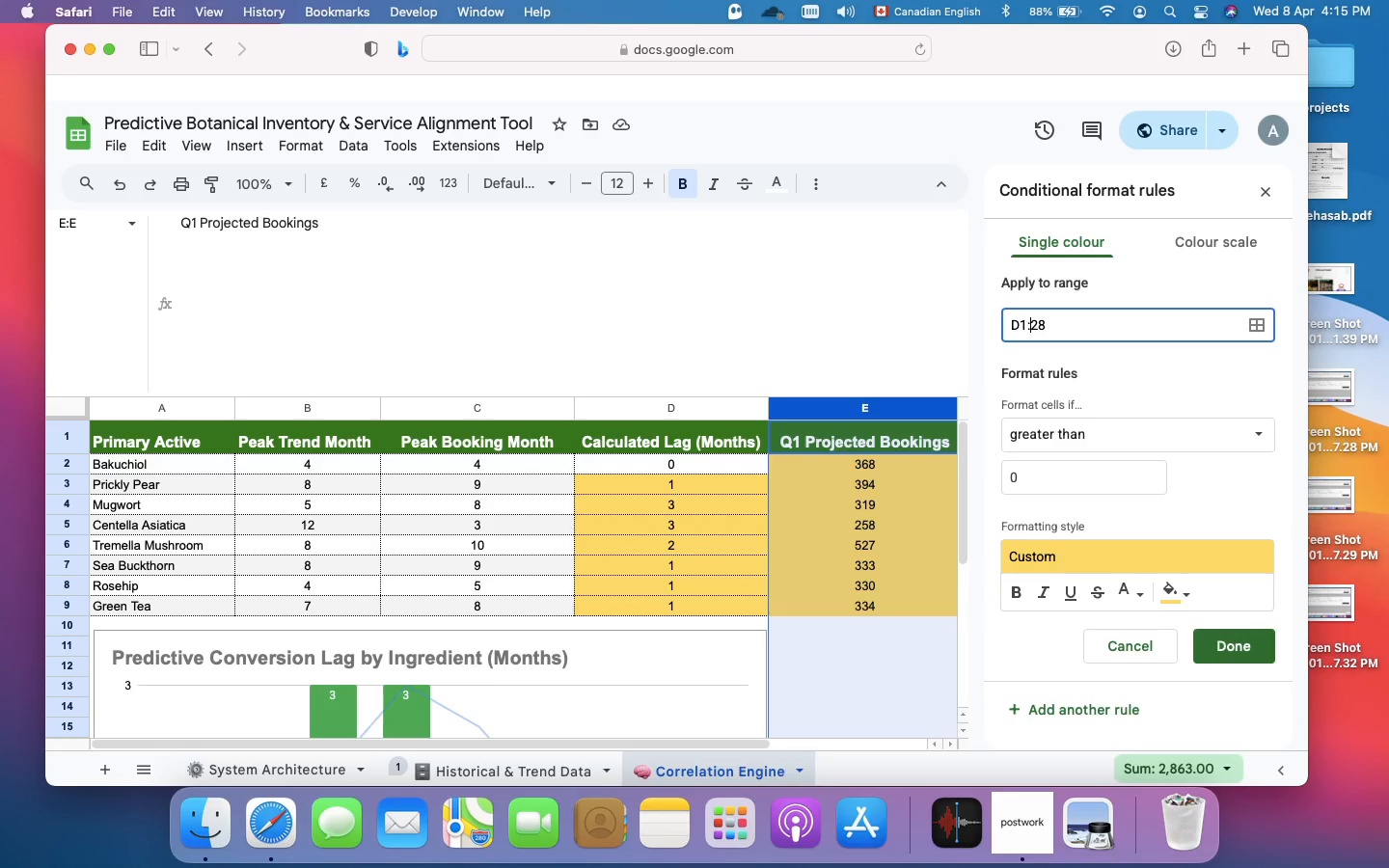 
key(Shift+E)
 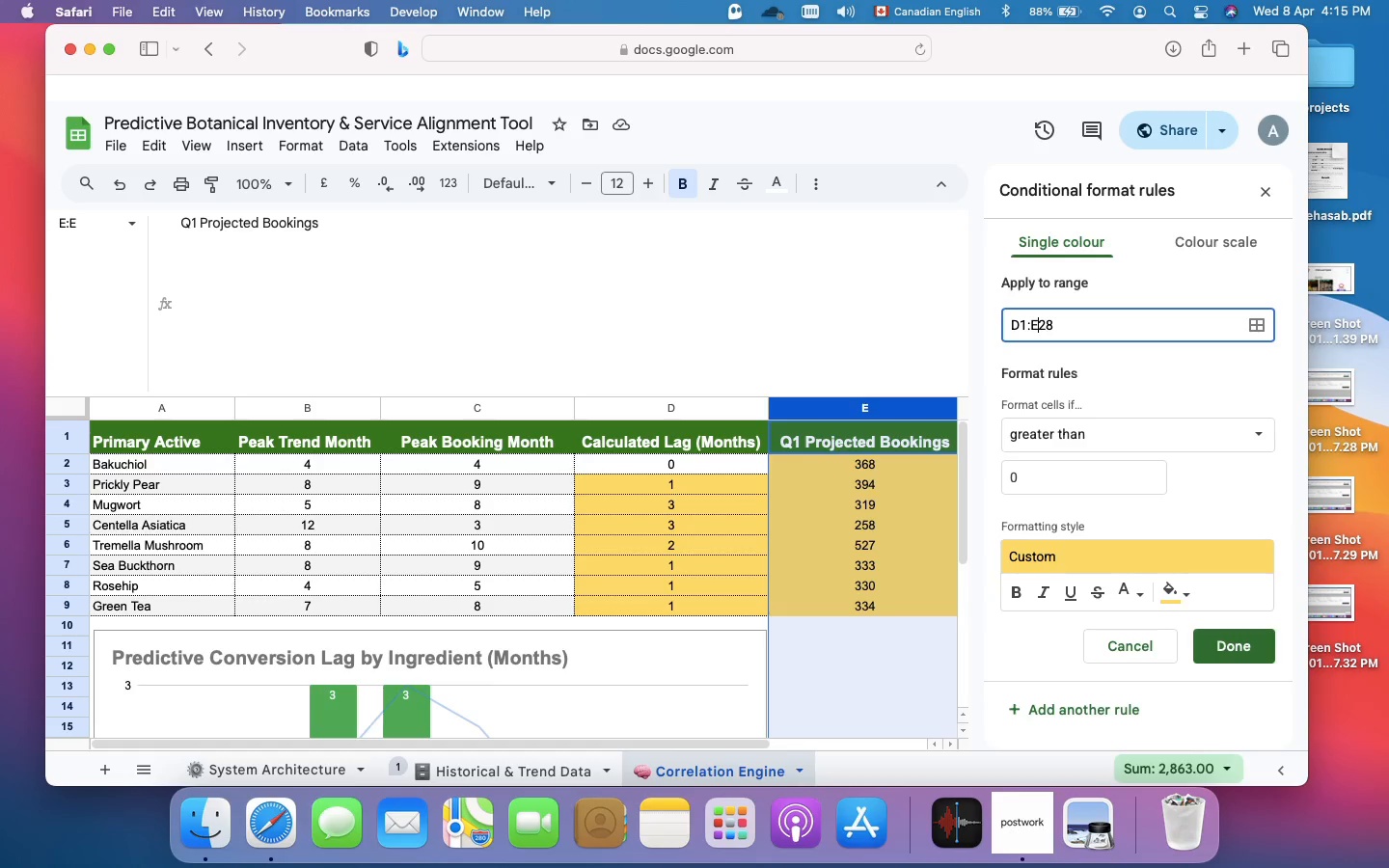 
key(Enter)
 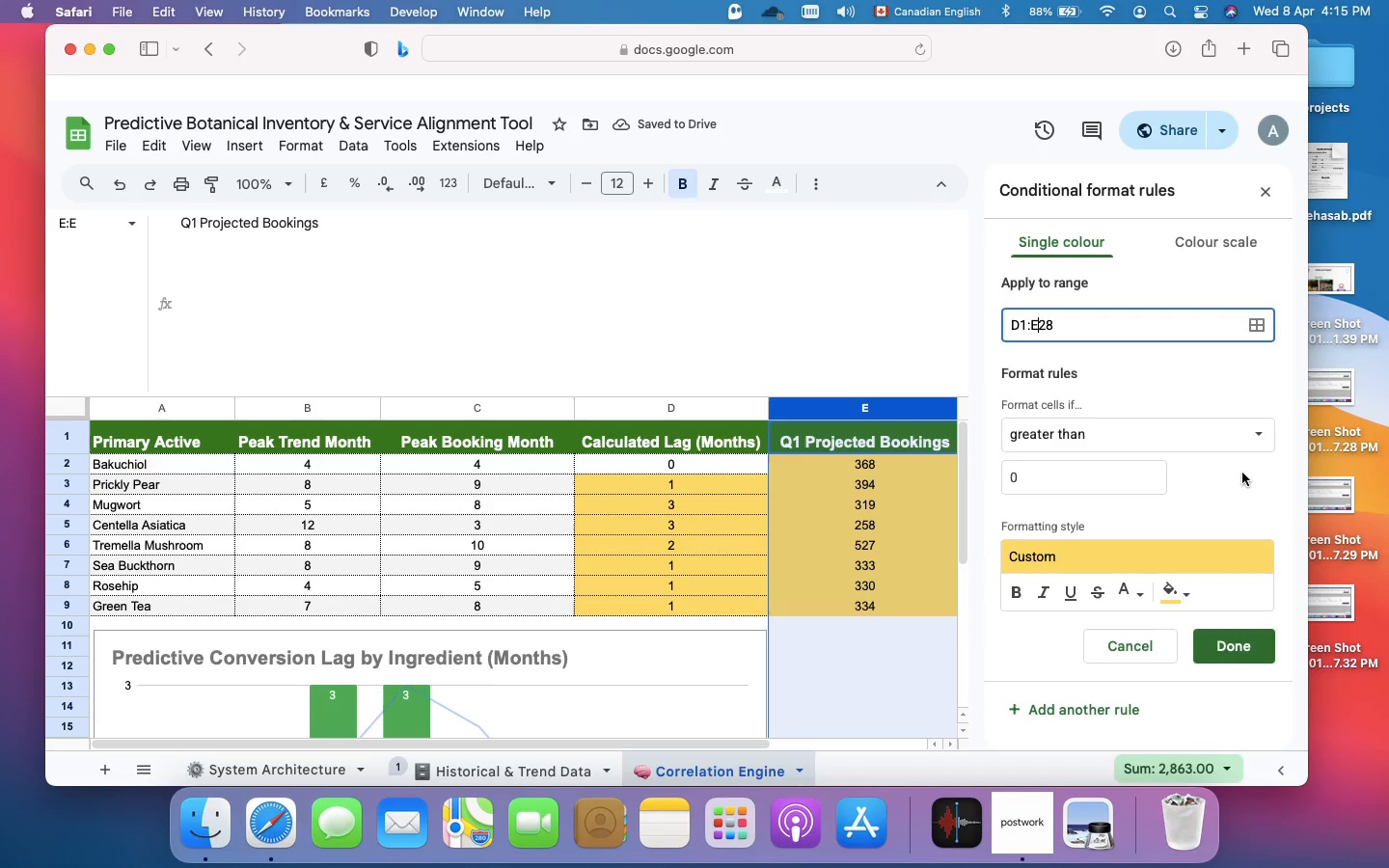 
wait(8.72)
 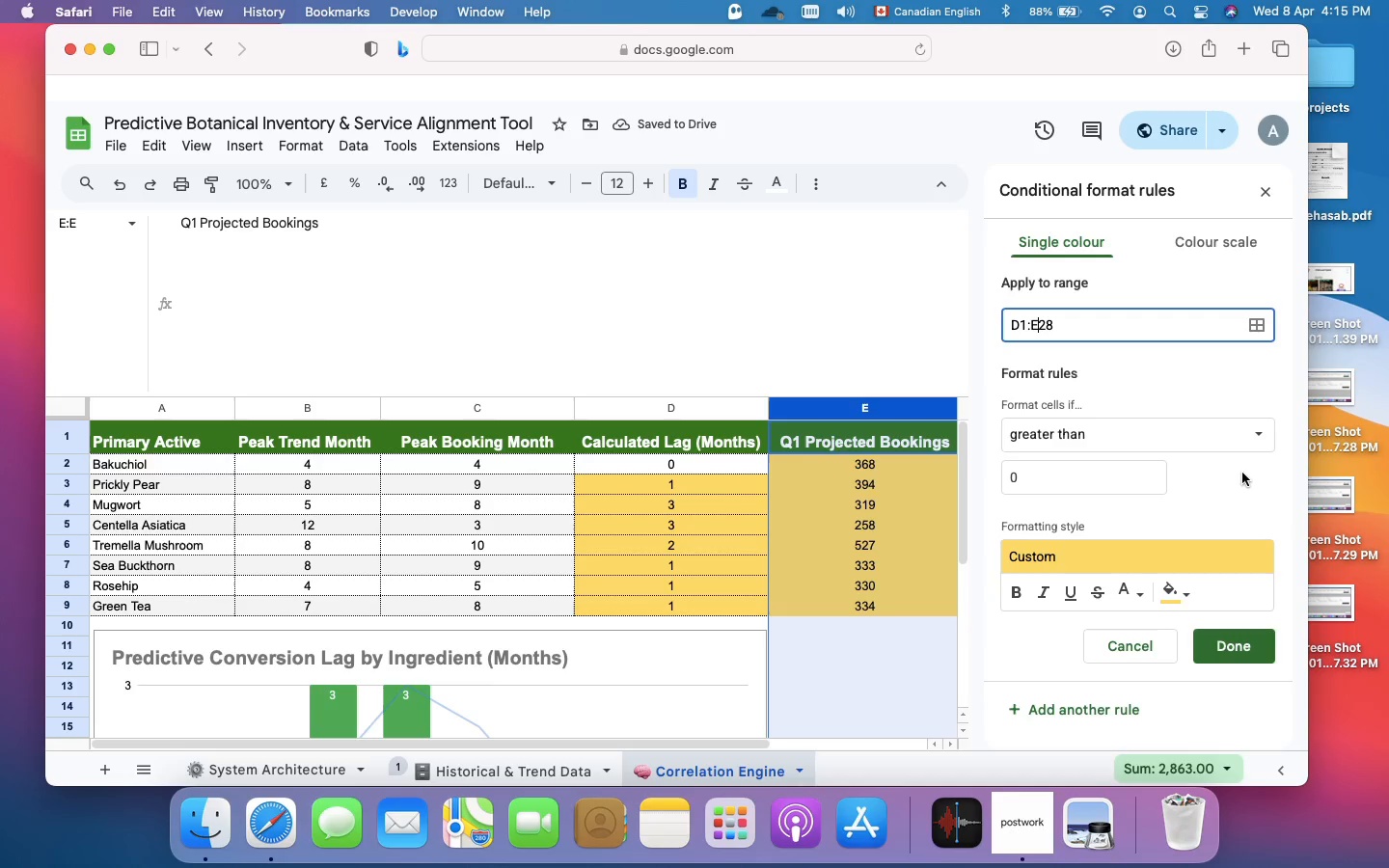 
key(Backspace)
 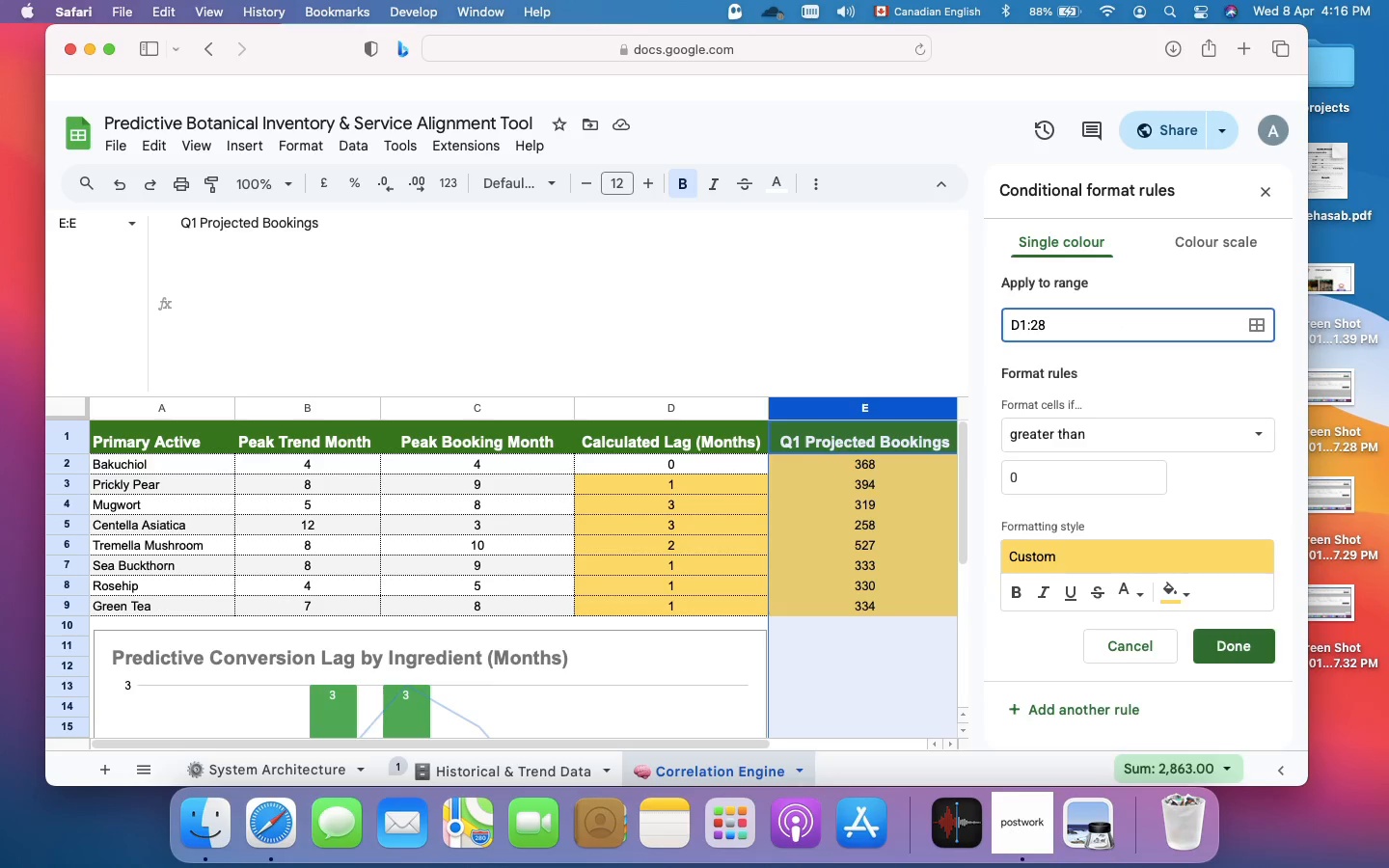 
key(Shift+D)
 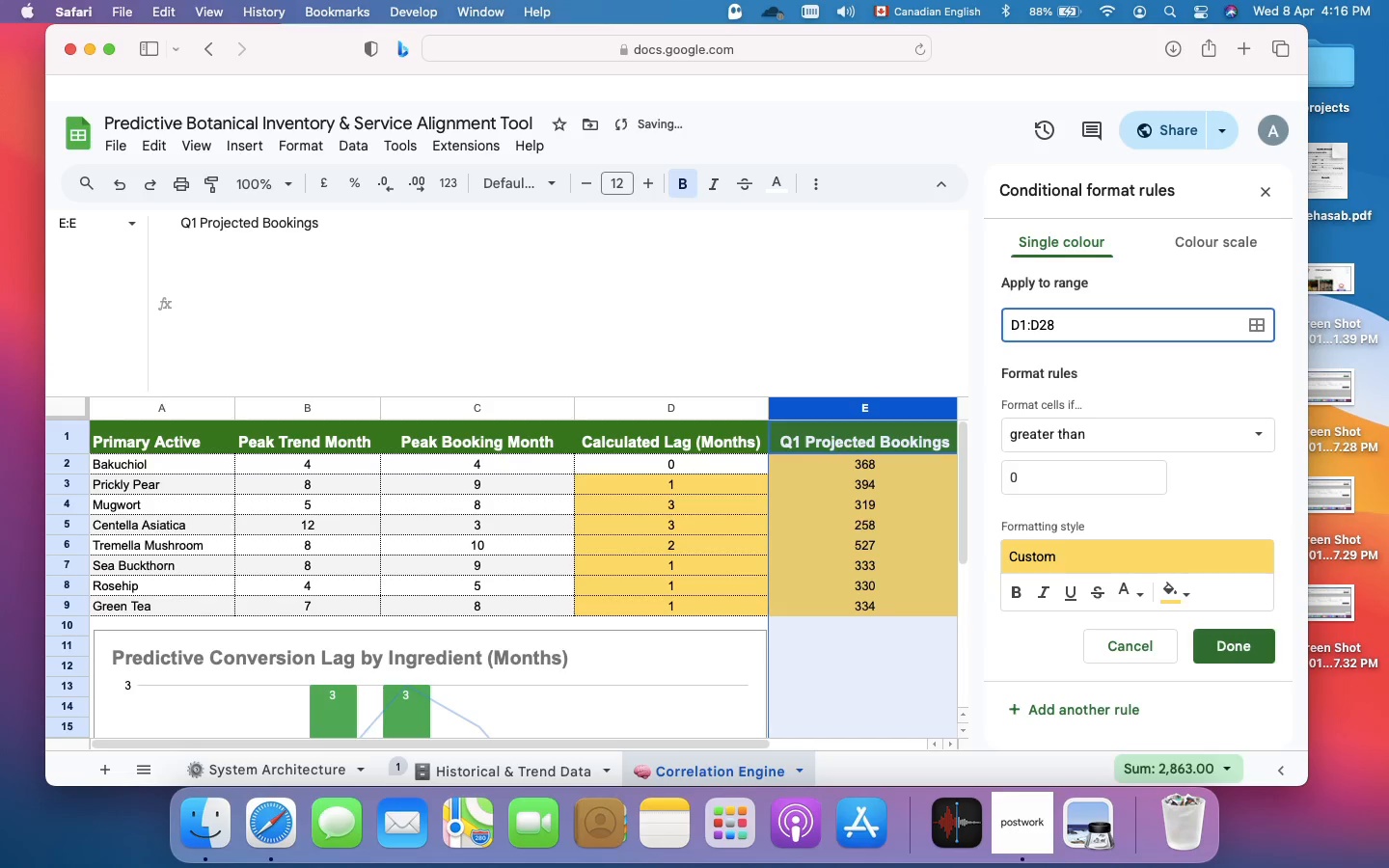 
key(Enter)
 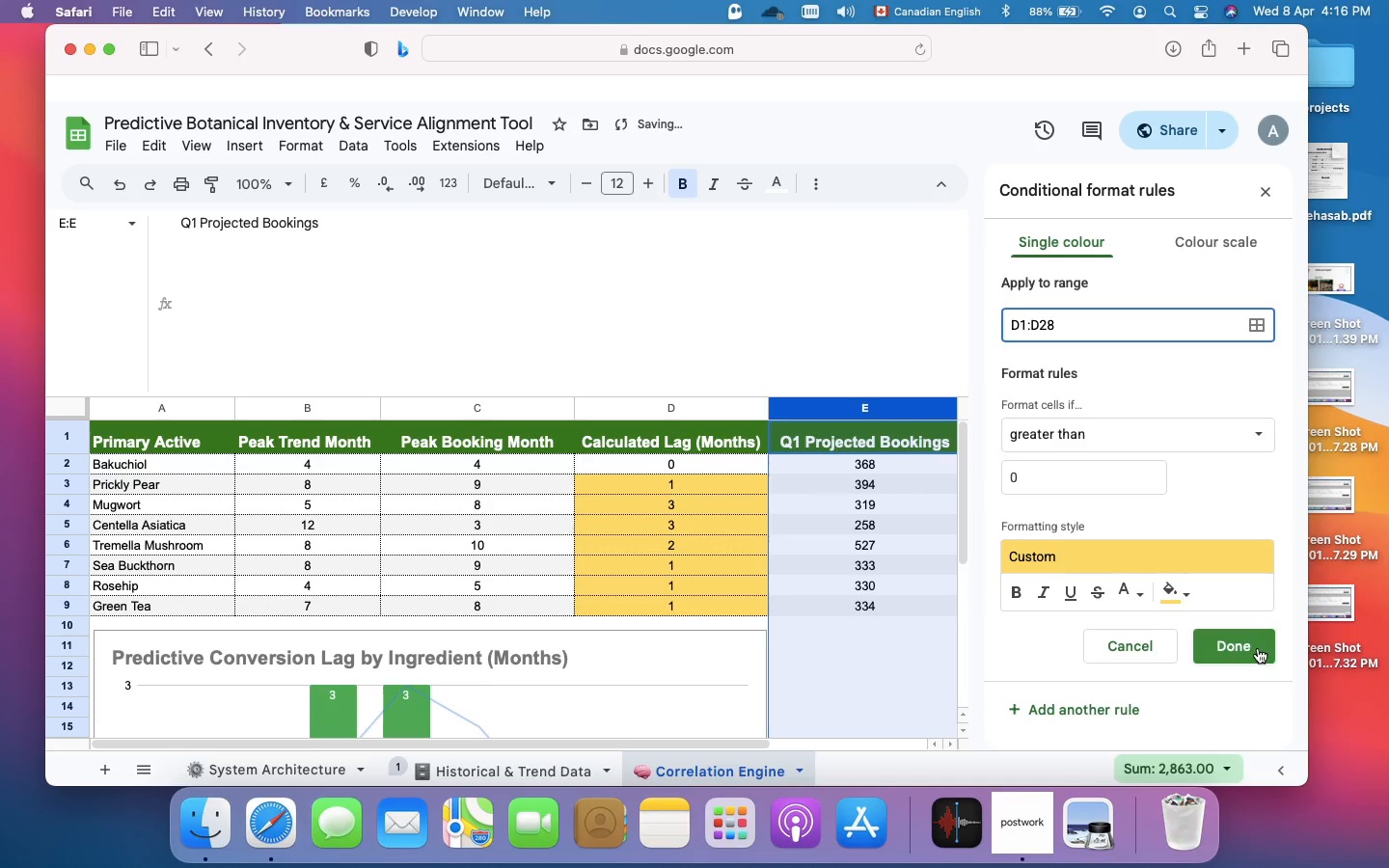 
left_click([1250, 646])
 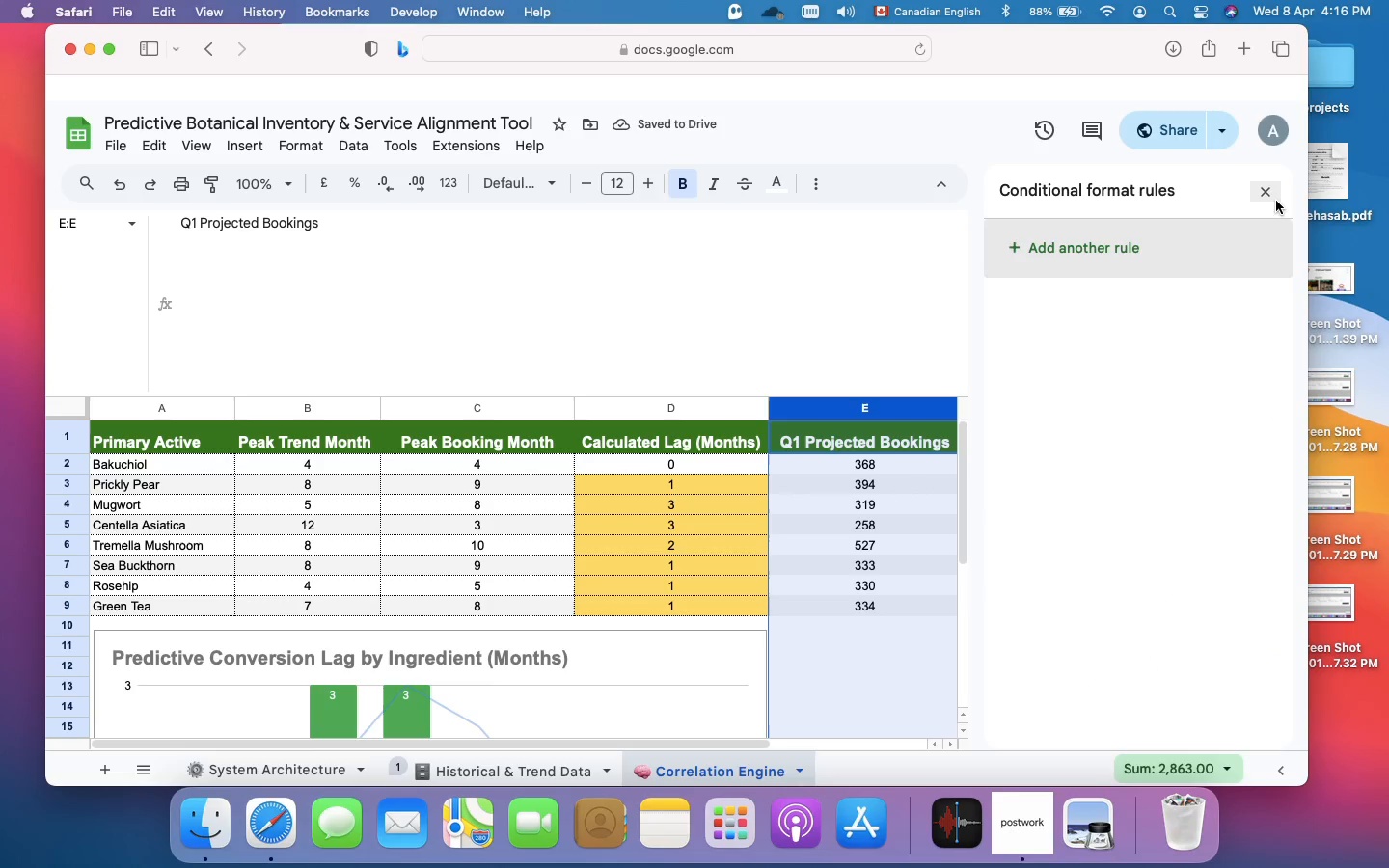 
left_click([1263, 192])
 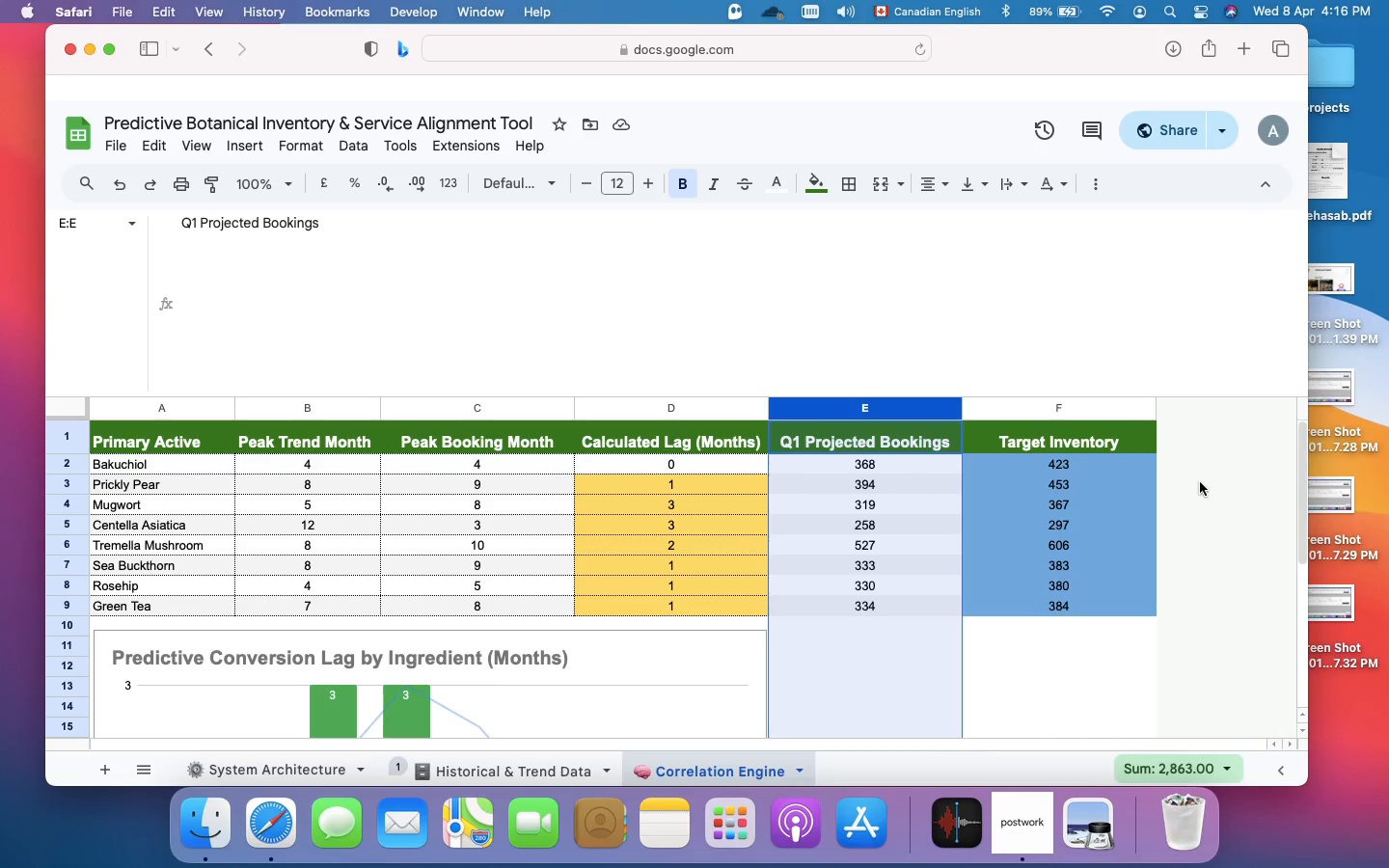 
left_click([1209, 488])
 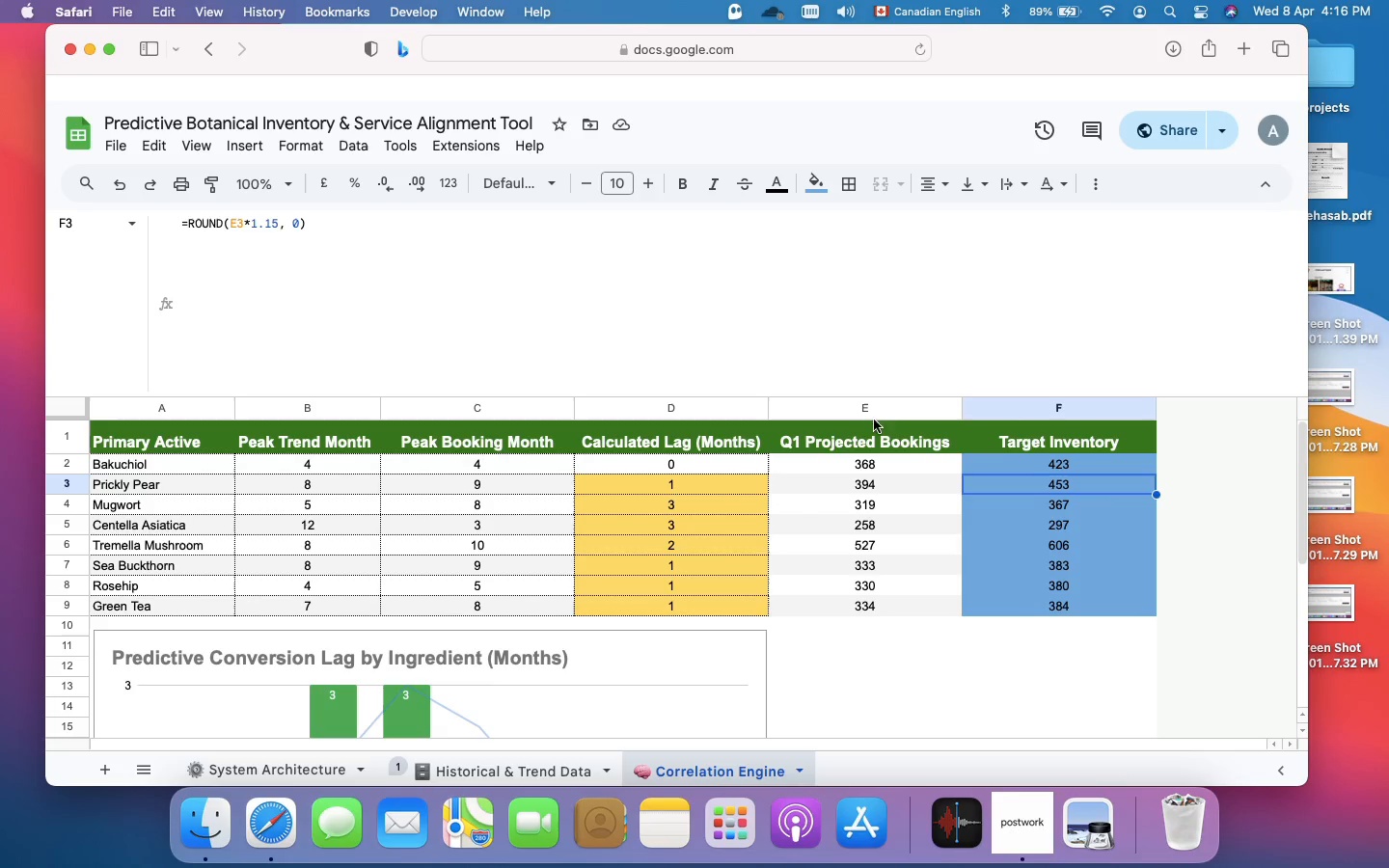 
left_click([869, 409])
 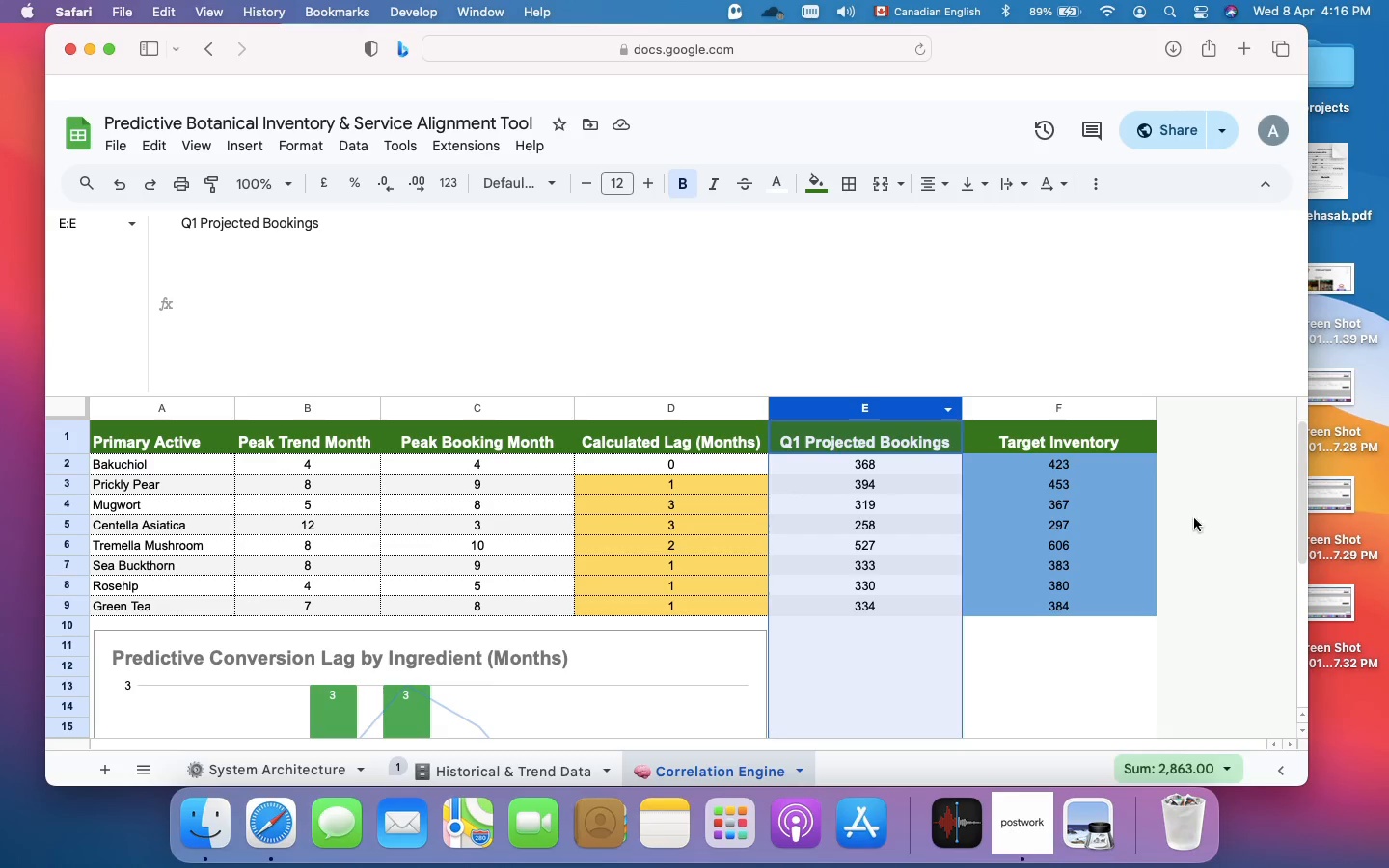 
left_click([1213, 526])
 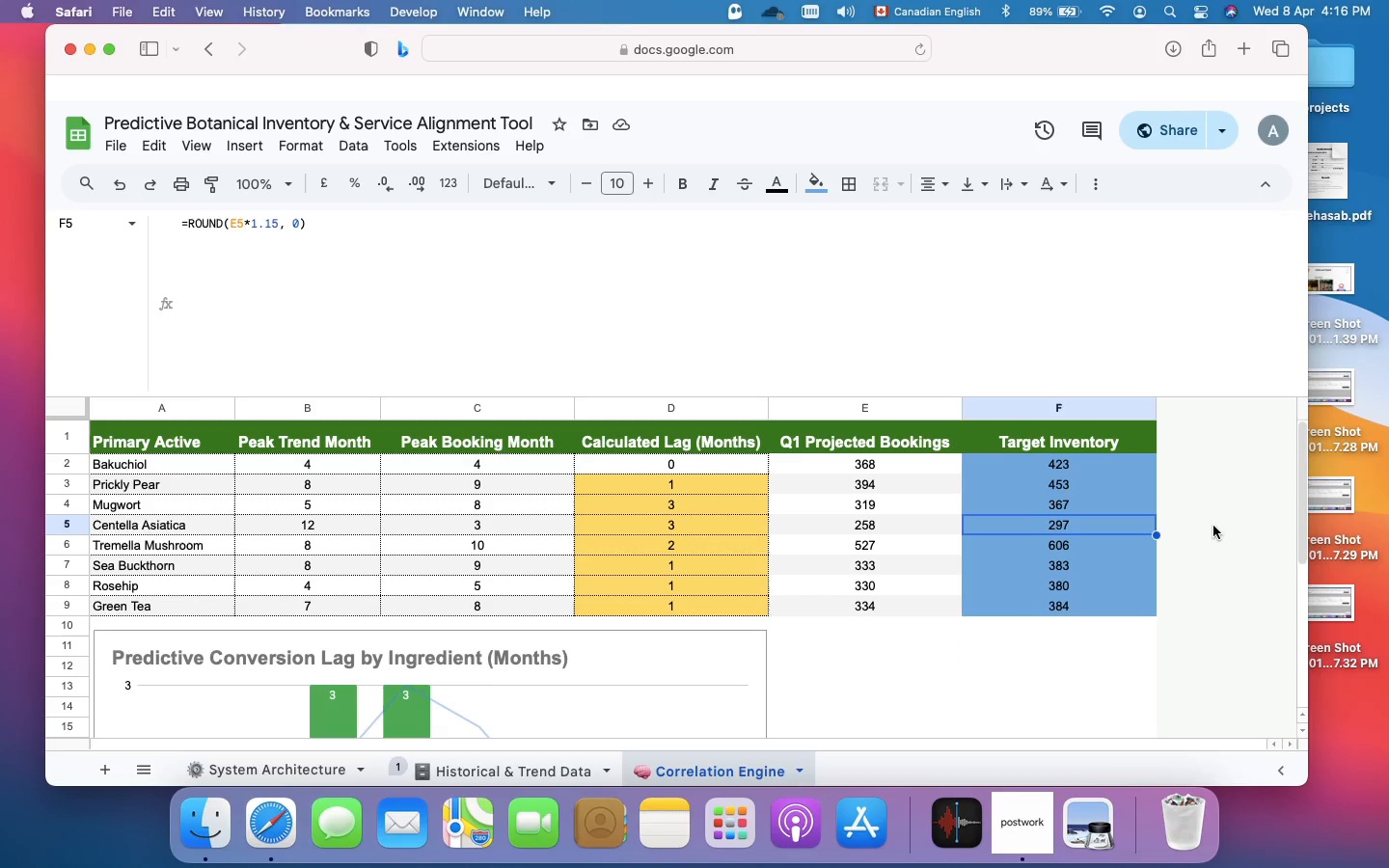 
left_click([1213, 526])
 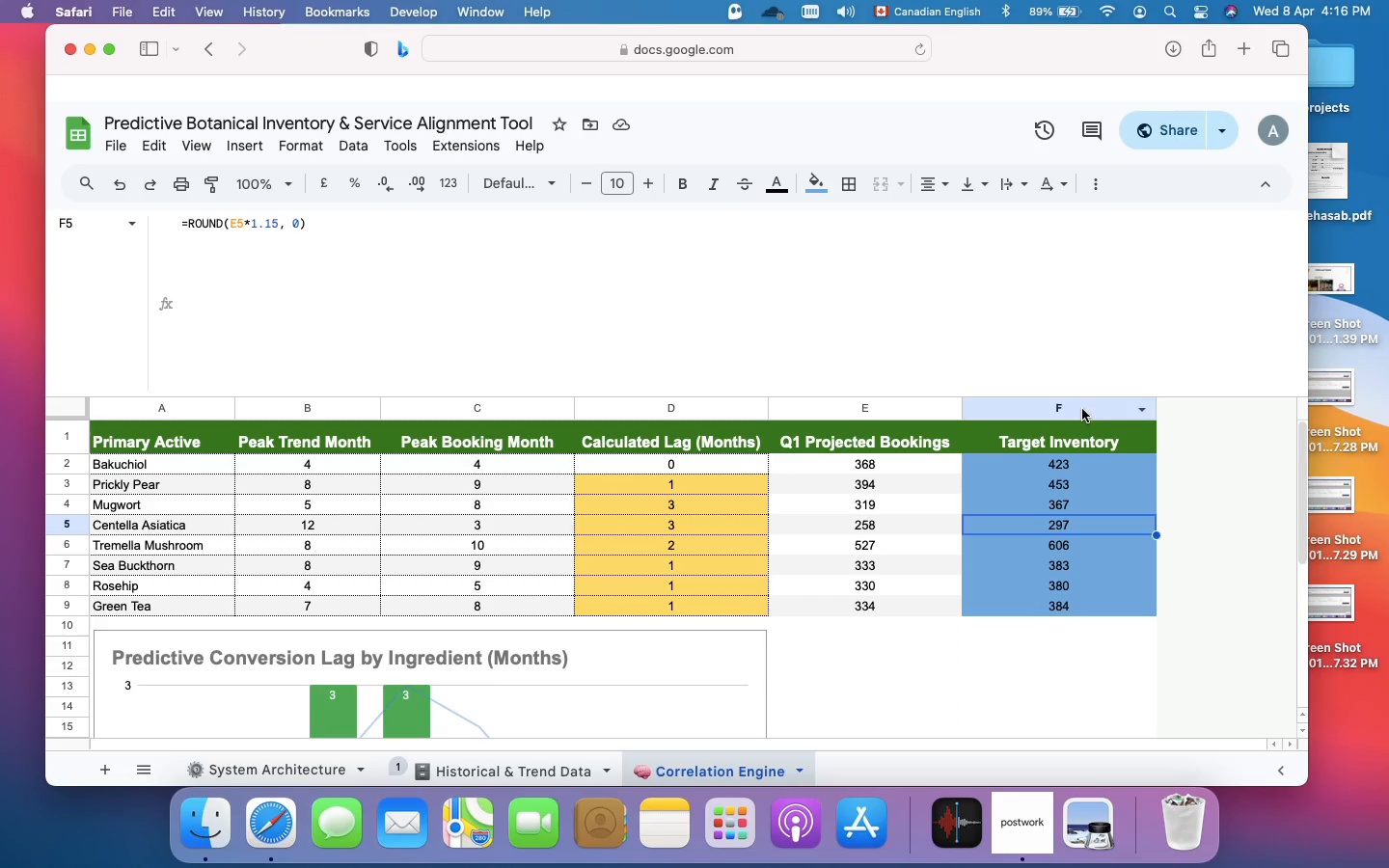 
left_click([1082, 409])
 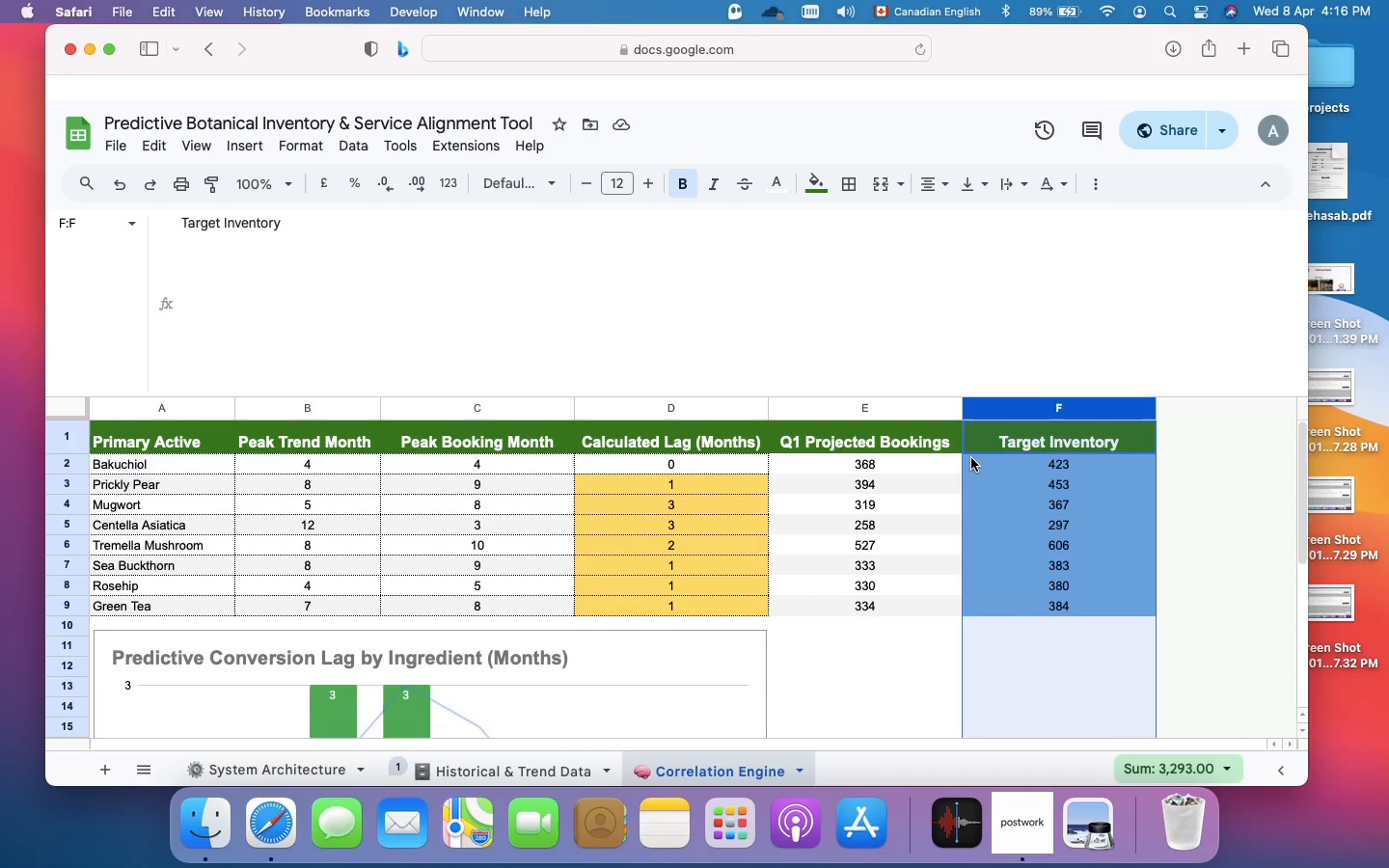 
left_click([971, 458])
 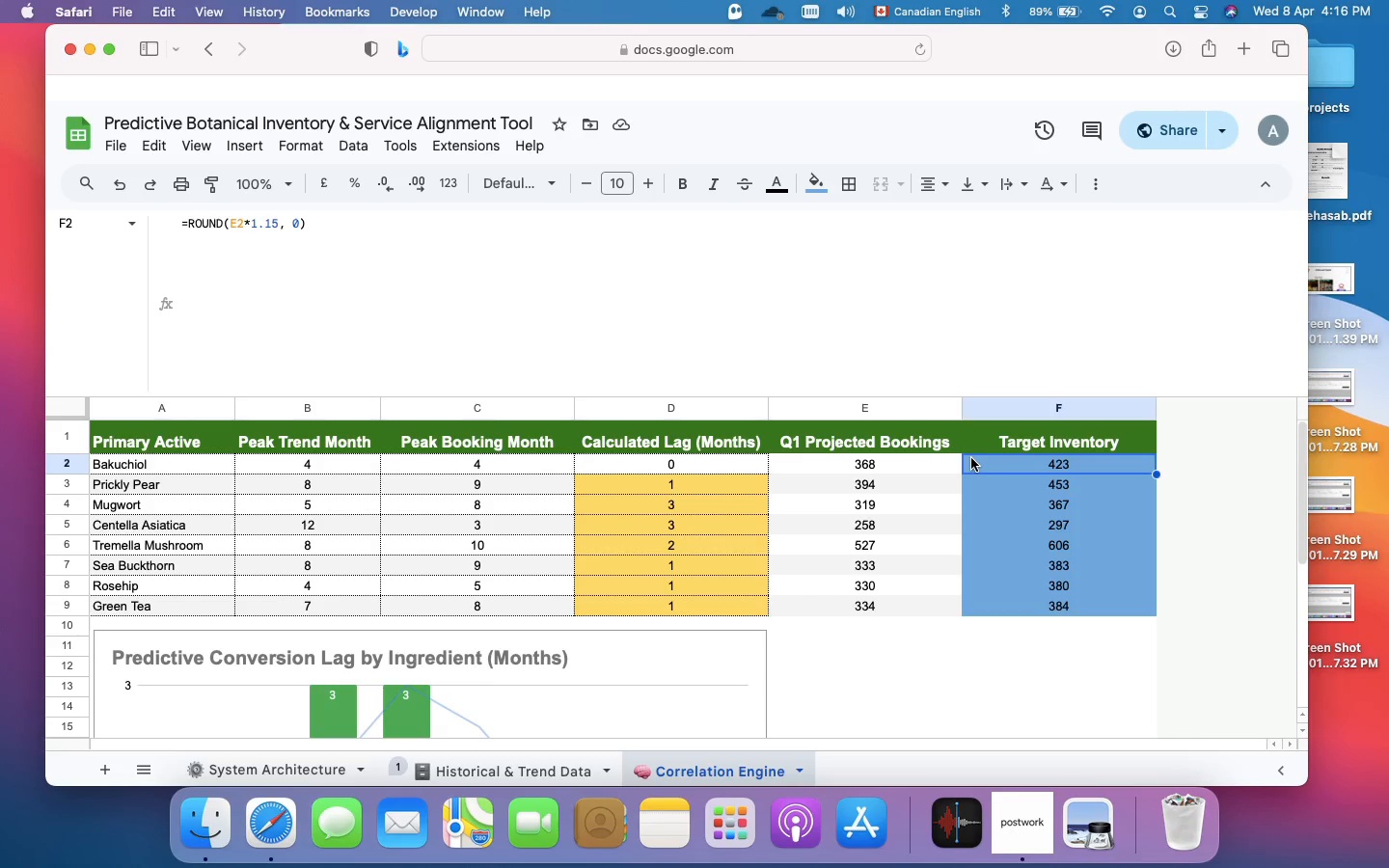 
left_click_drag(start_coordinate=[971, 458], to_coordinate=[1077, 611])
 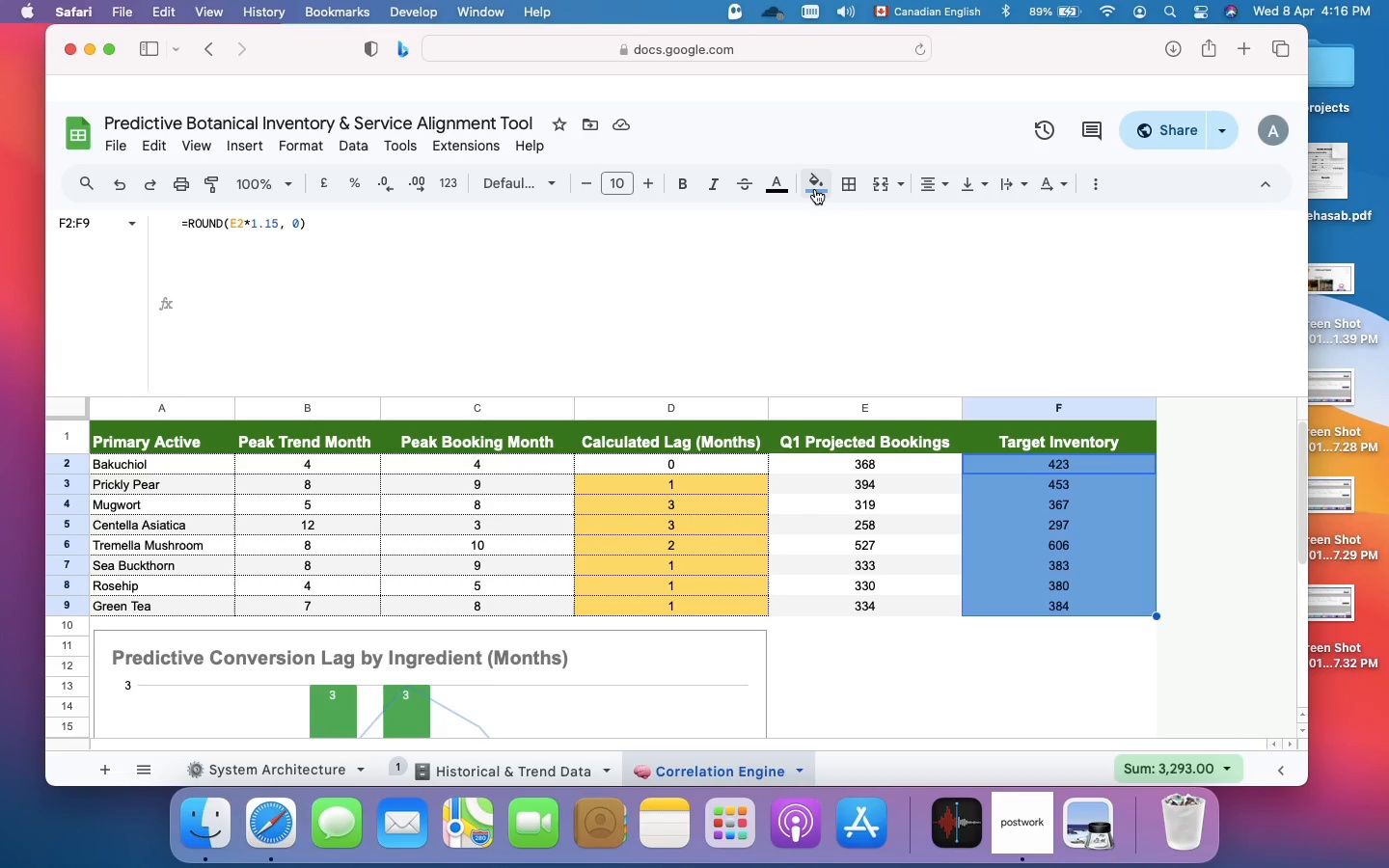 
left_click([815, 189])
 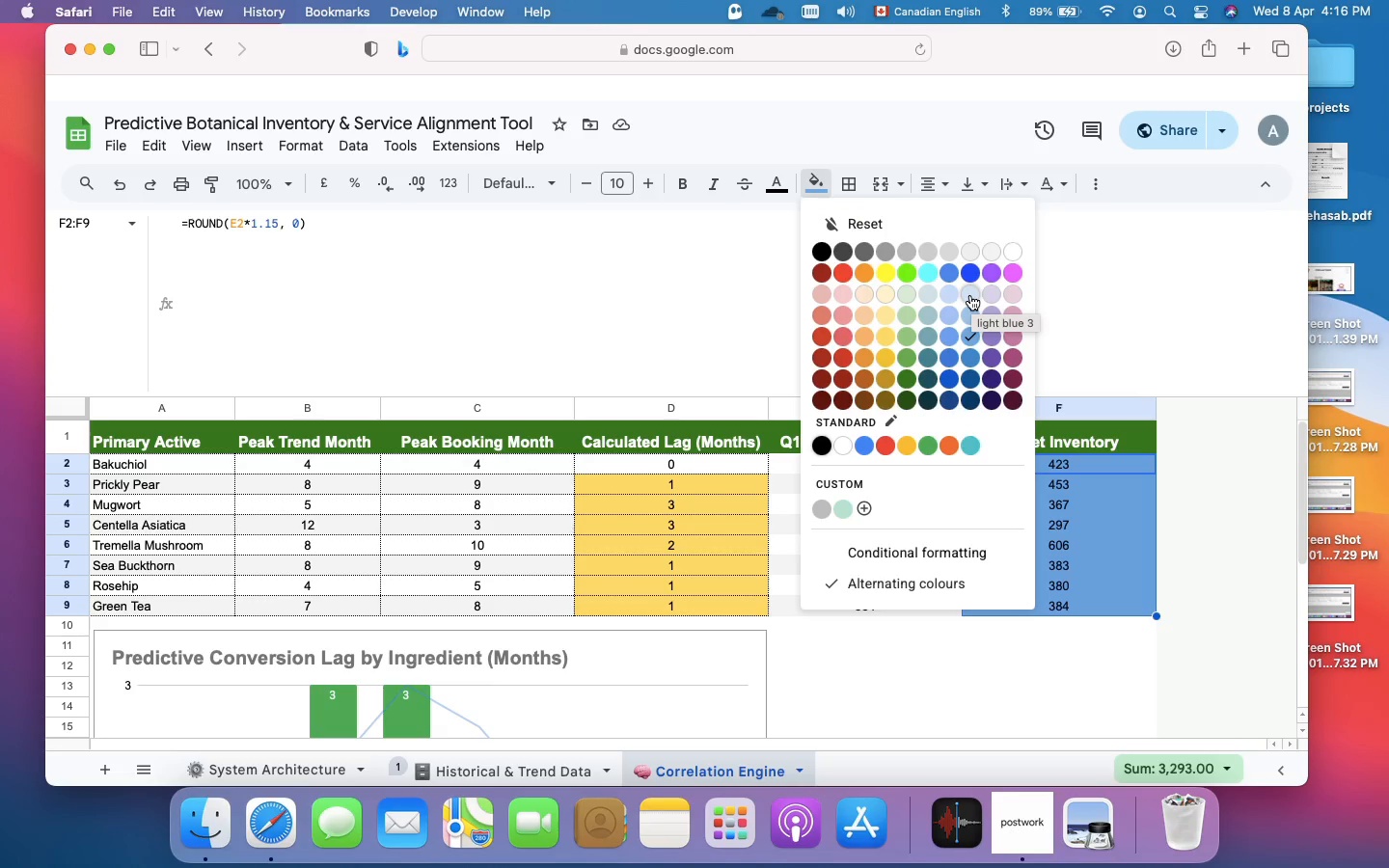 
left_click([970, 295])
 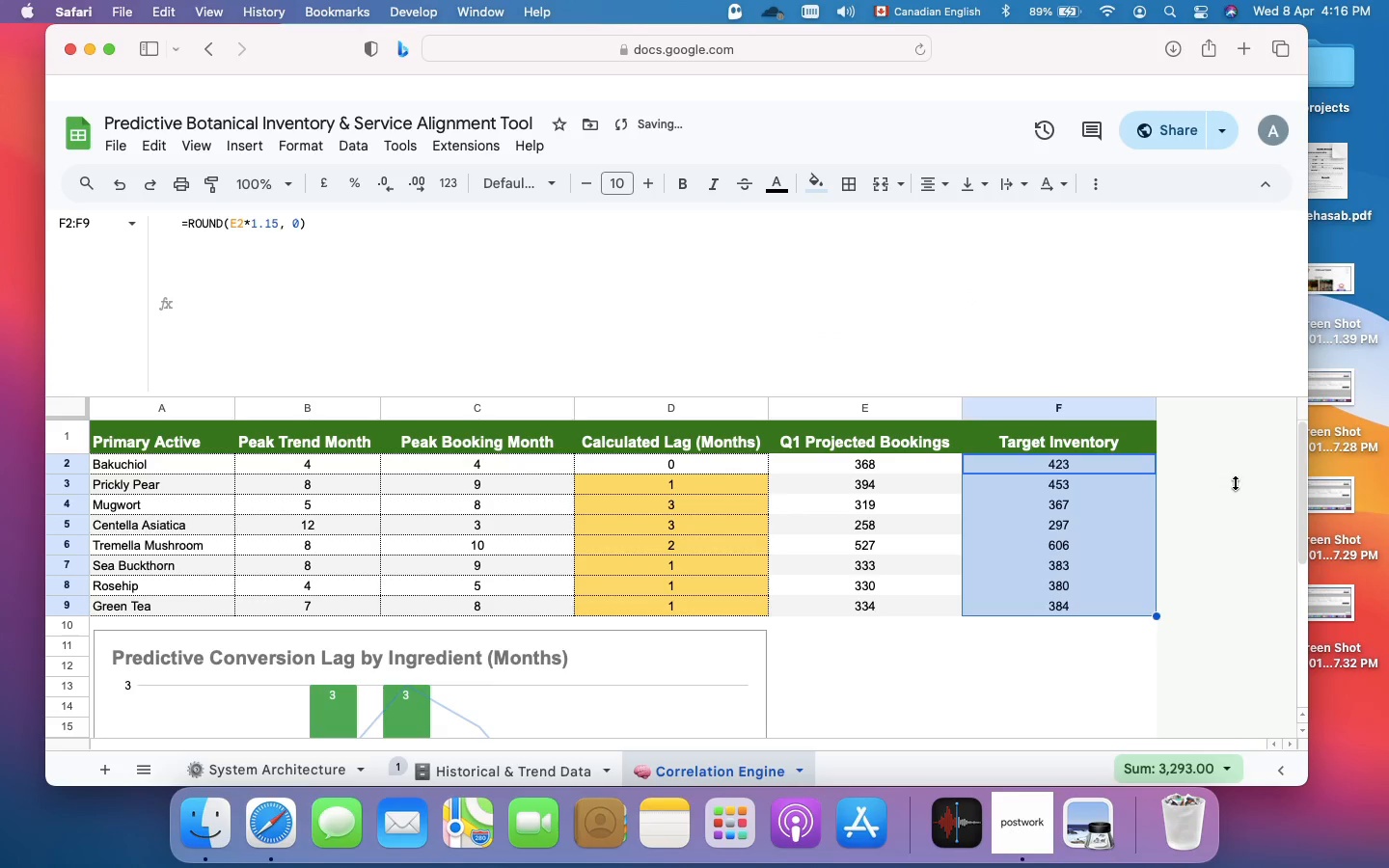 
left_click([1236, 484])
 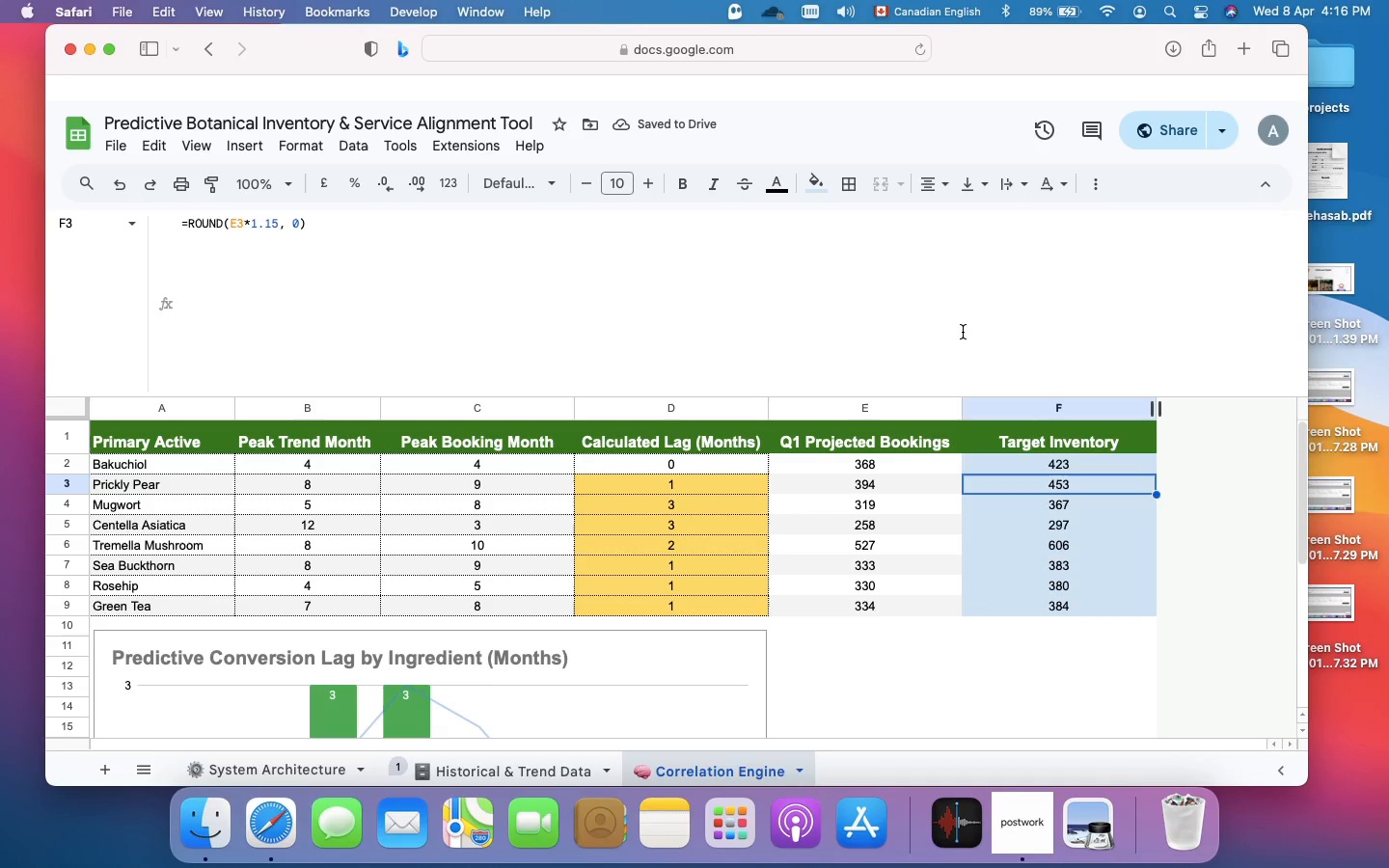 
left_click([963, 332])
 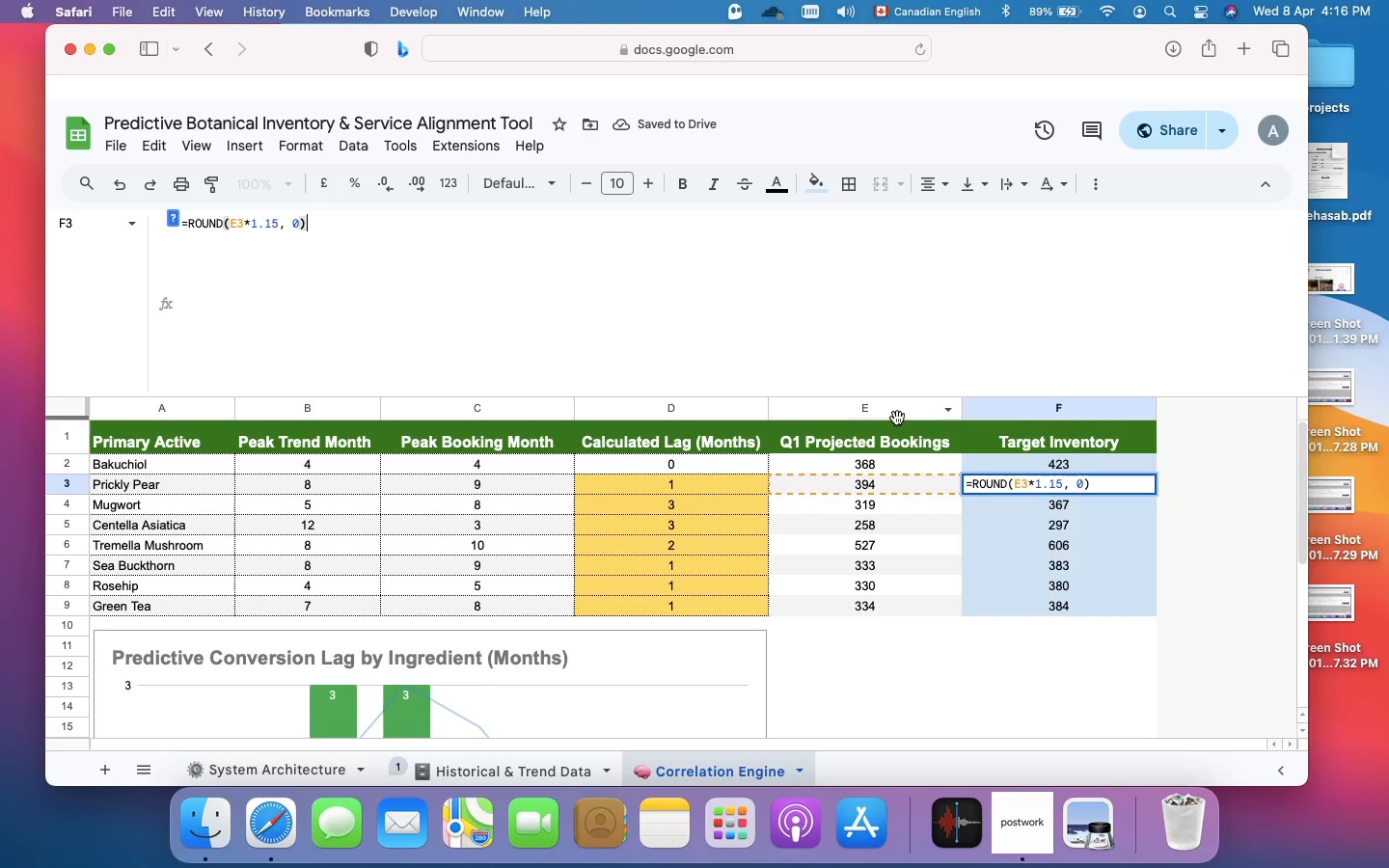 
left_click([897, 418])
 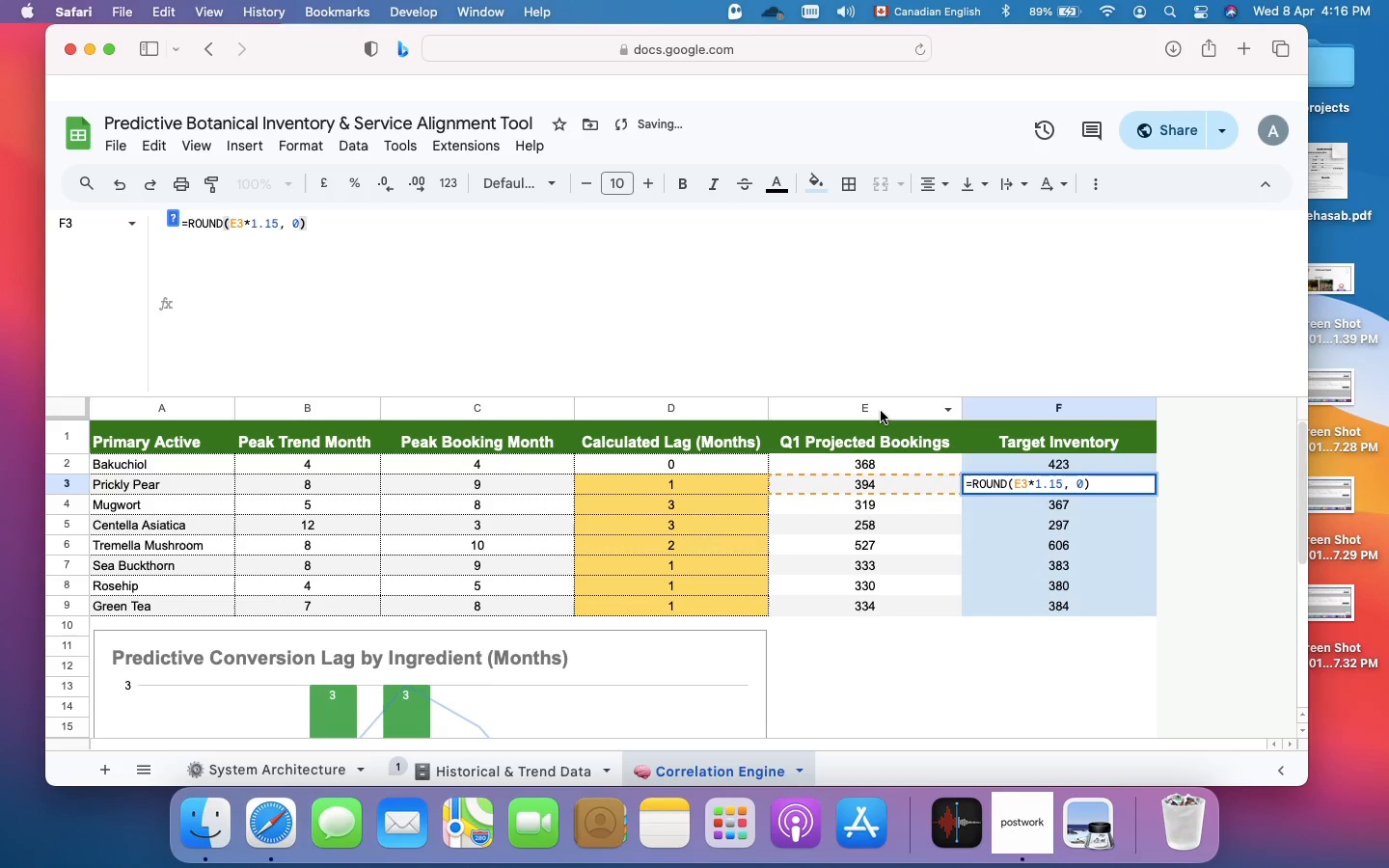 
left_click([881, 411])
 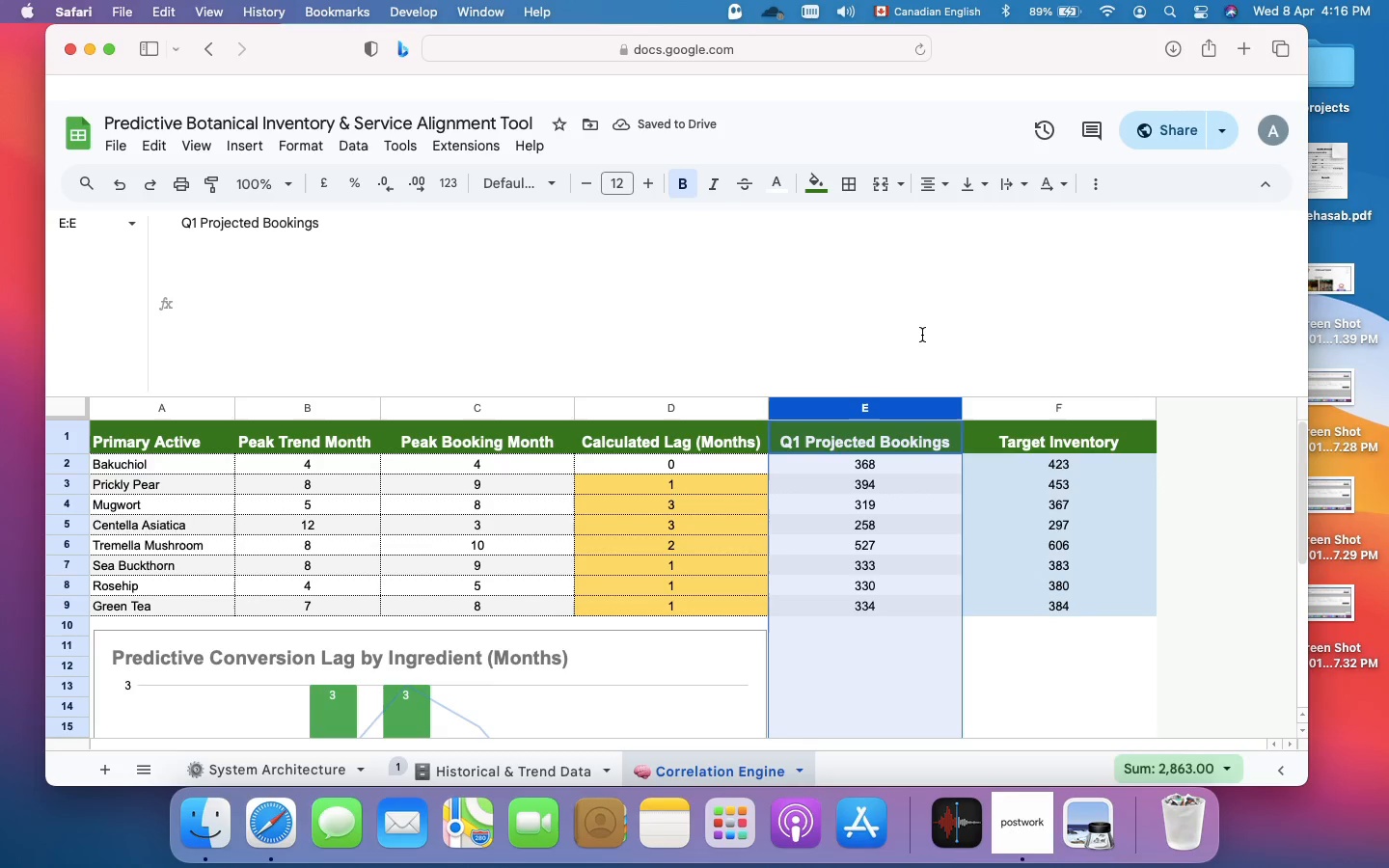 
left_click([922, 335])
 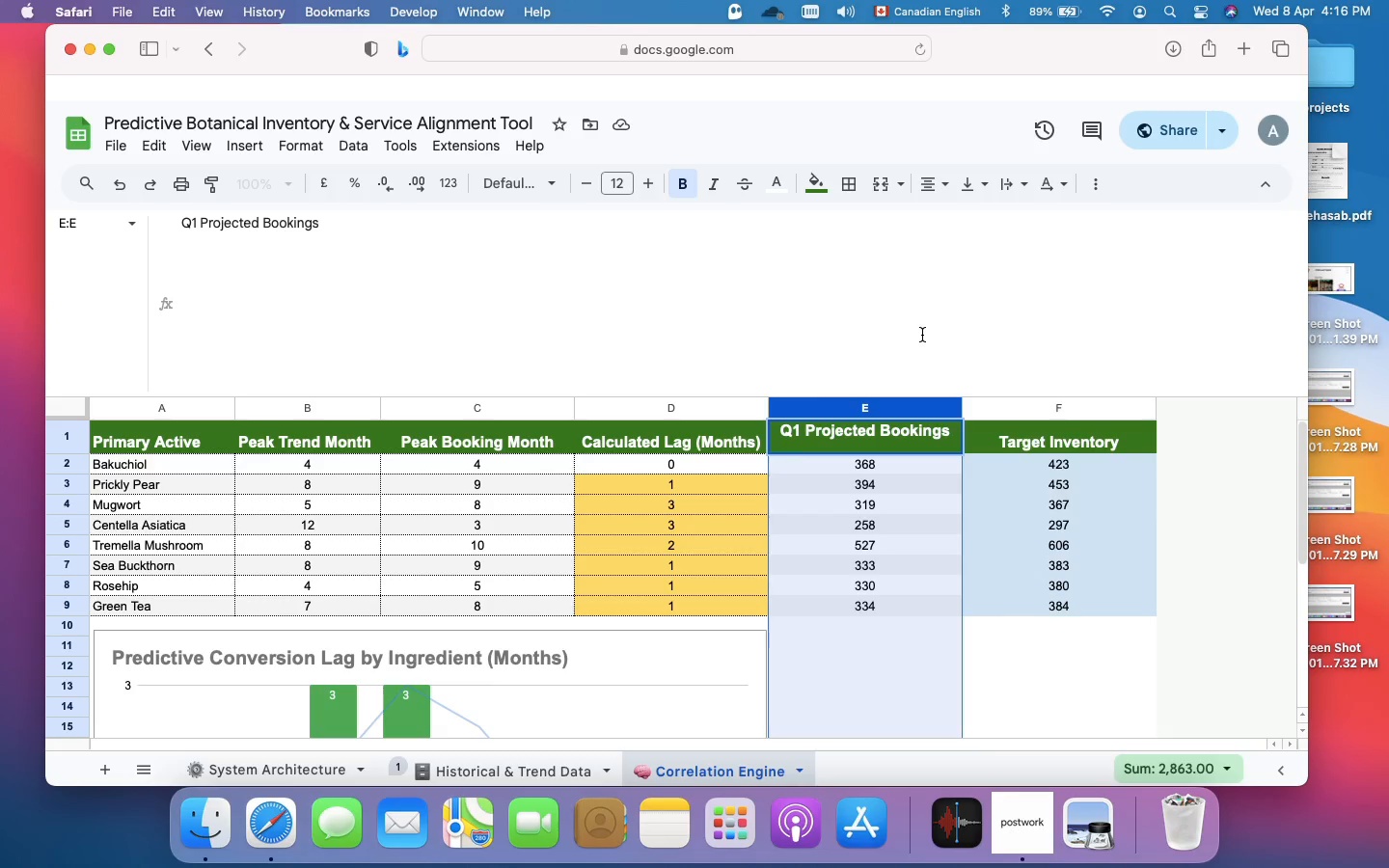 
wait(14.11)
 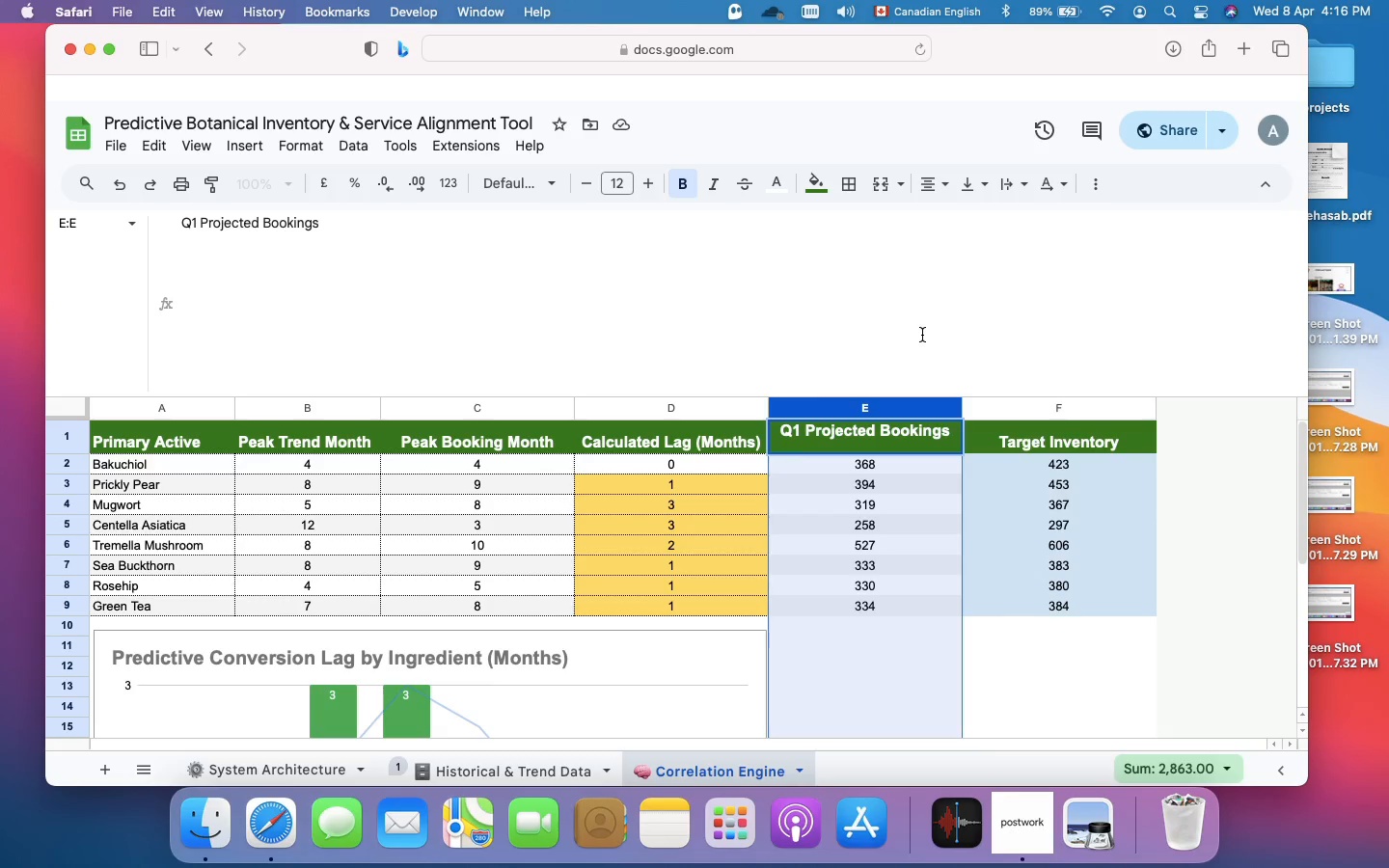 
left_click([939, 291])
 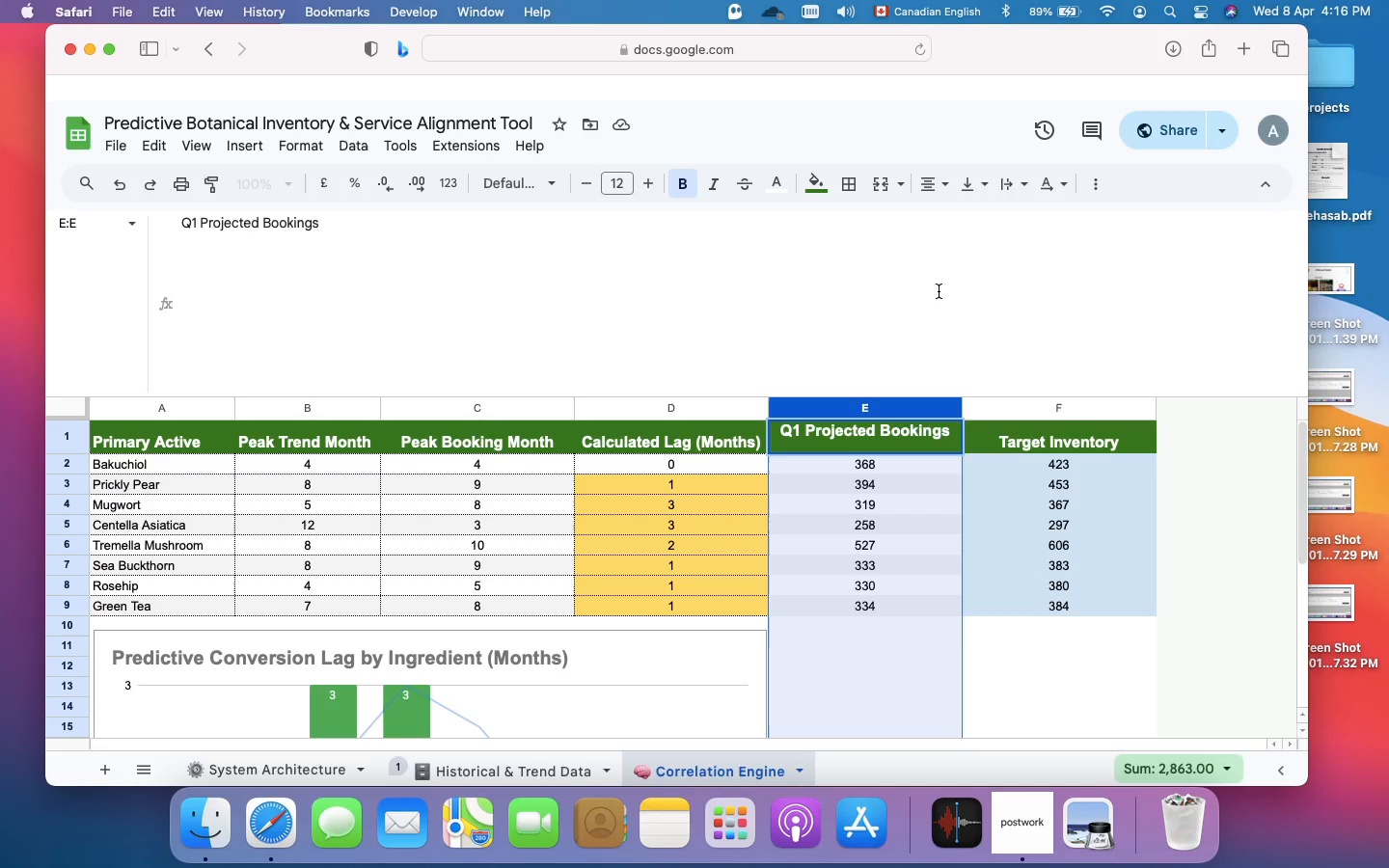 
left_click([939, 291])
 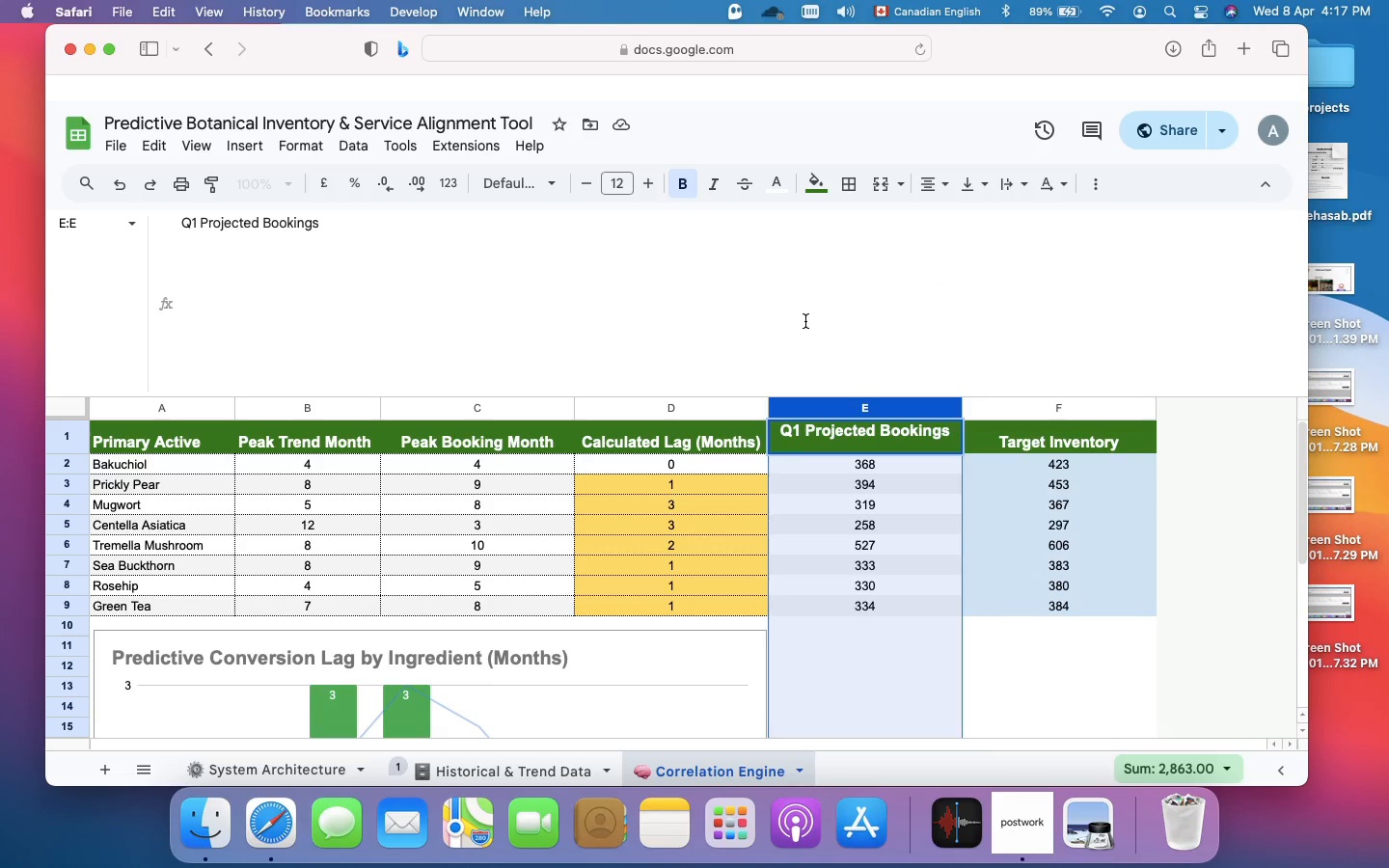 
wait(12.02)
 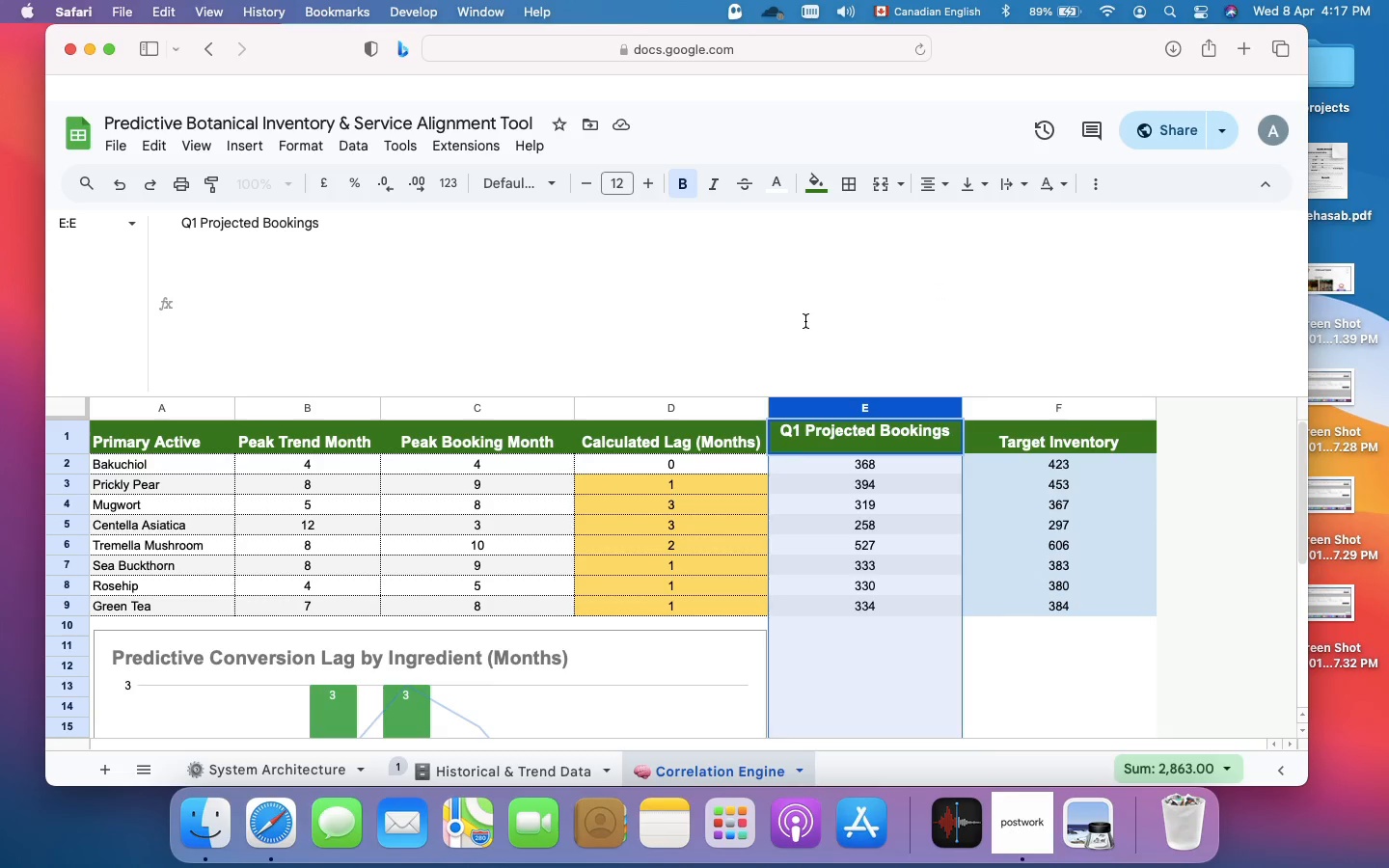 
left_click([260, 768])
 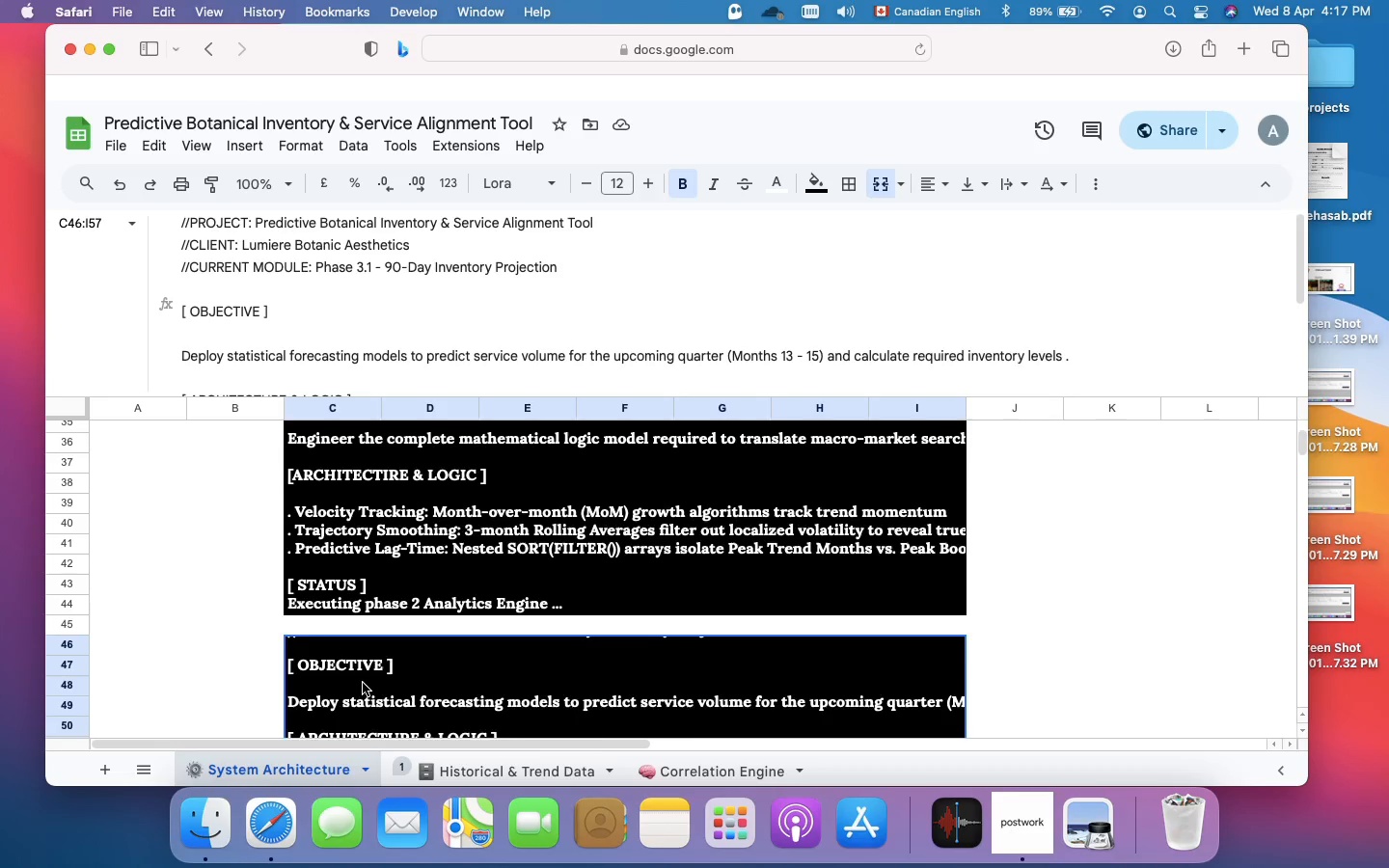 
scroll: coordinate [363, 683], scroll_direction: down, amount: 14.0
 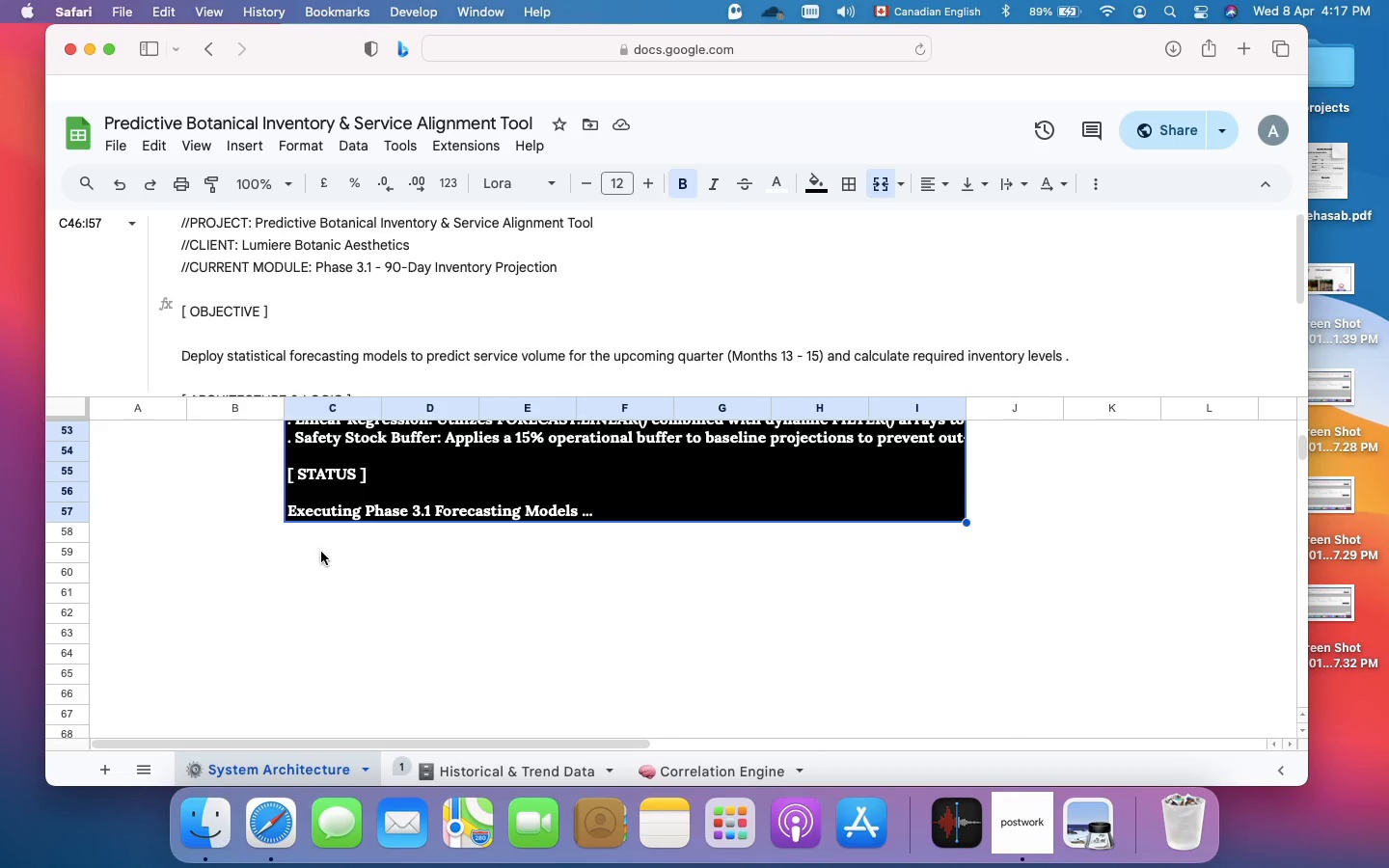 
left_click([321, 552])
 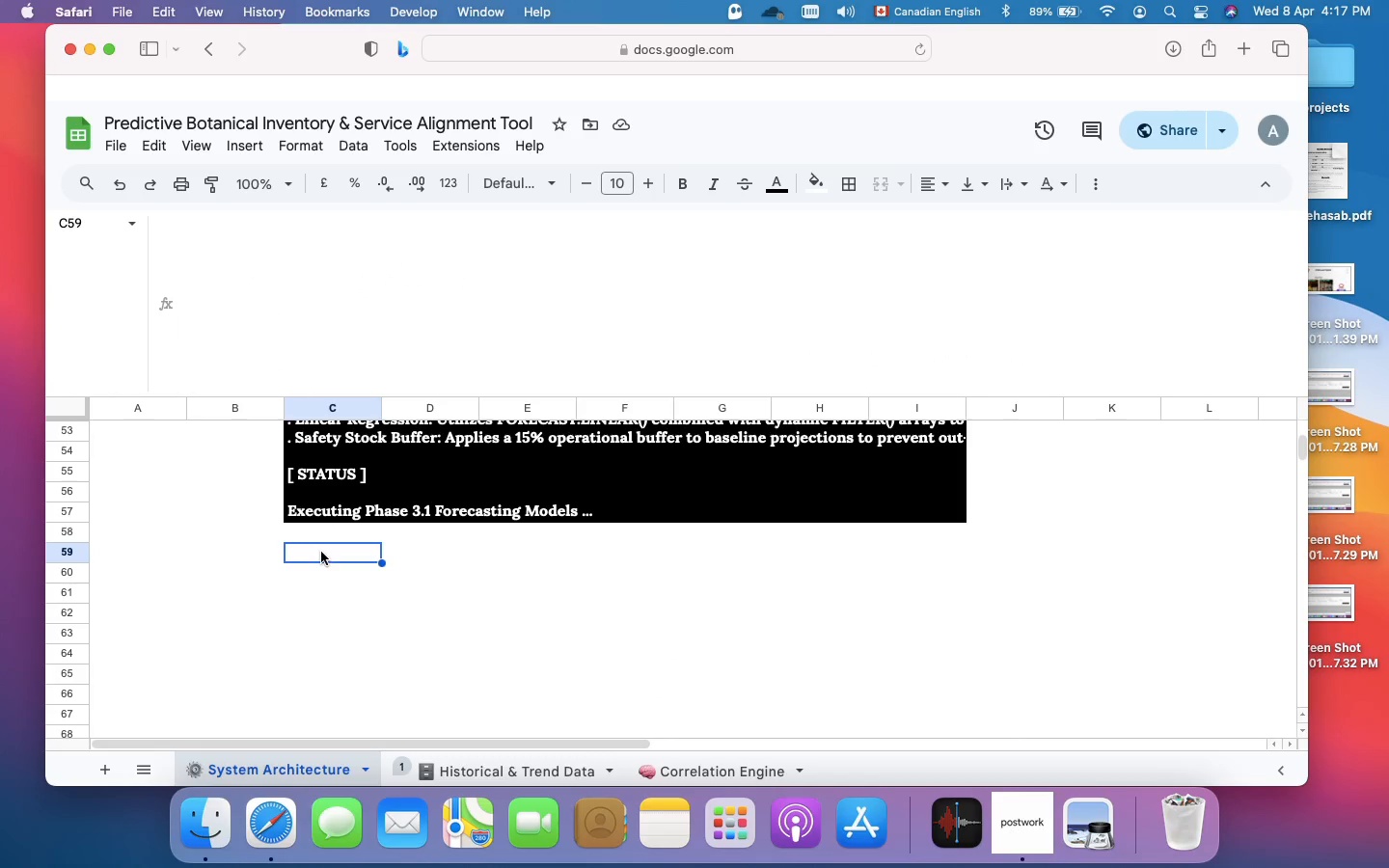 
left_click_drag(start_coordinate=[321, 552], to_coordinate=[960, 709])
 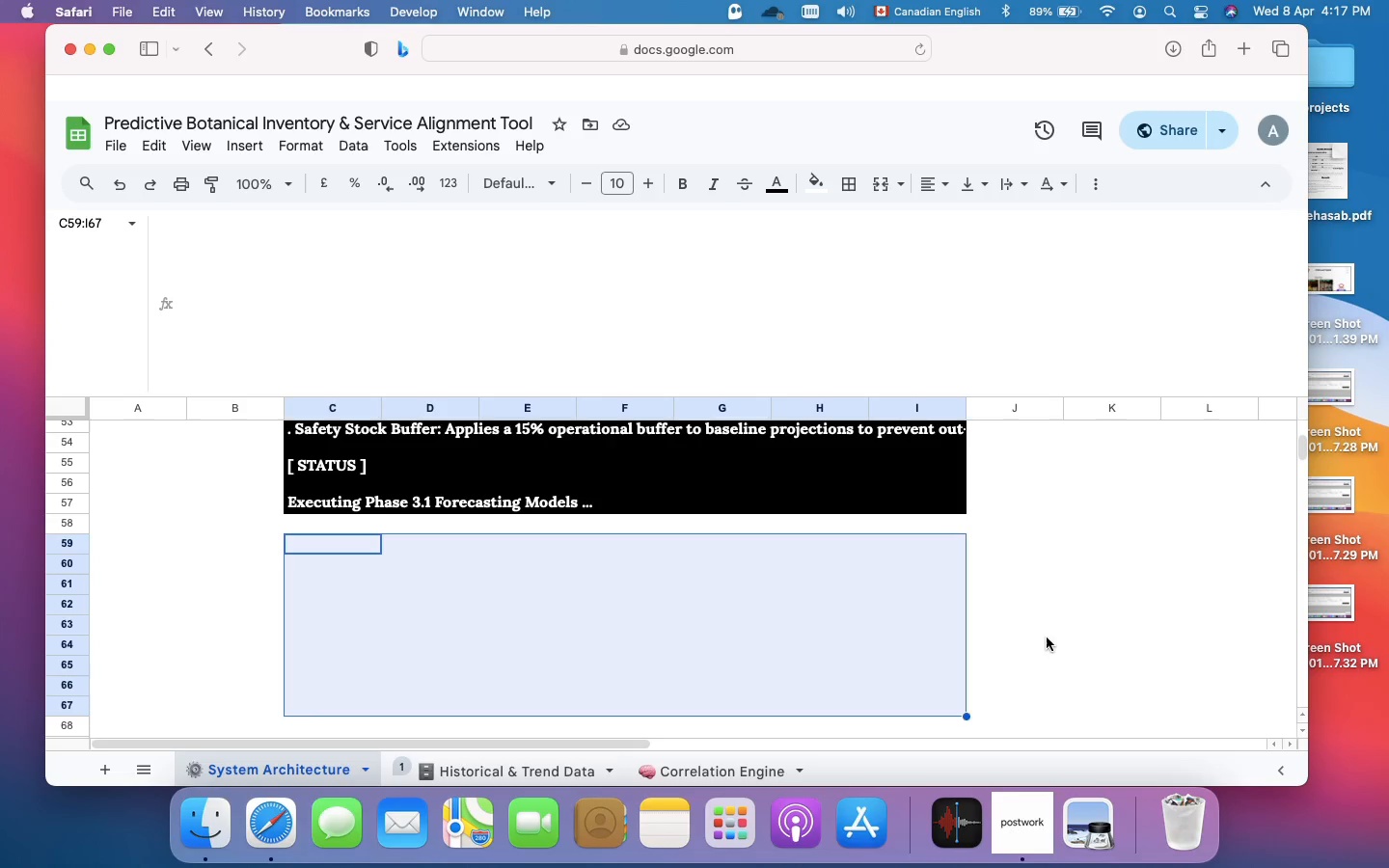 
scroll: coordinate [1047, 637], scroll_direction: down, amount: 2.0
 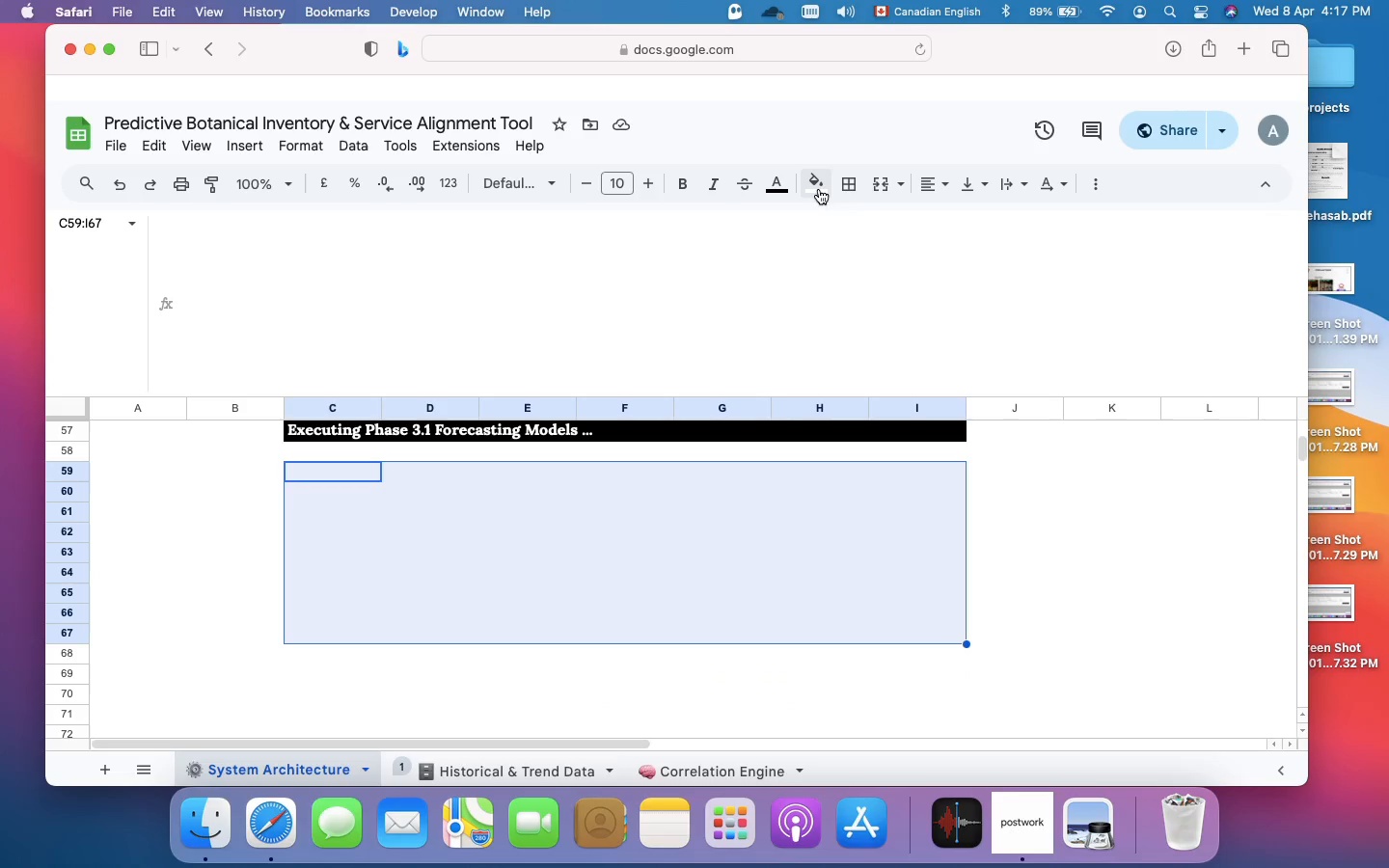 
left_click([819, 189])
 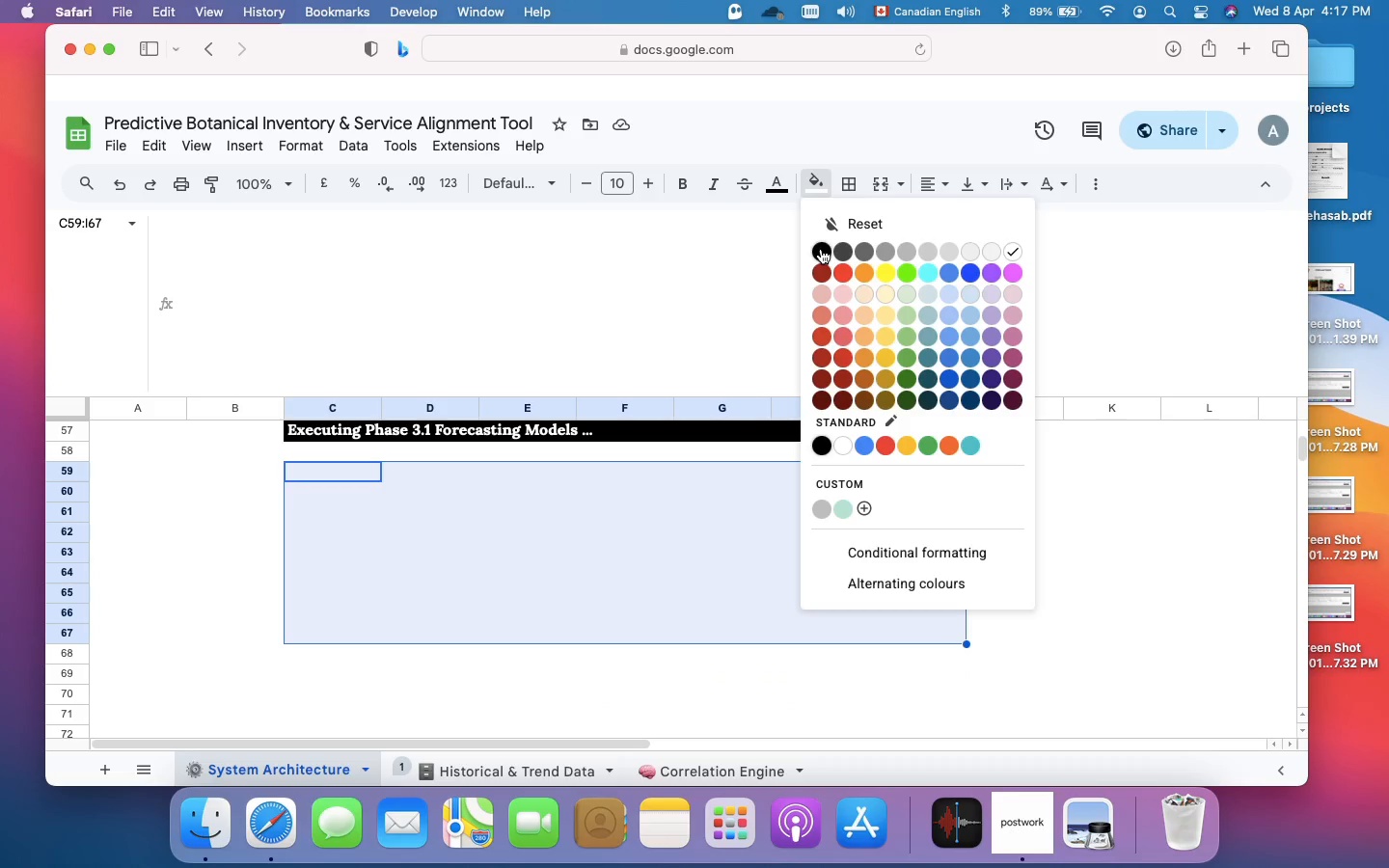 
left_click([821, 249])
 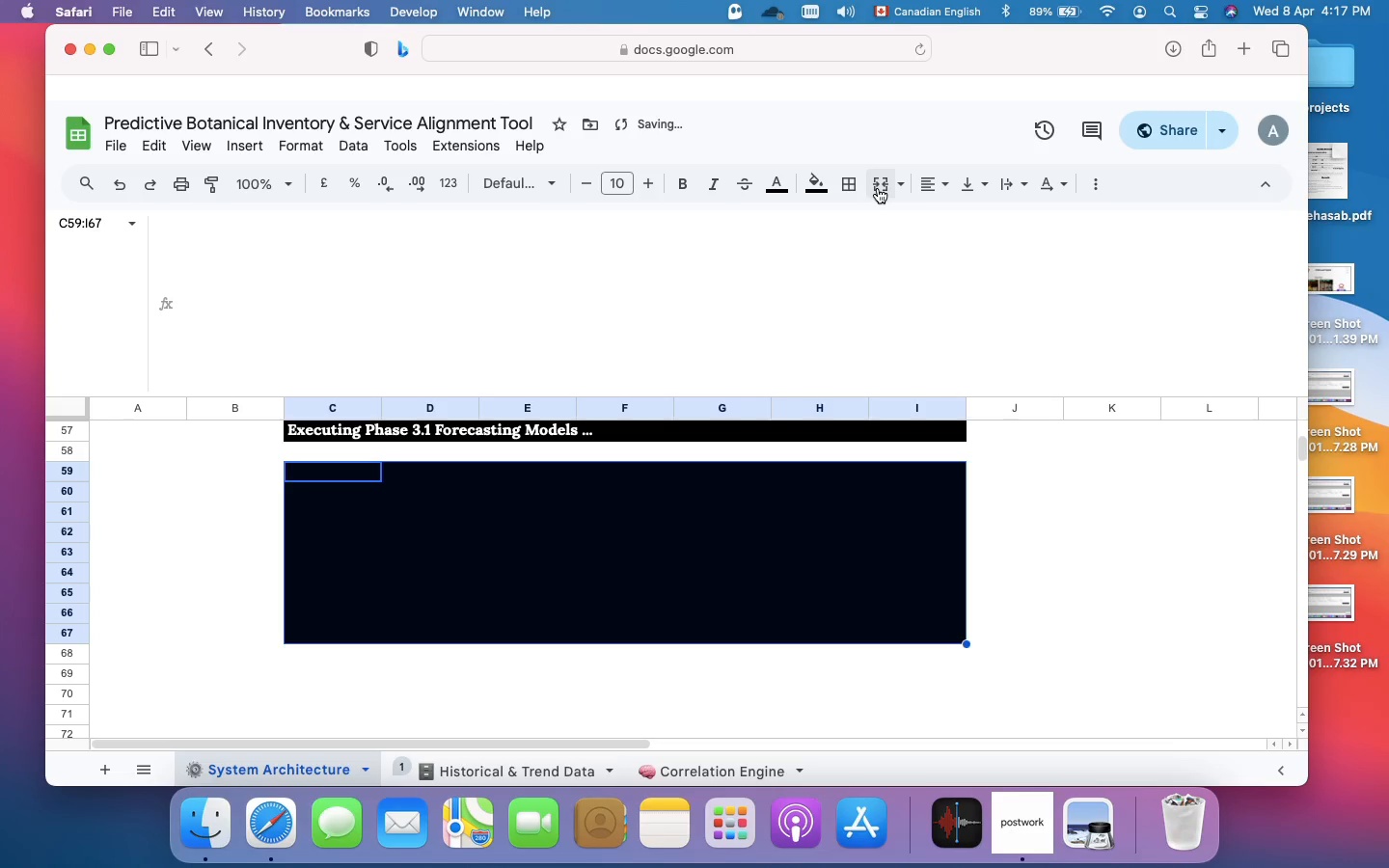 
left_click([878, 188])
 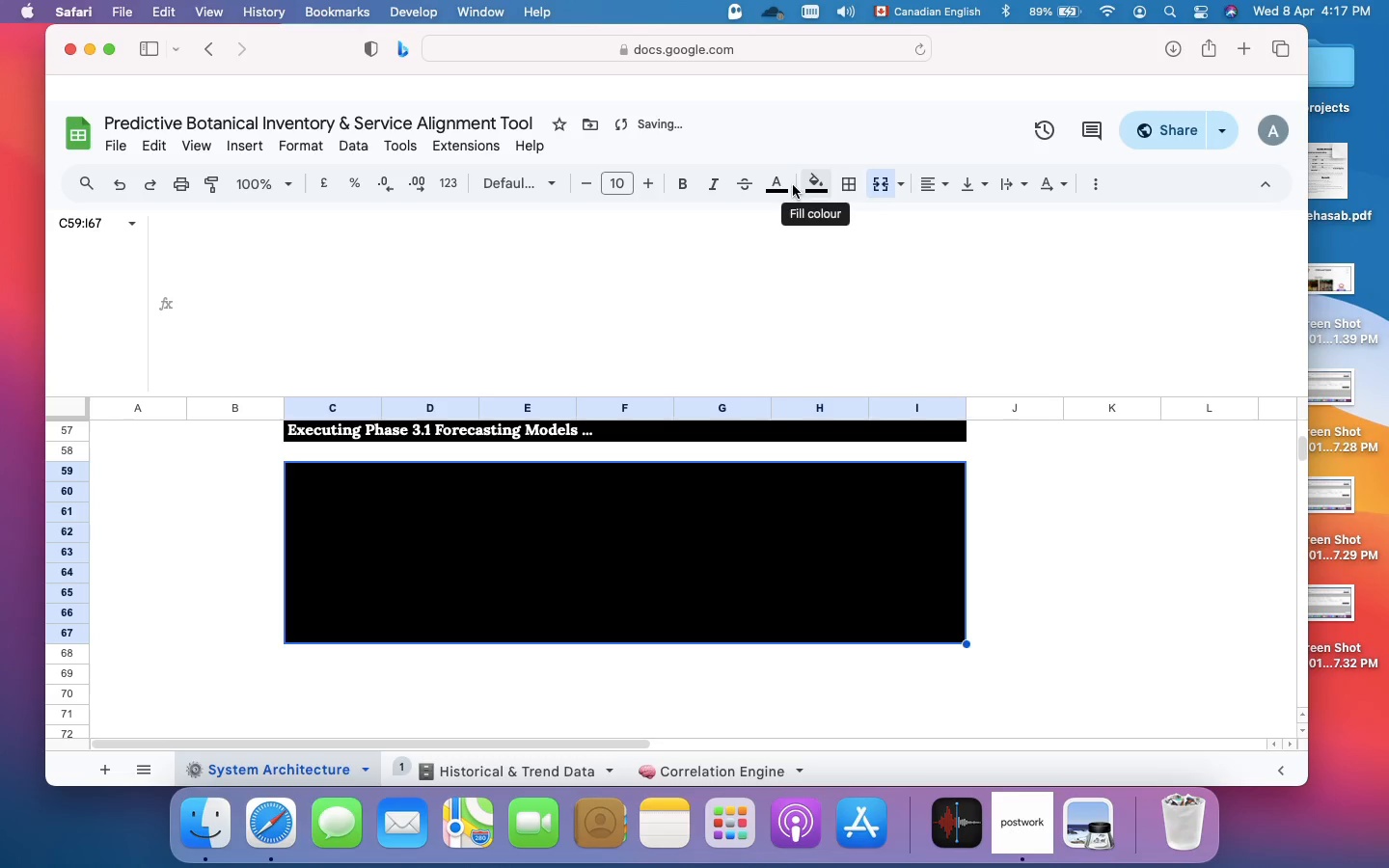 
left_click([777, 185])
 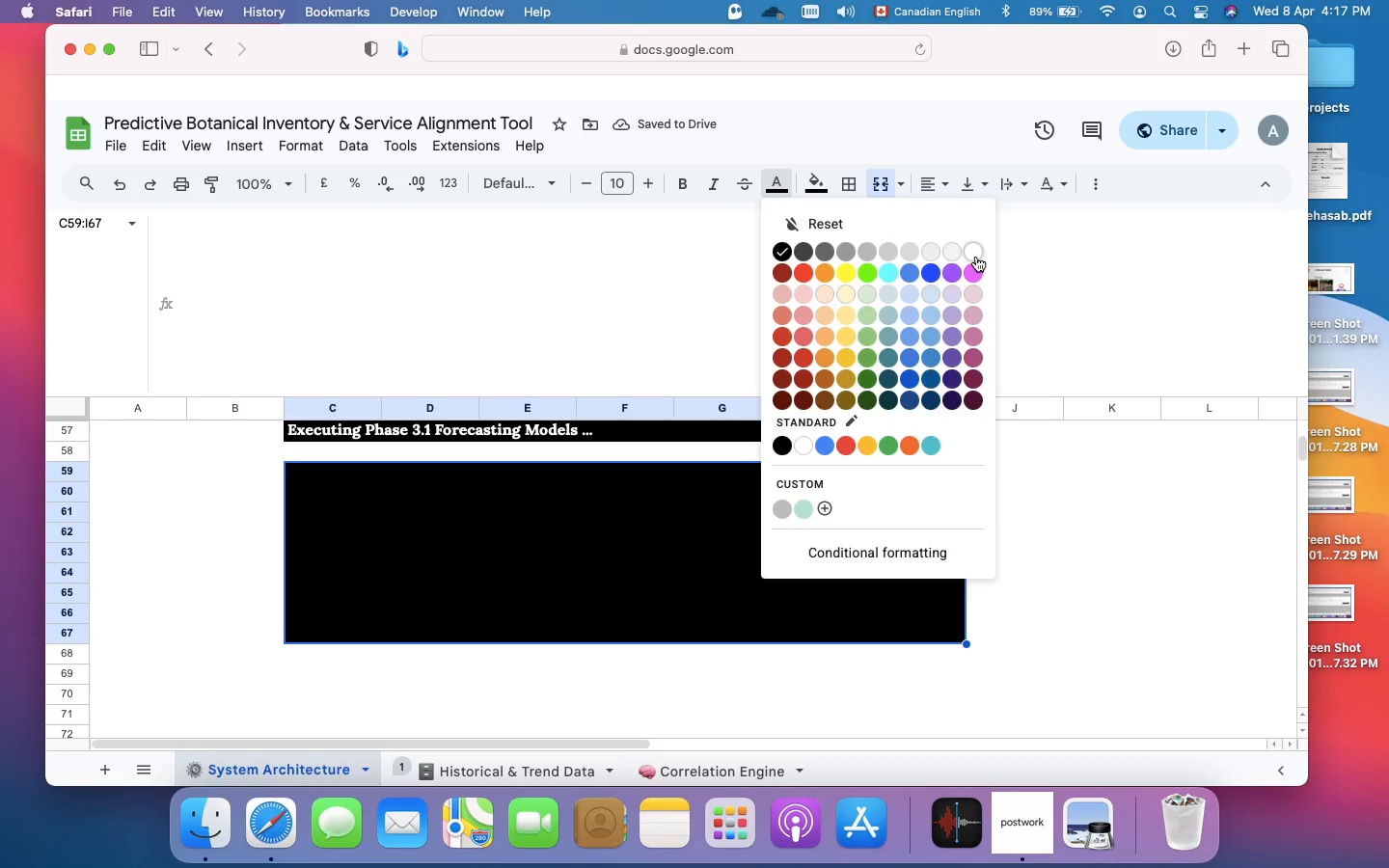 
left_click([976, 256])
 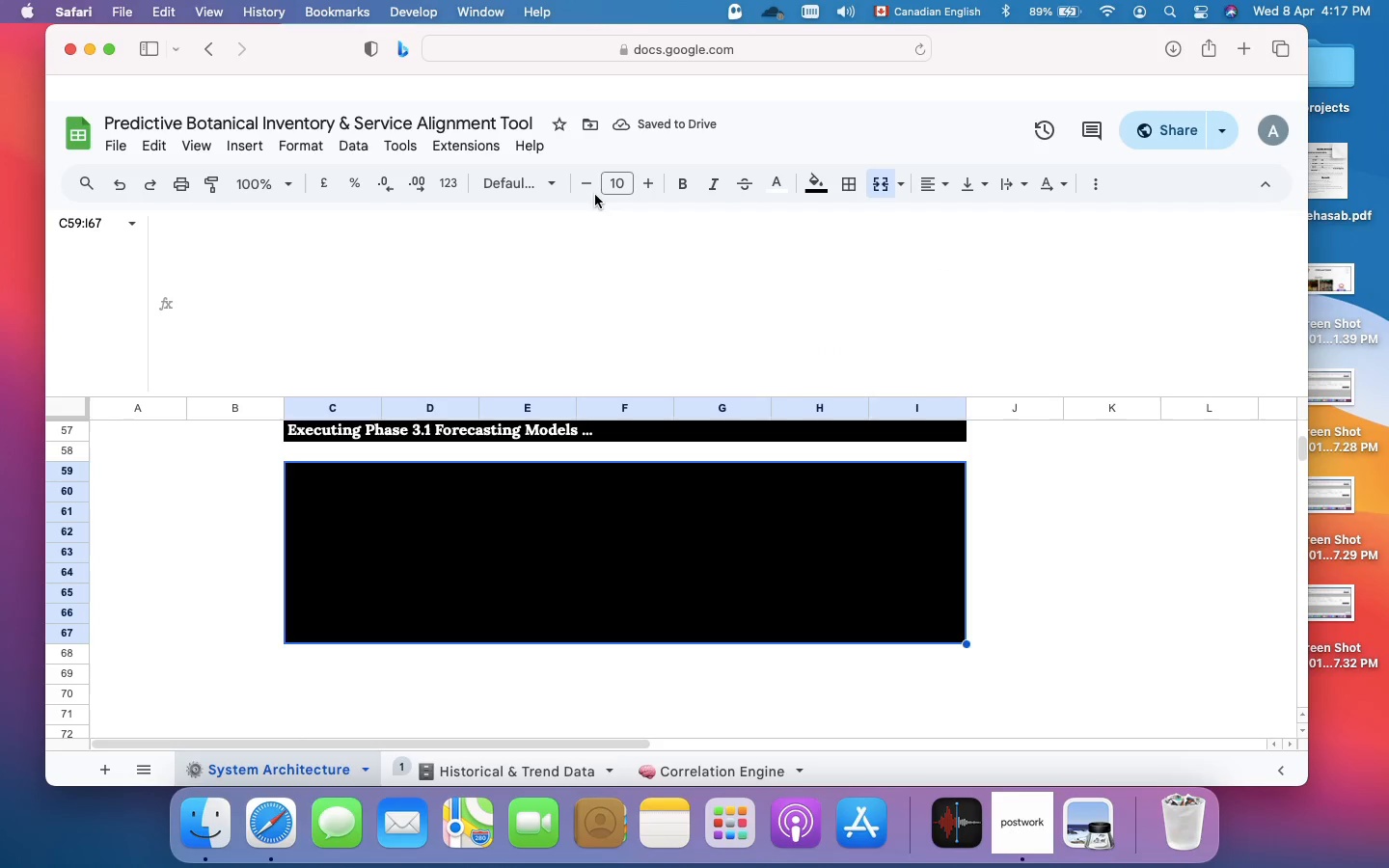 
left_click([549, 181])
 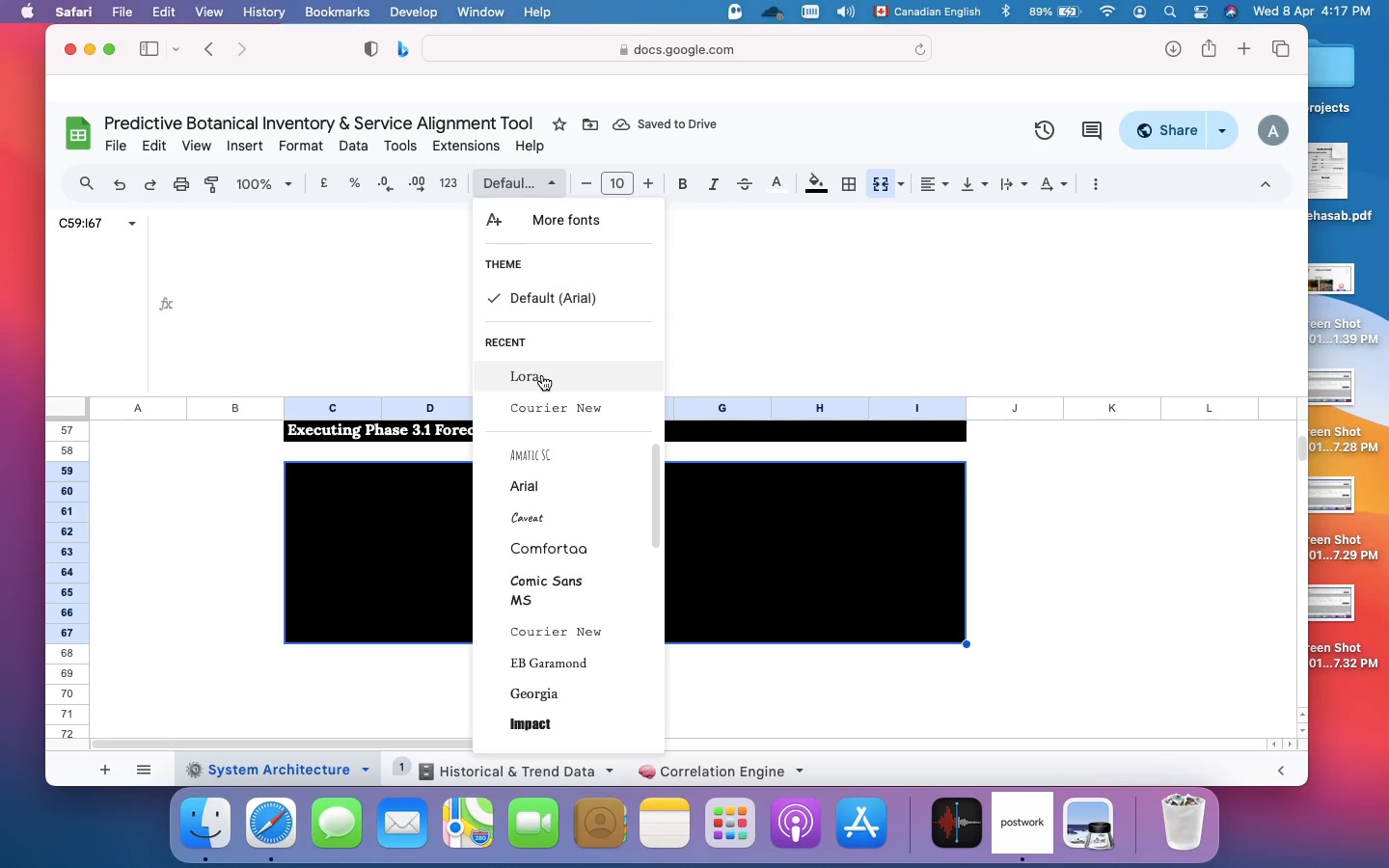 
left_click([542, 375])
 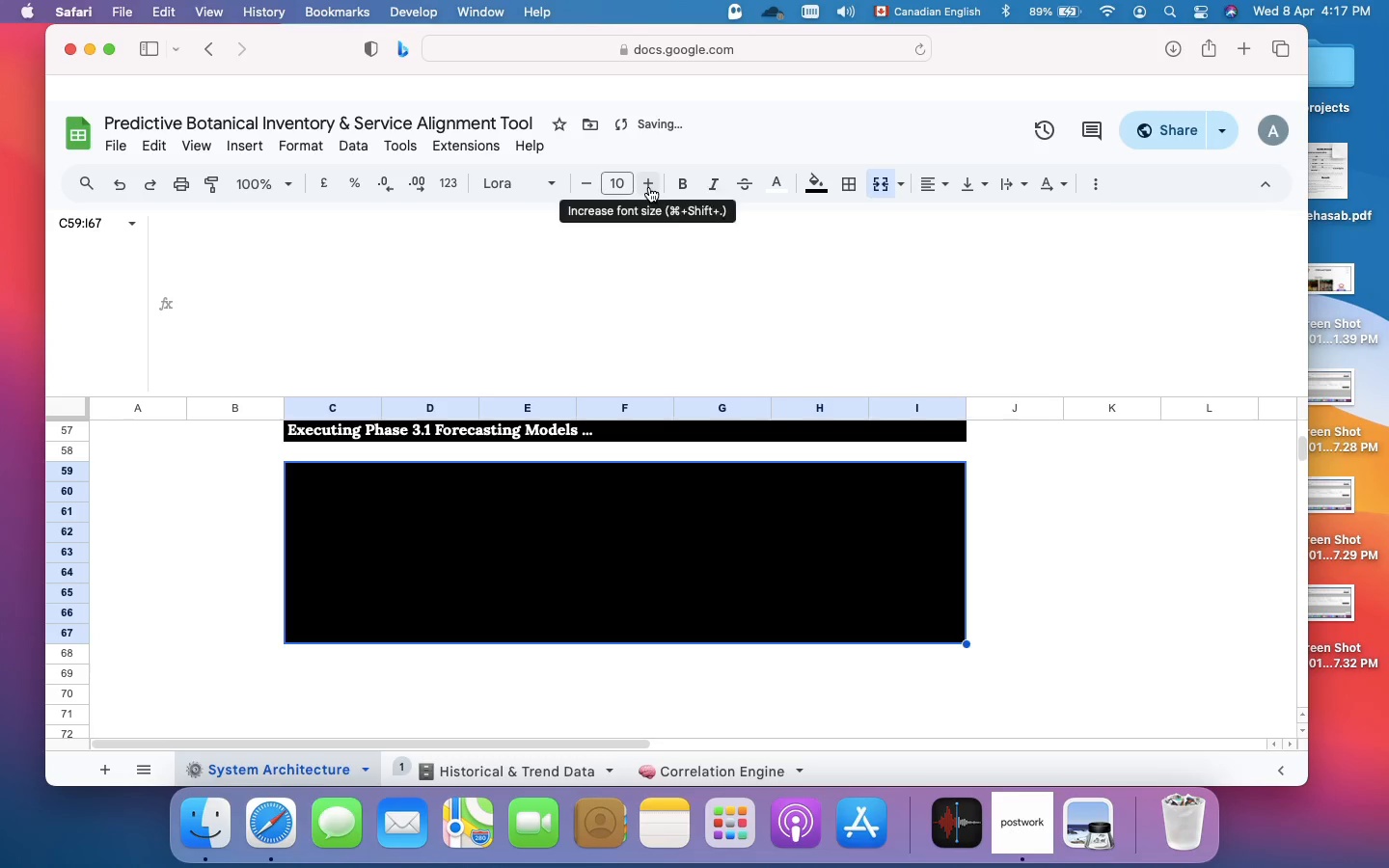 
left_click([649, 187])
 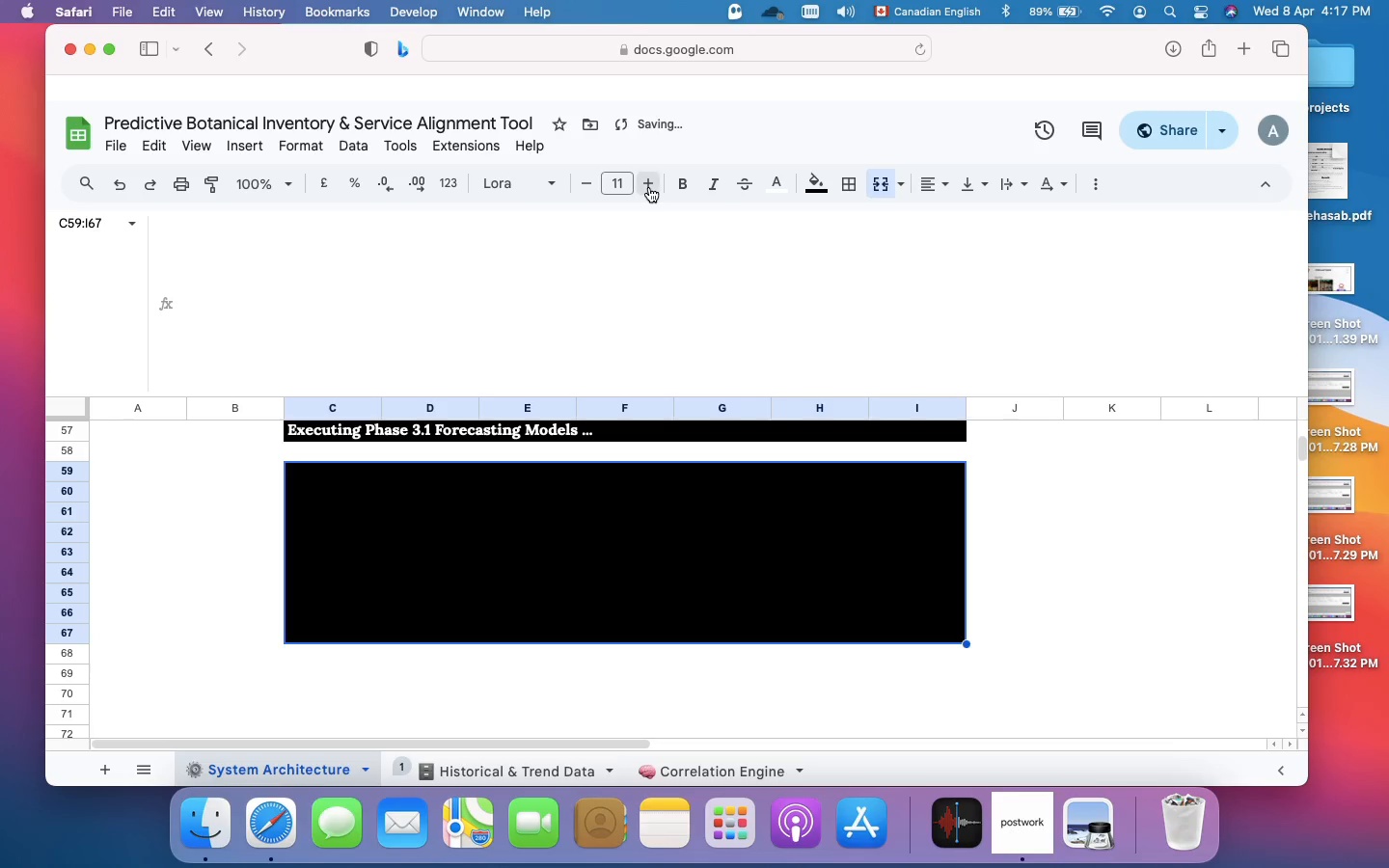 
left_click([649, 187])
 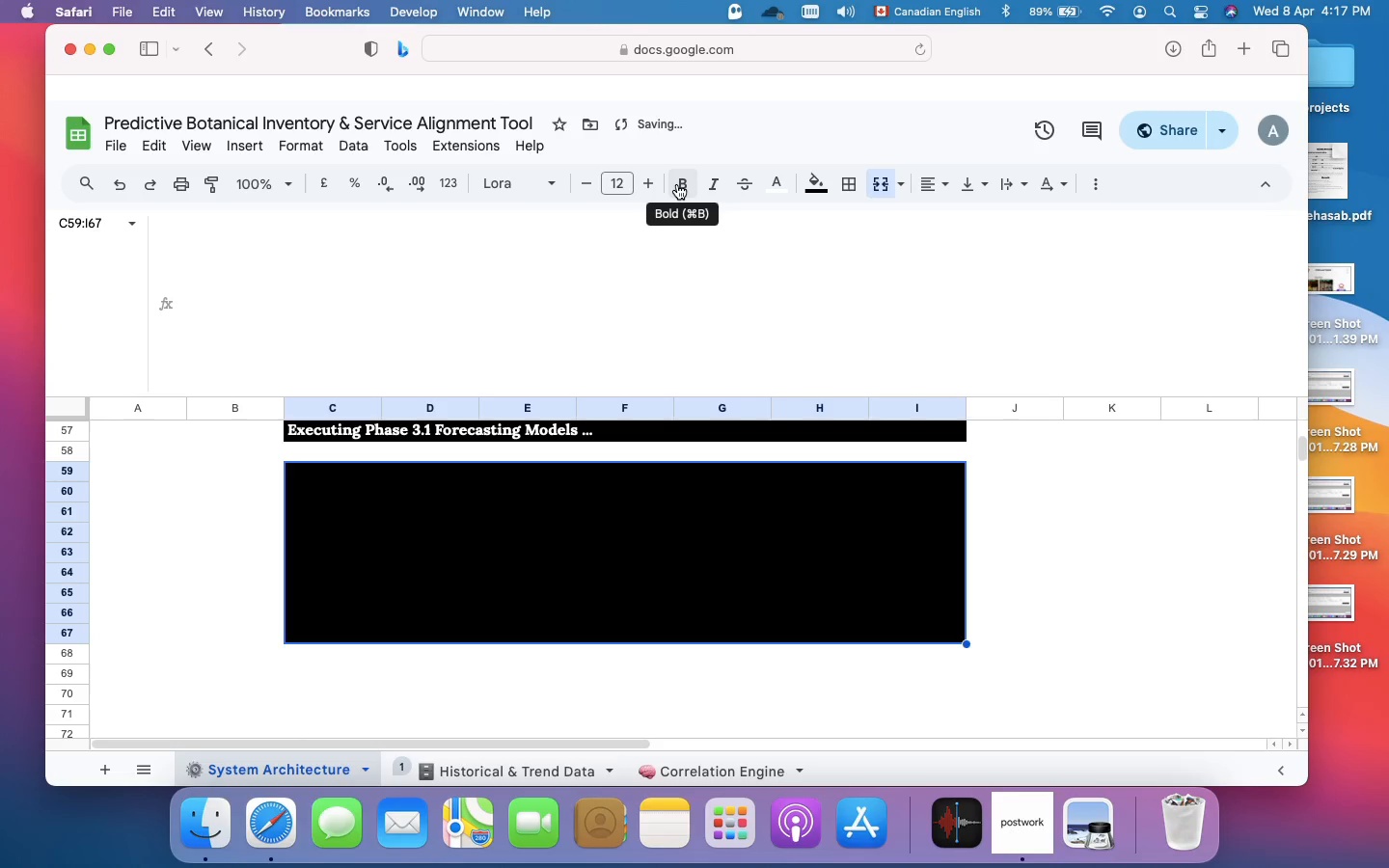 
left_click([677, 184])
 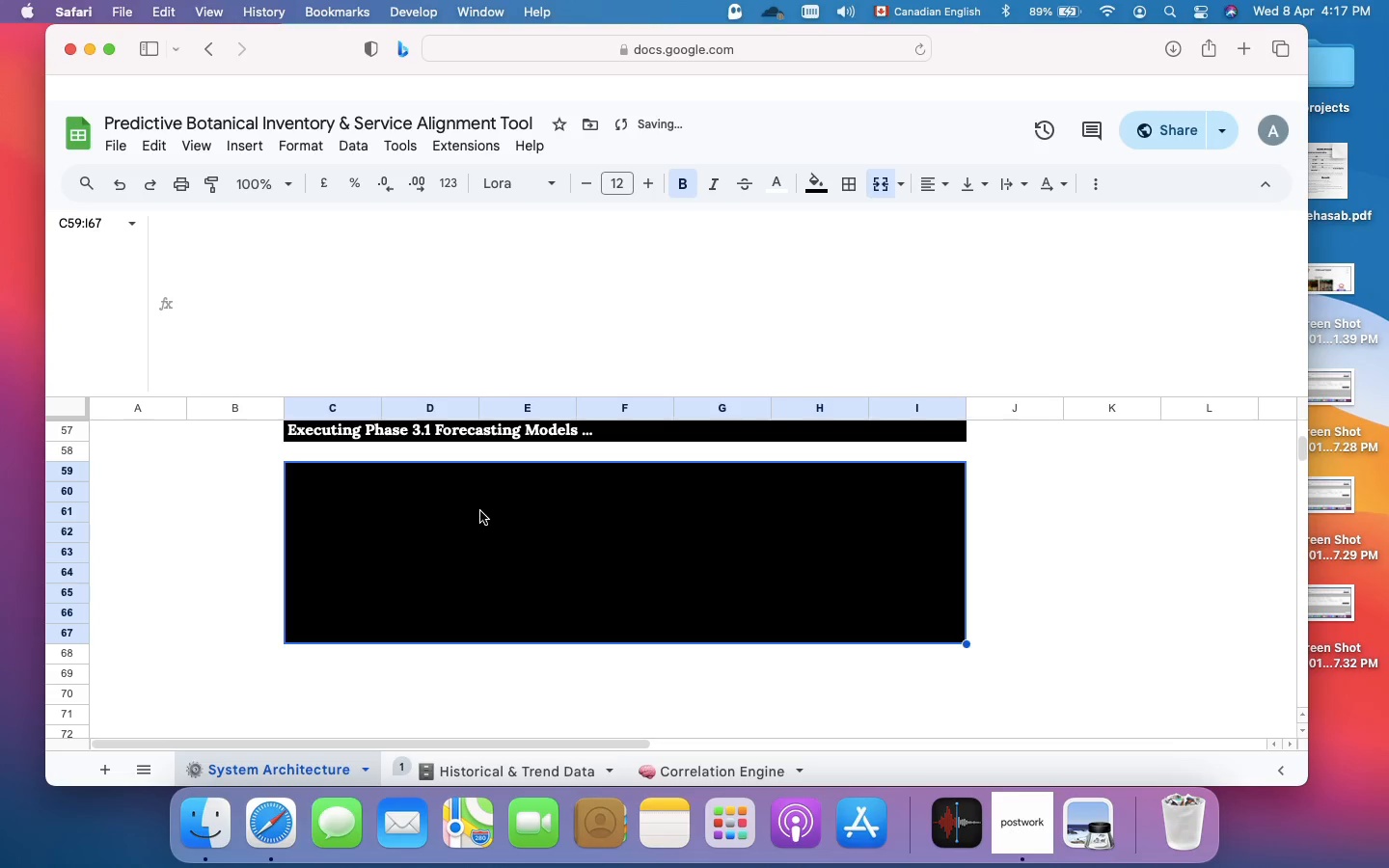 
left_click([480, 511])
 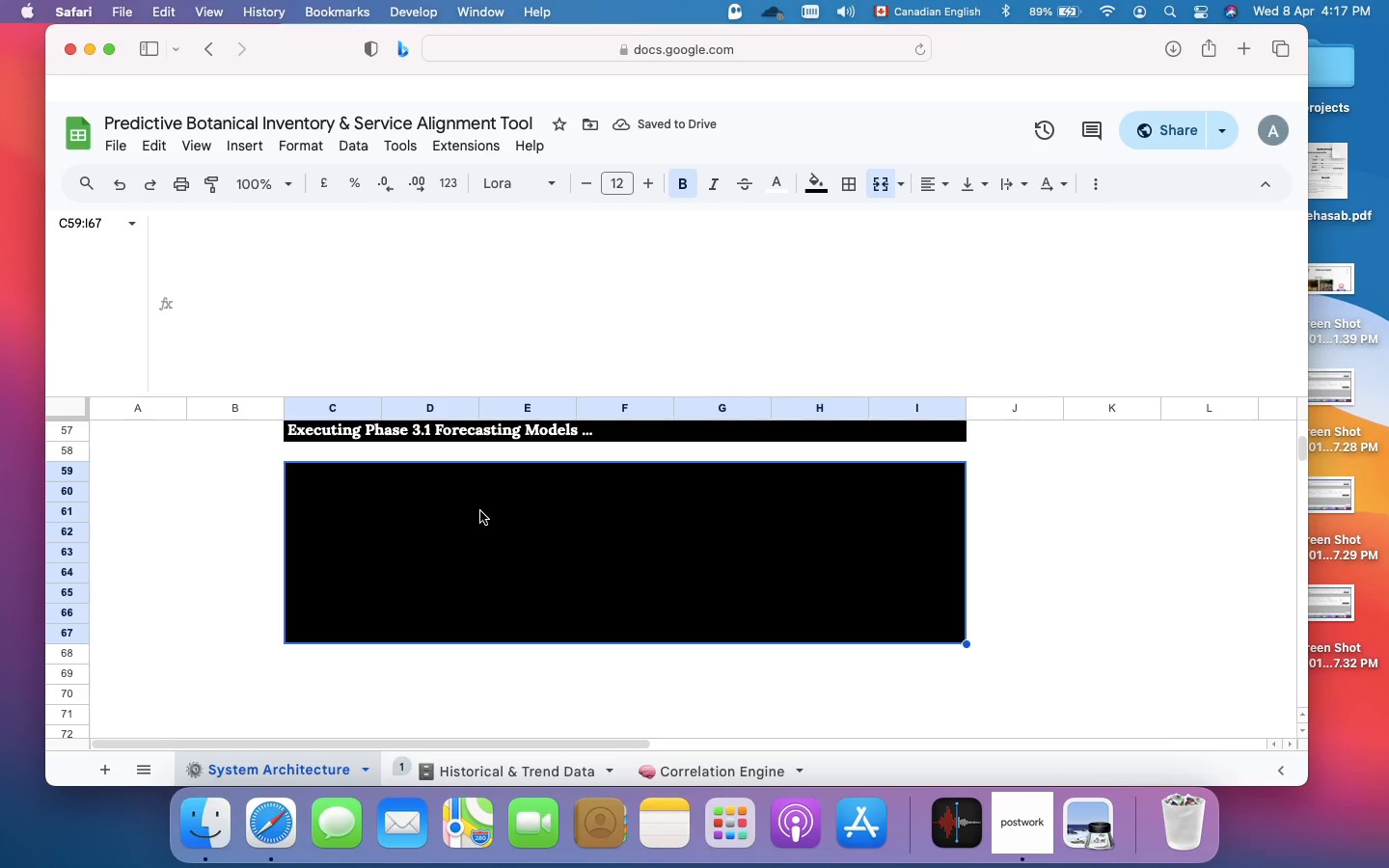 
left_click([480, 511])
 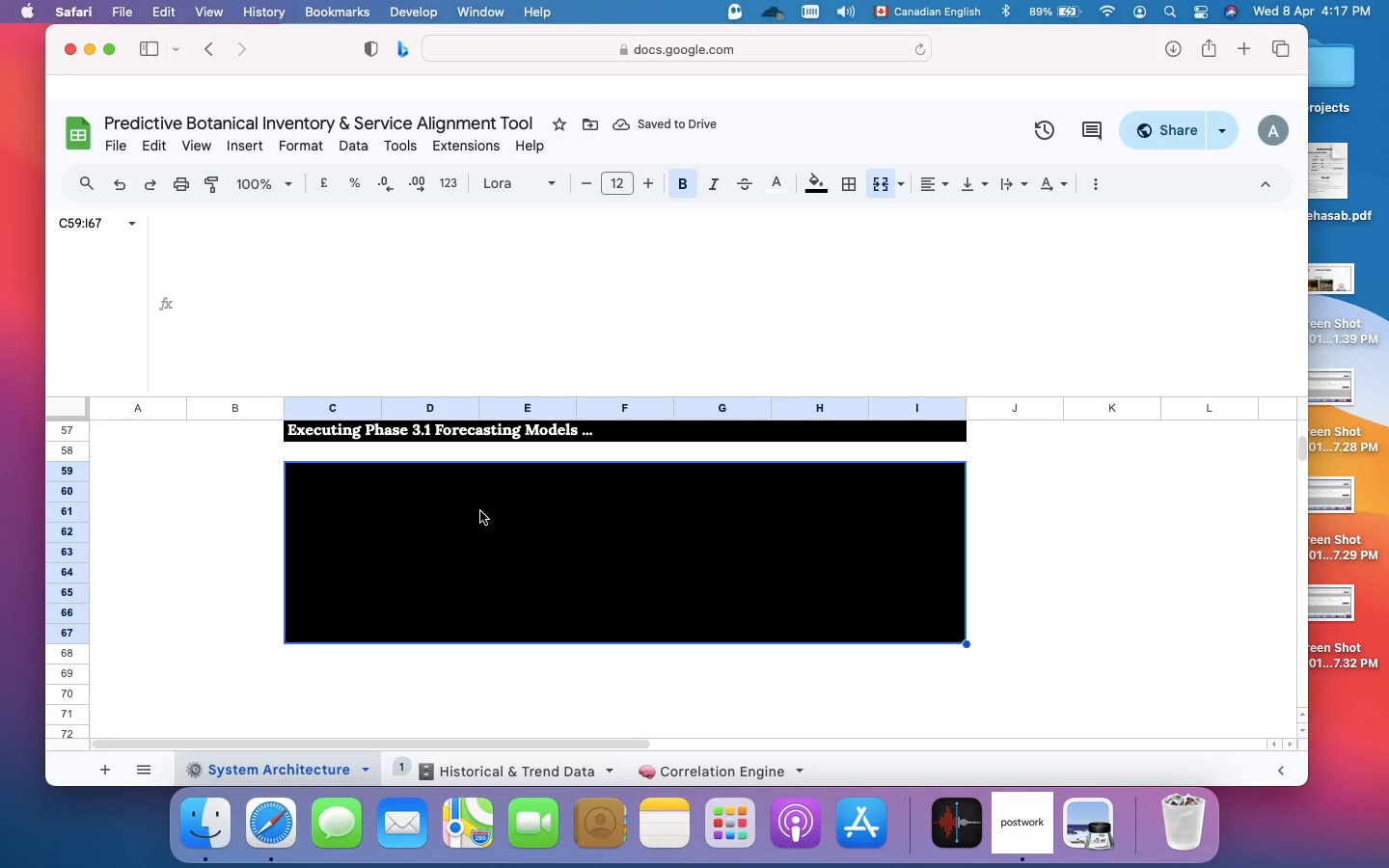 
double_click([480, 511])
 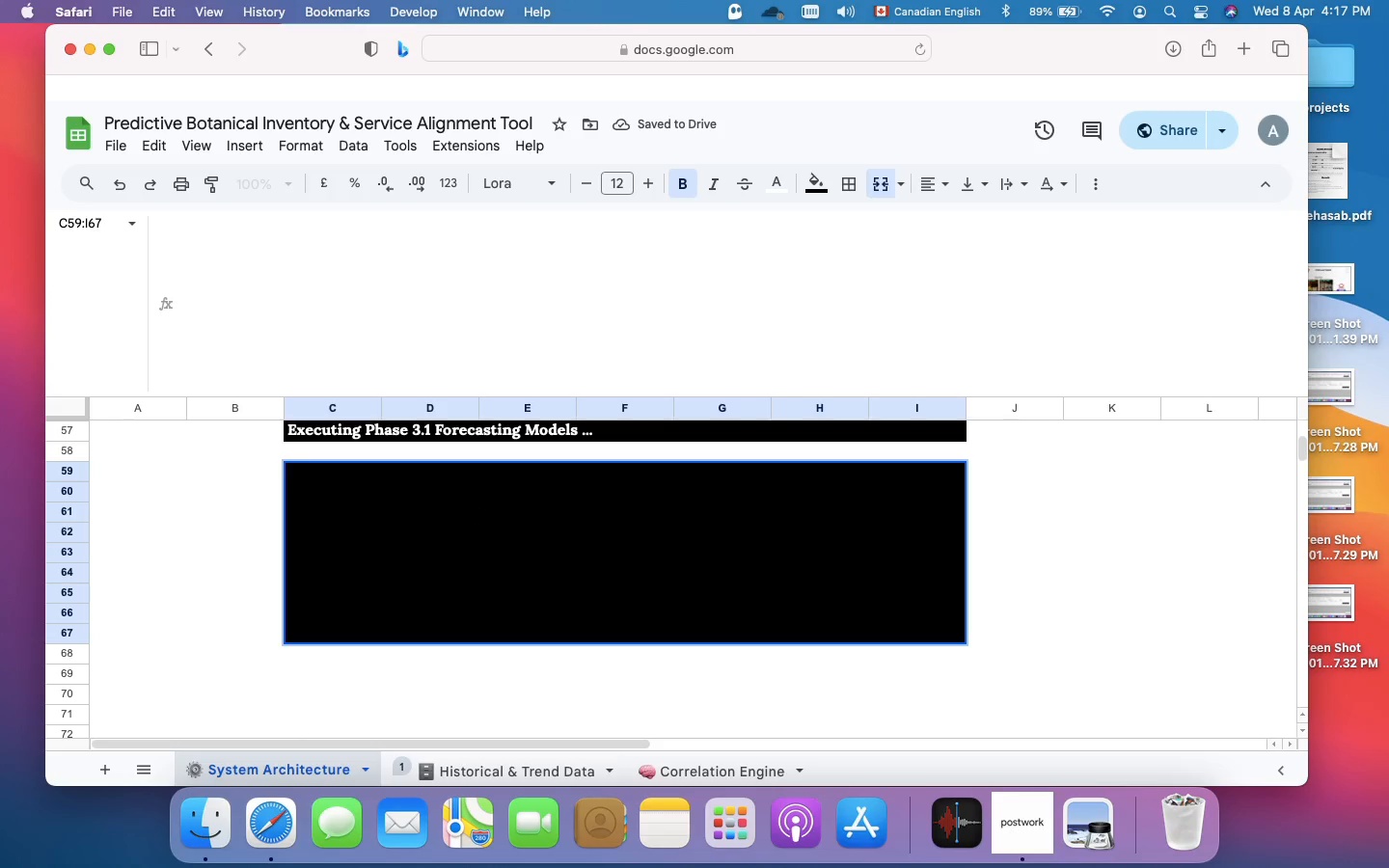 
key(Slash)
 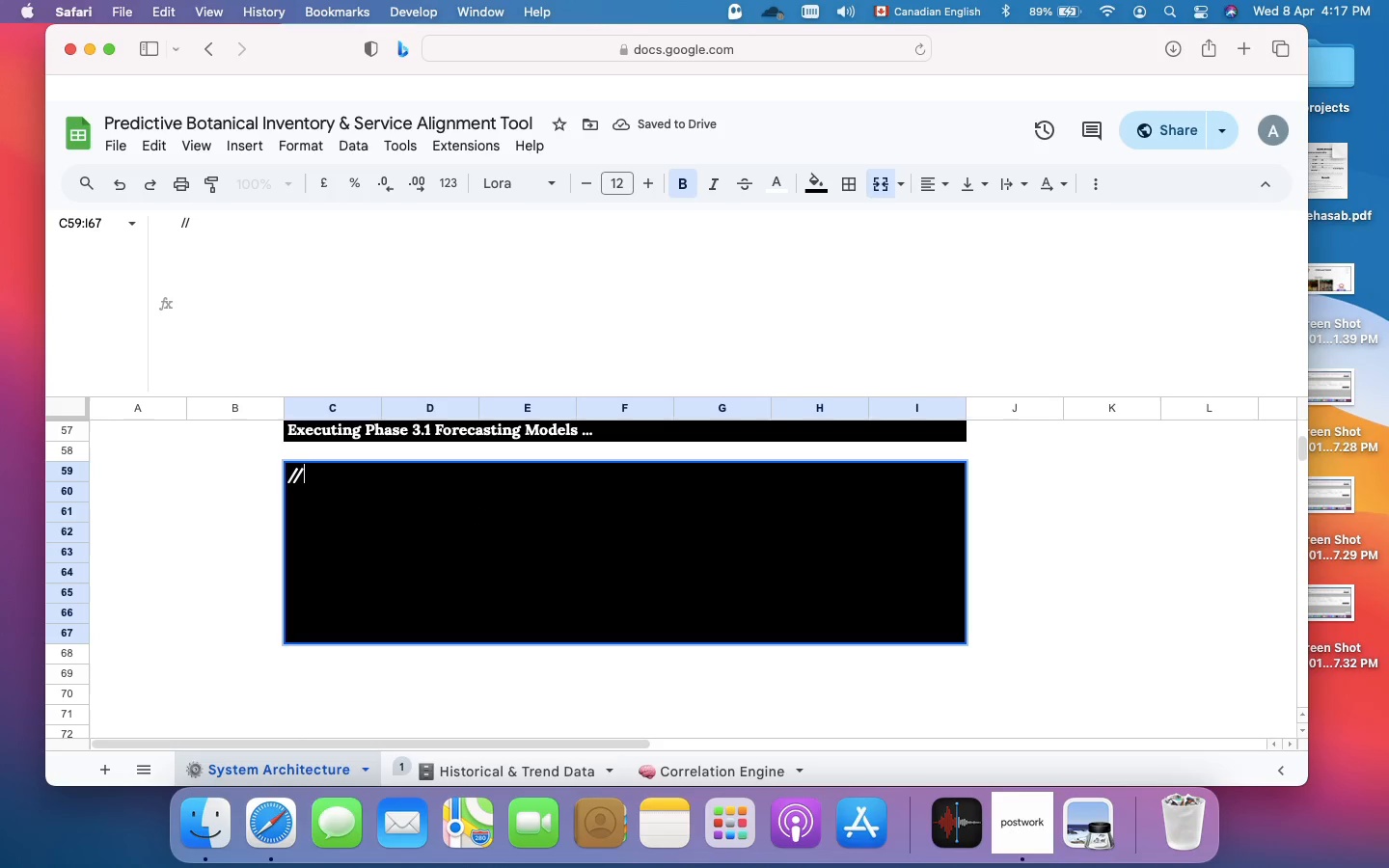 
key(Slash)
 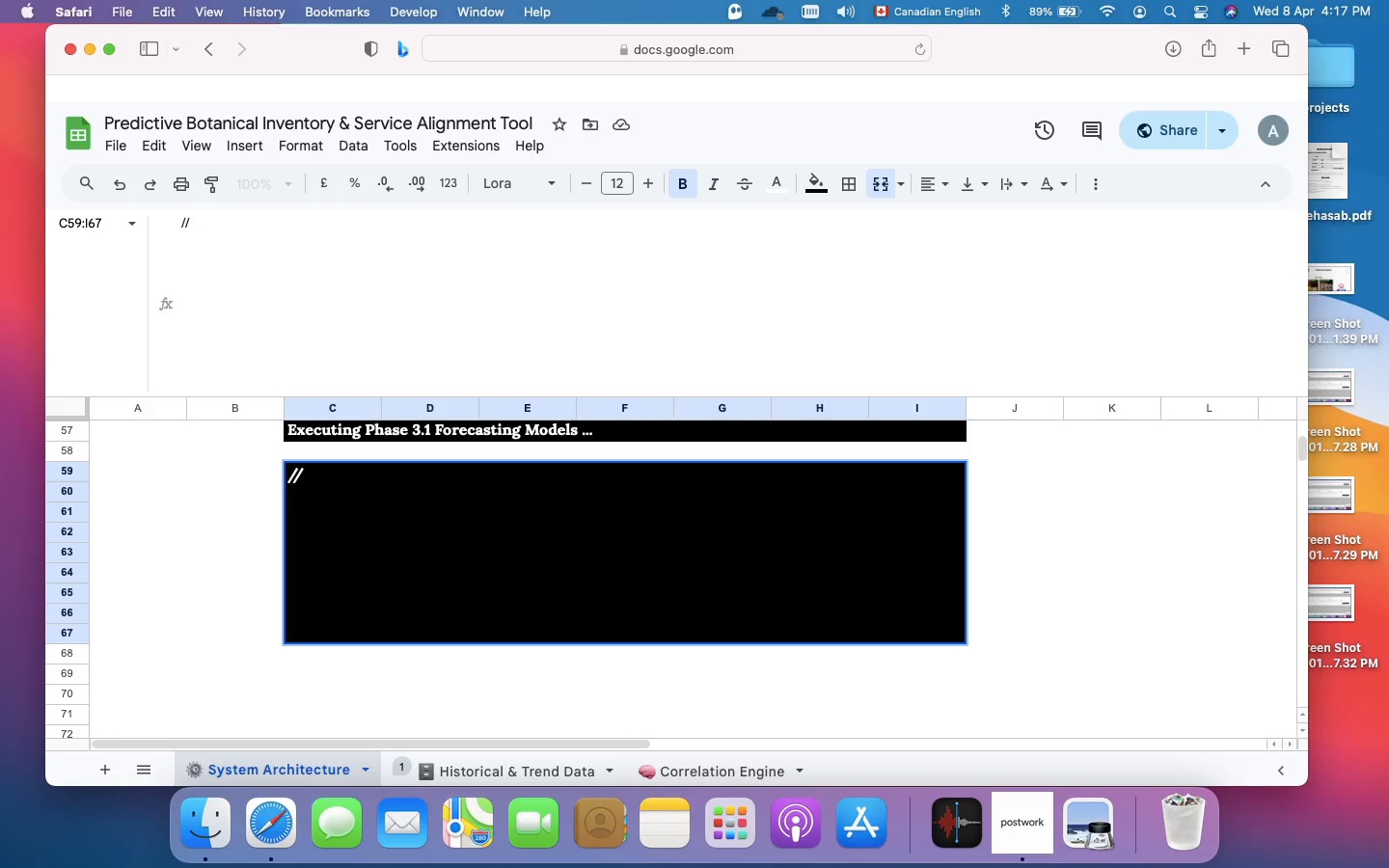 
type(PROJECT: Predictive )
 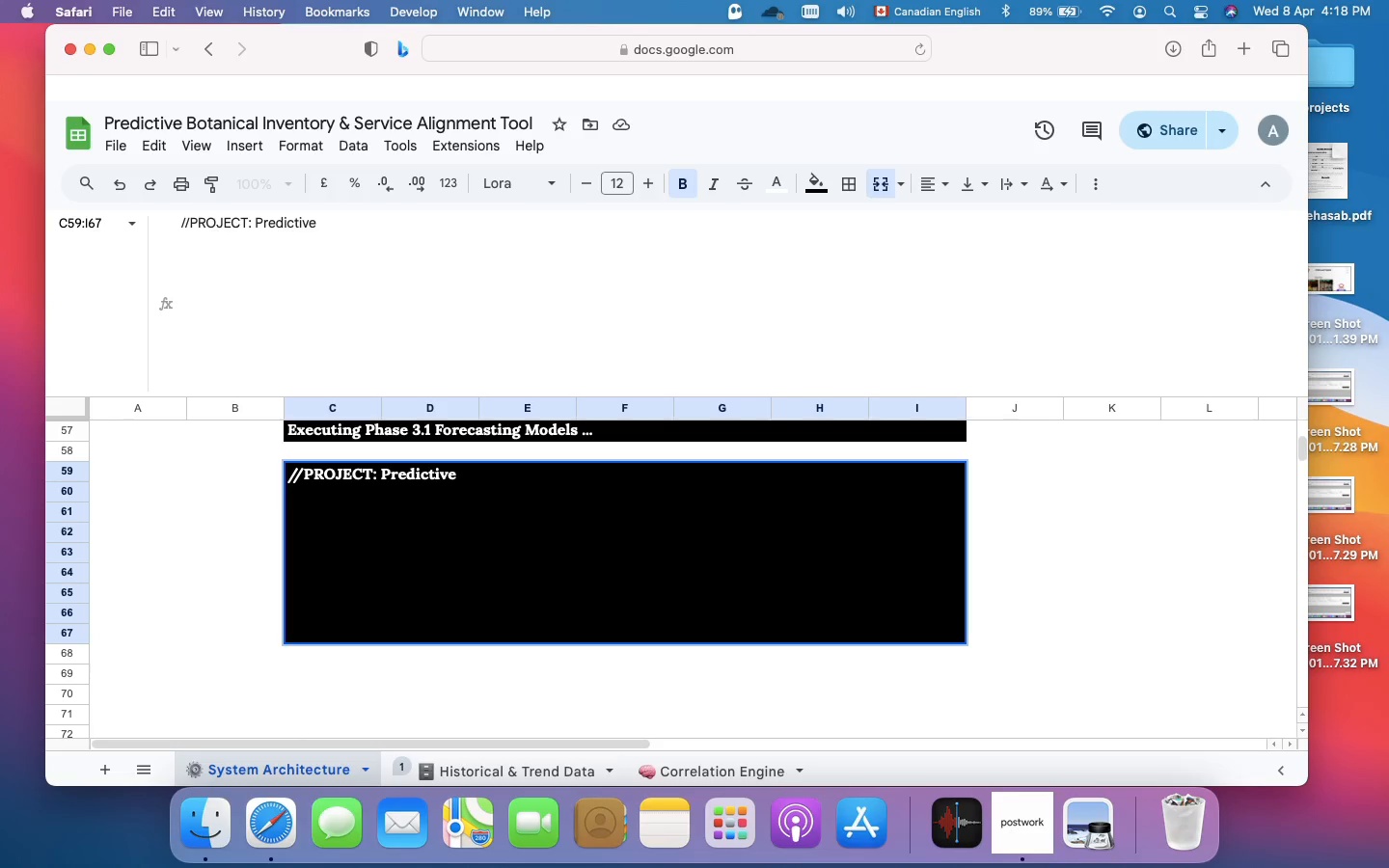 
type(Botanical Inventory & Service Alignment Tool)
 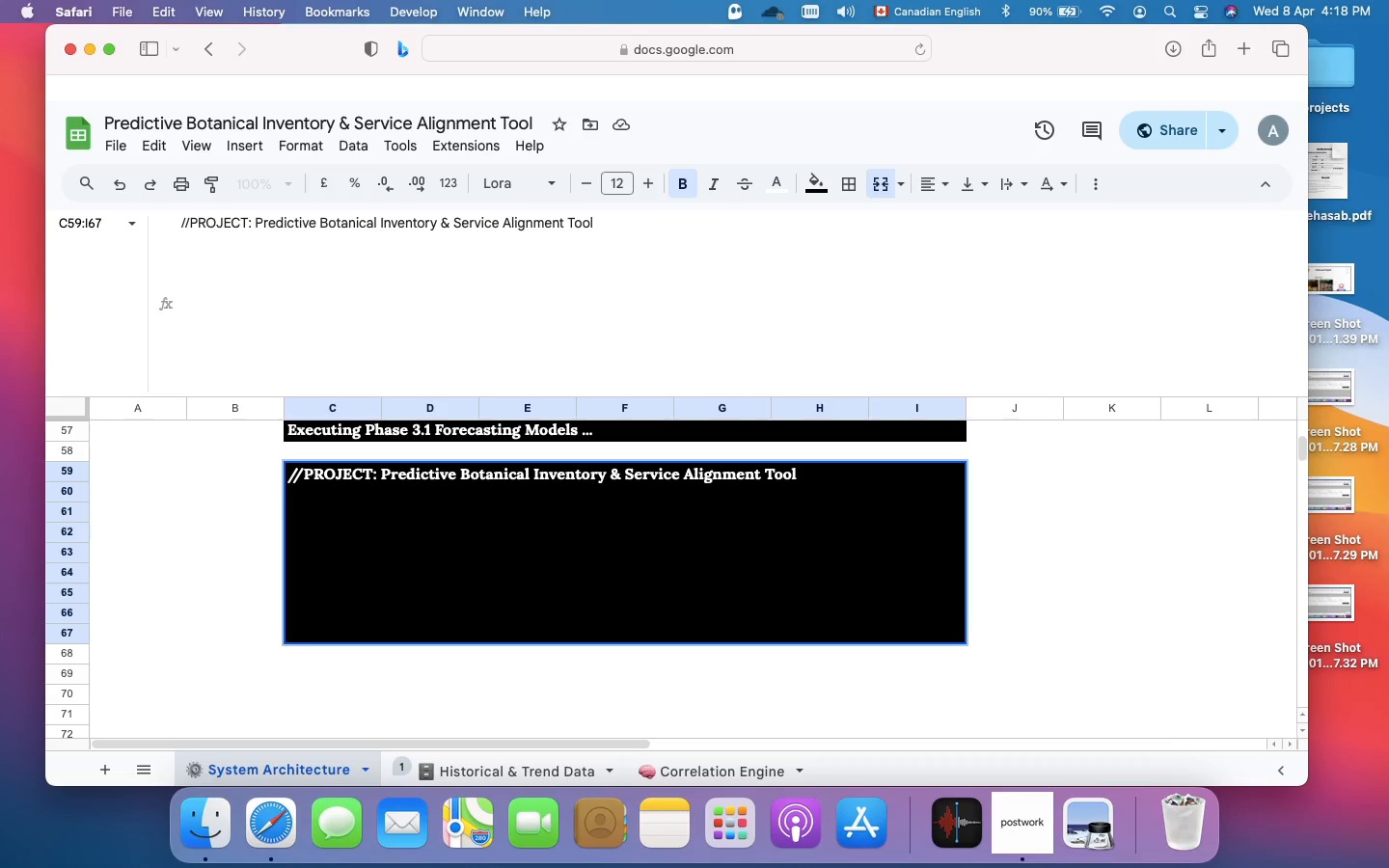 
key(Meta+Enter)
 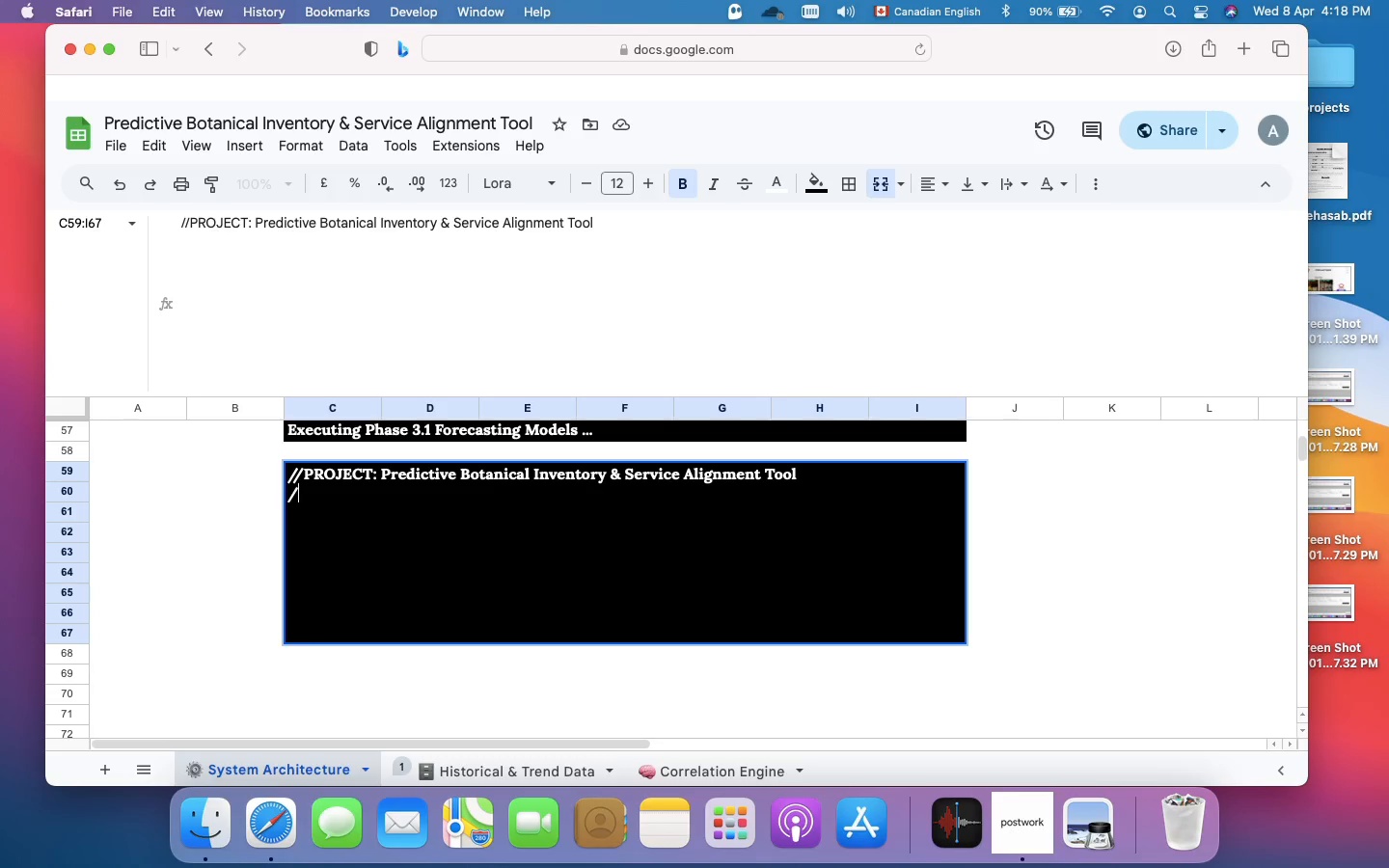 
type(//c)
key(Backspace)
type(CLIENT: )
 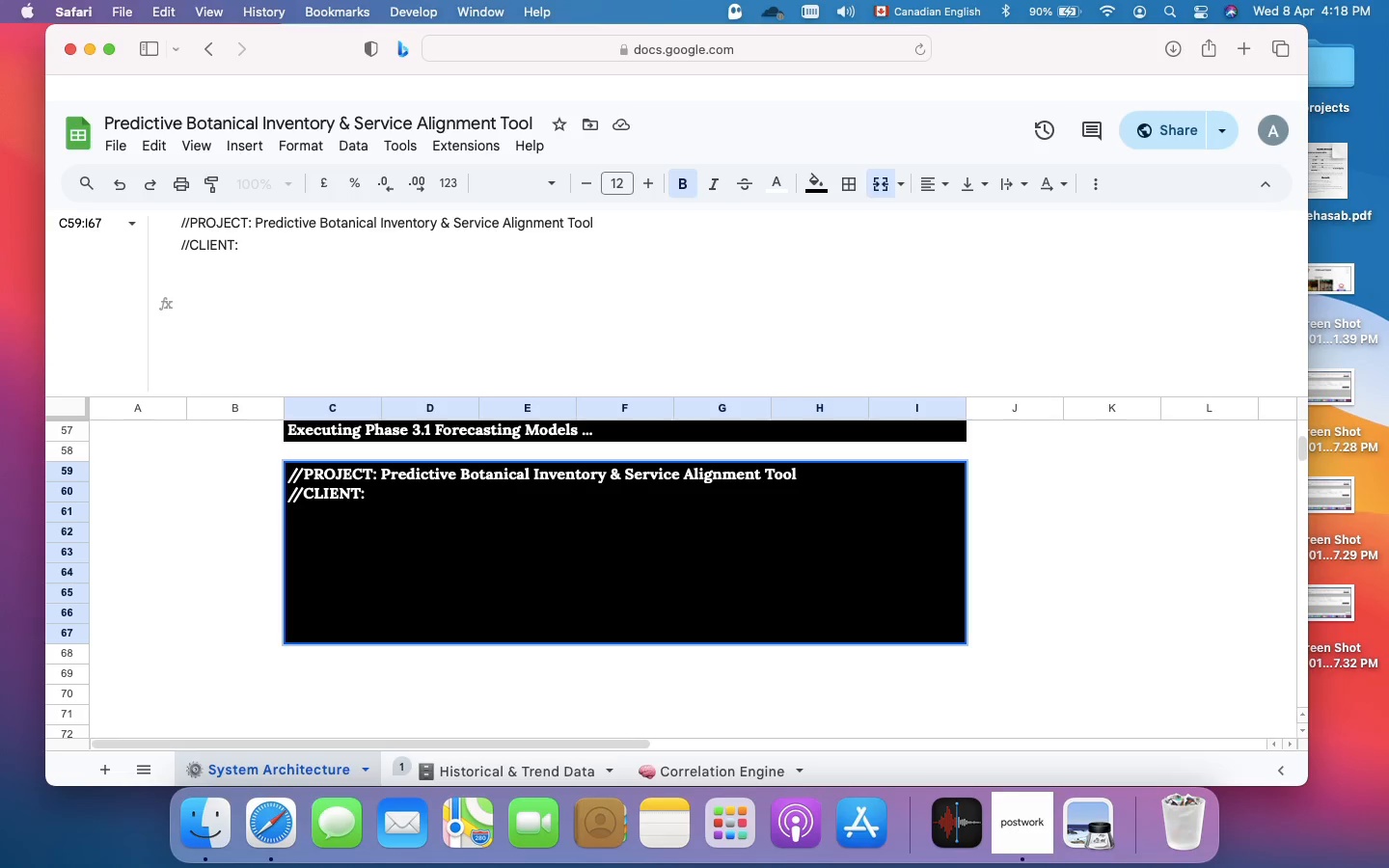 
type(lumiere Botanic Aesthetics)
 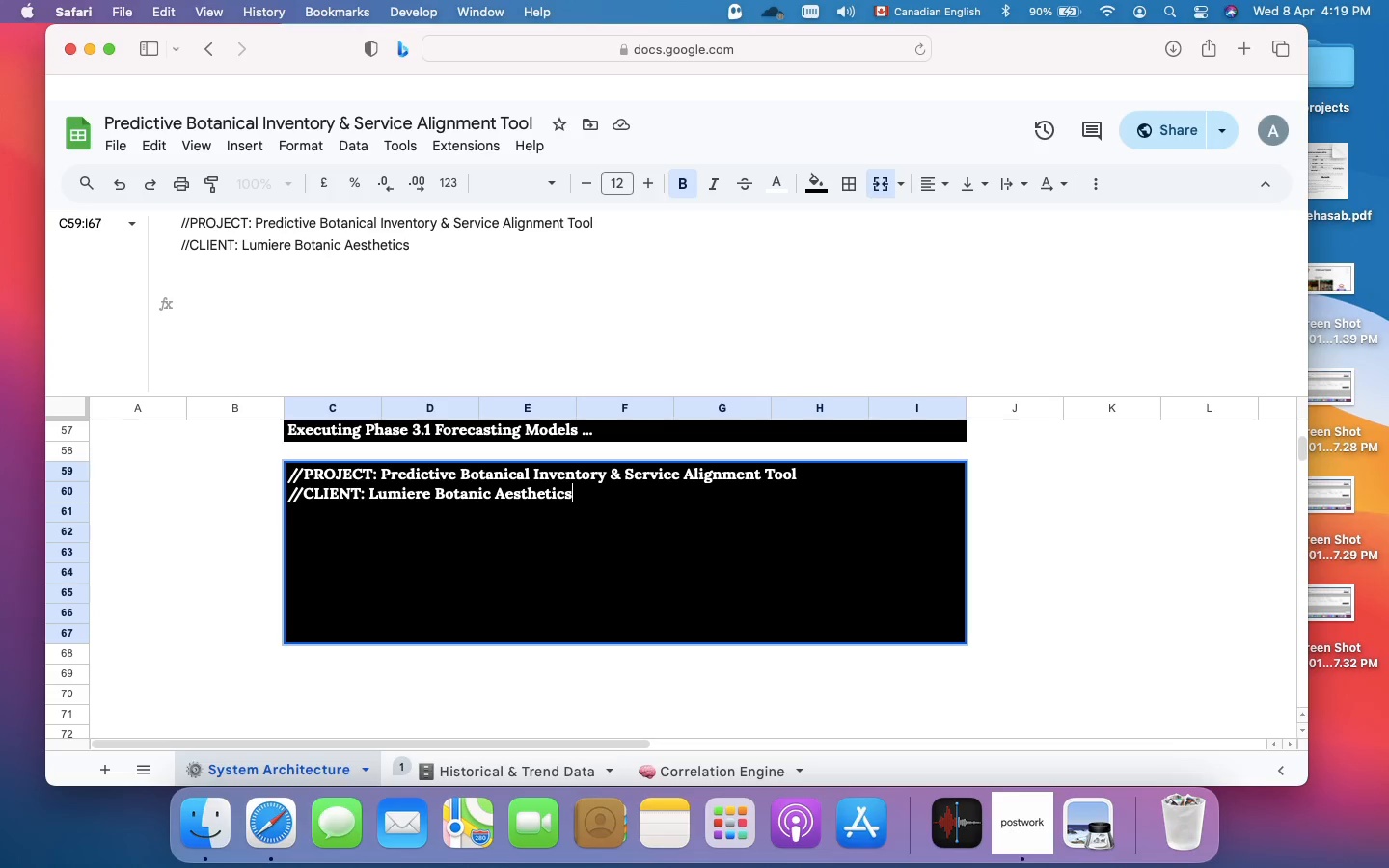 
key(Meta+Enter)
 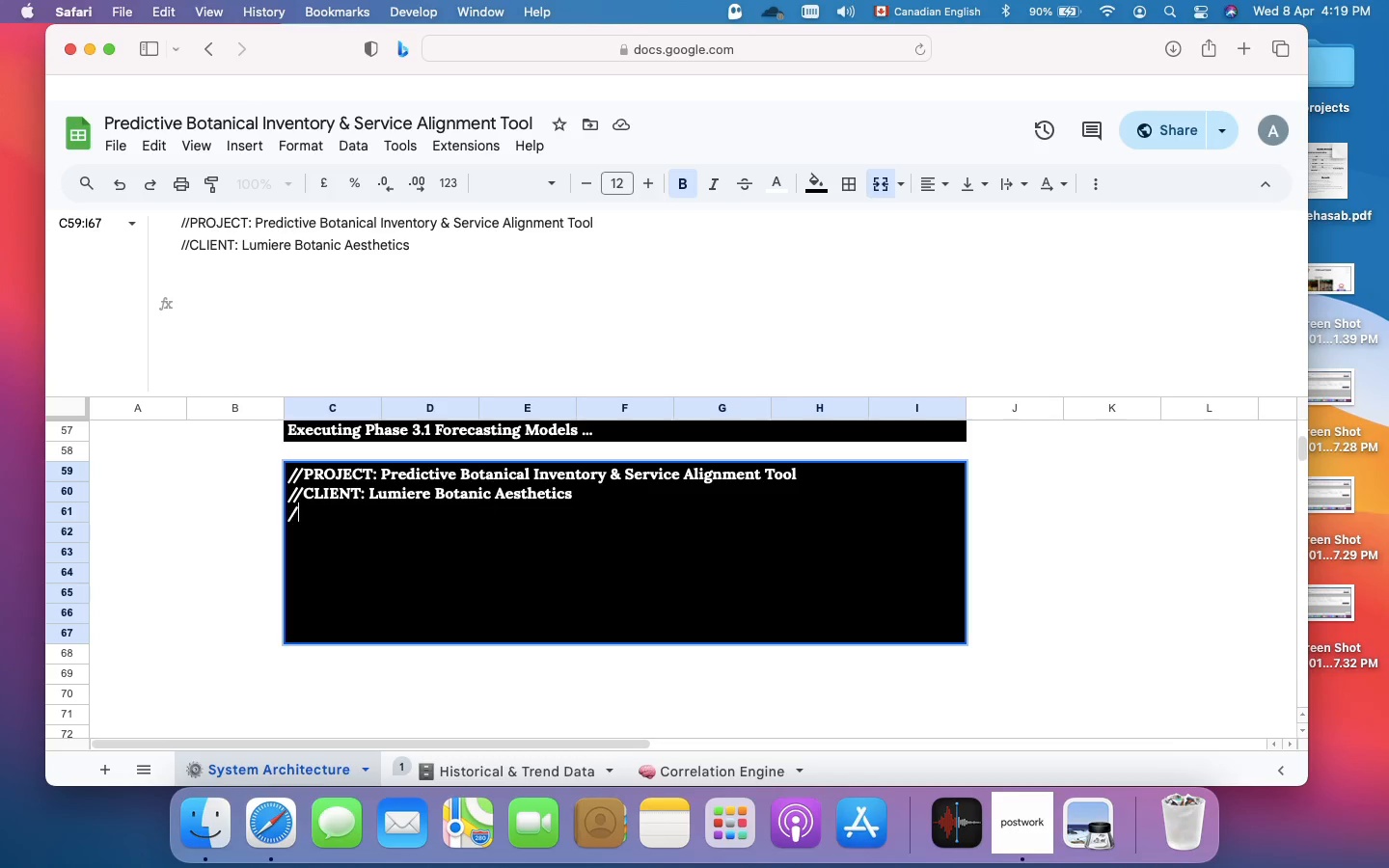 
type(//CURRENT MODULE: Phase 3.2 - )
 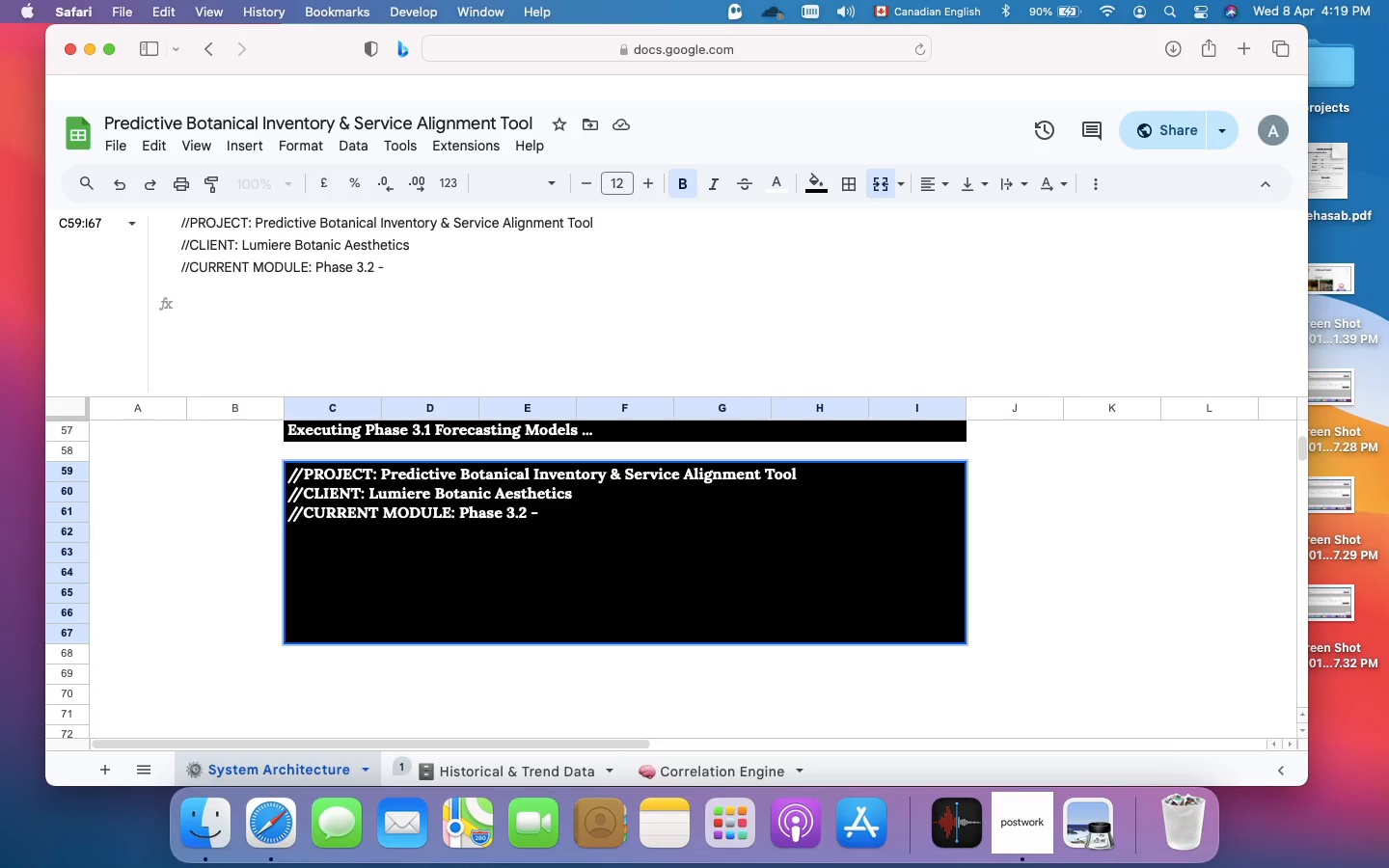 
type(Marketing Recommendation Engine)
 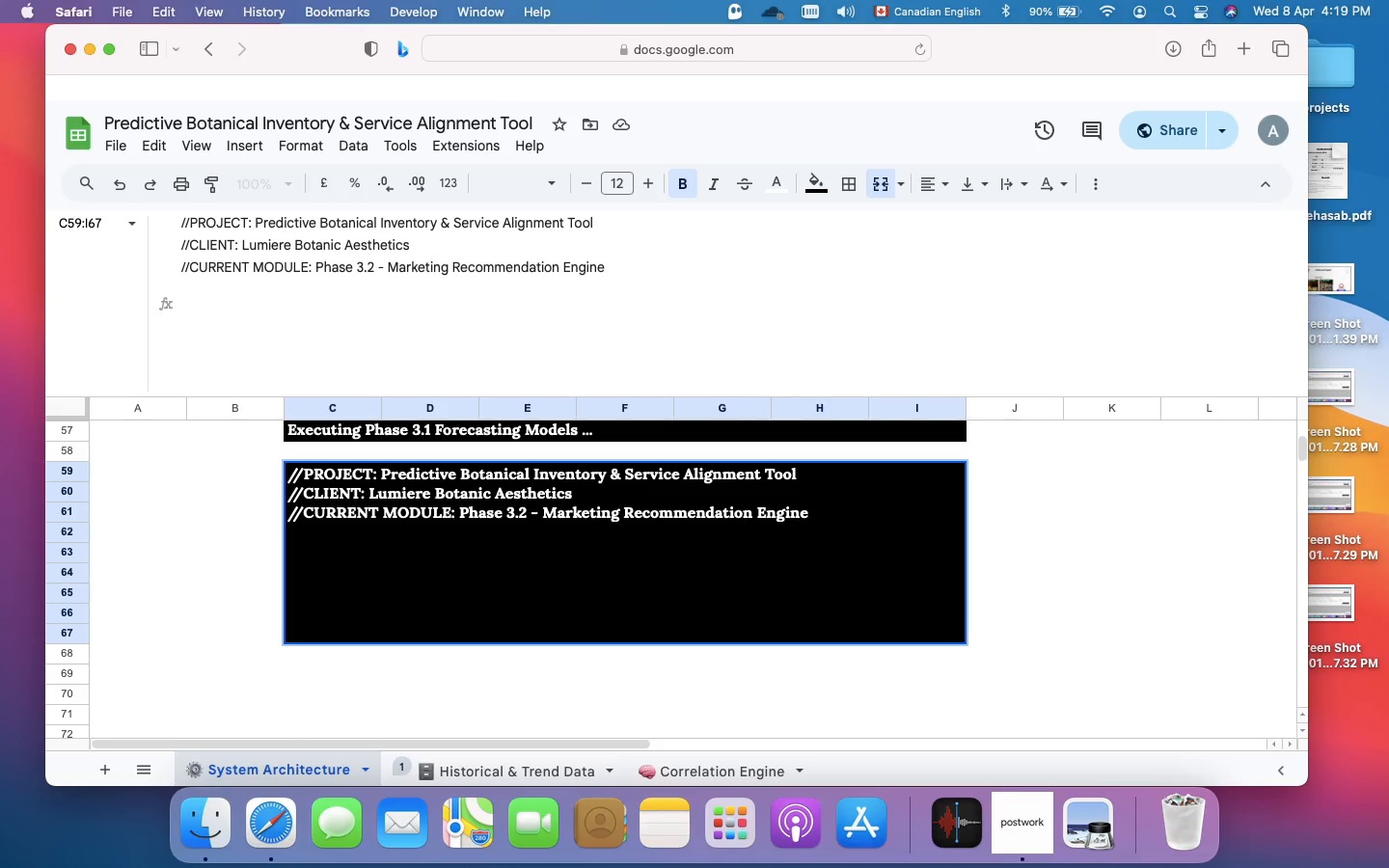 
key(Meta+Enter)
 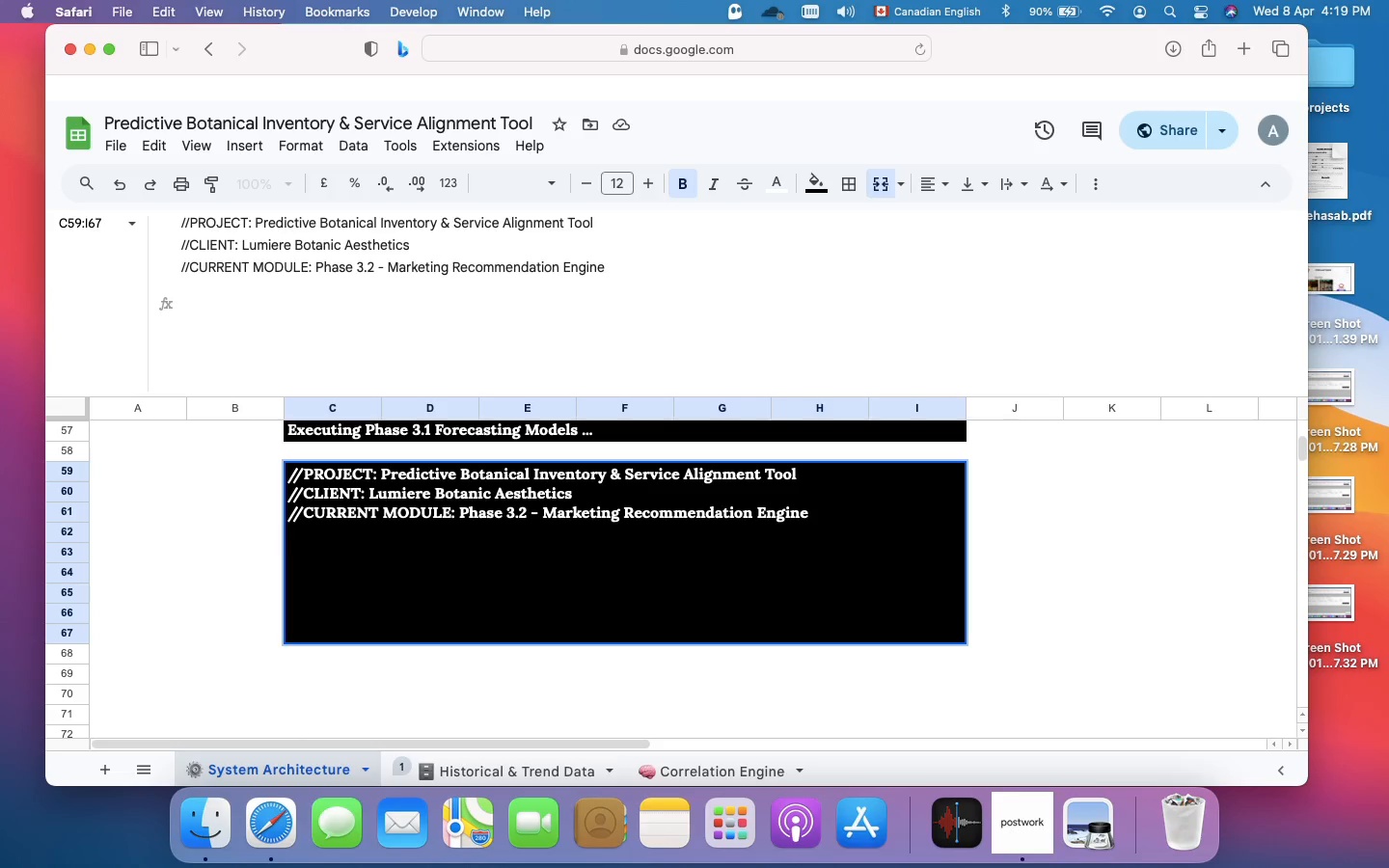 
key(Meta+Enter)
 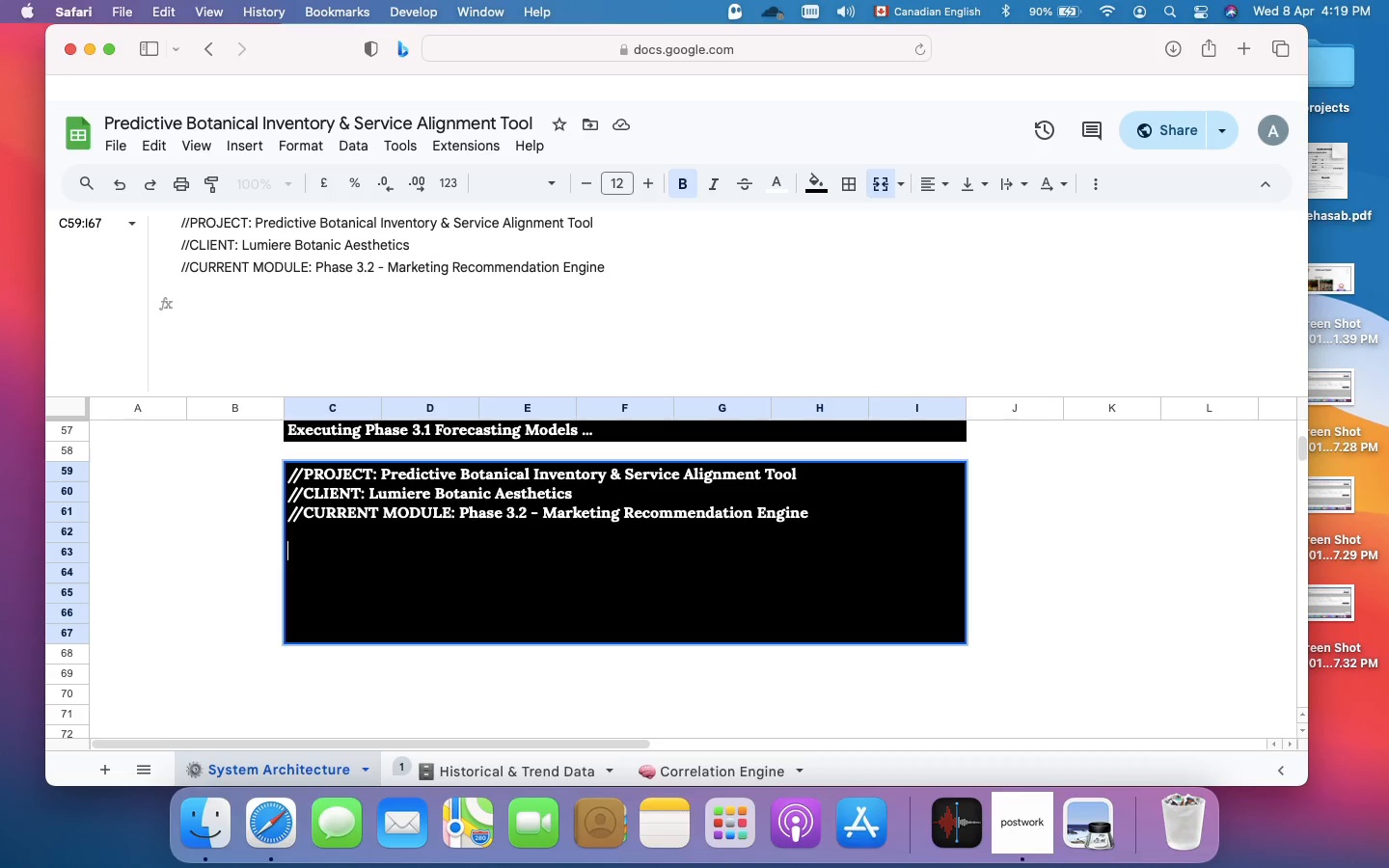 
key(BracketLeft)
 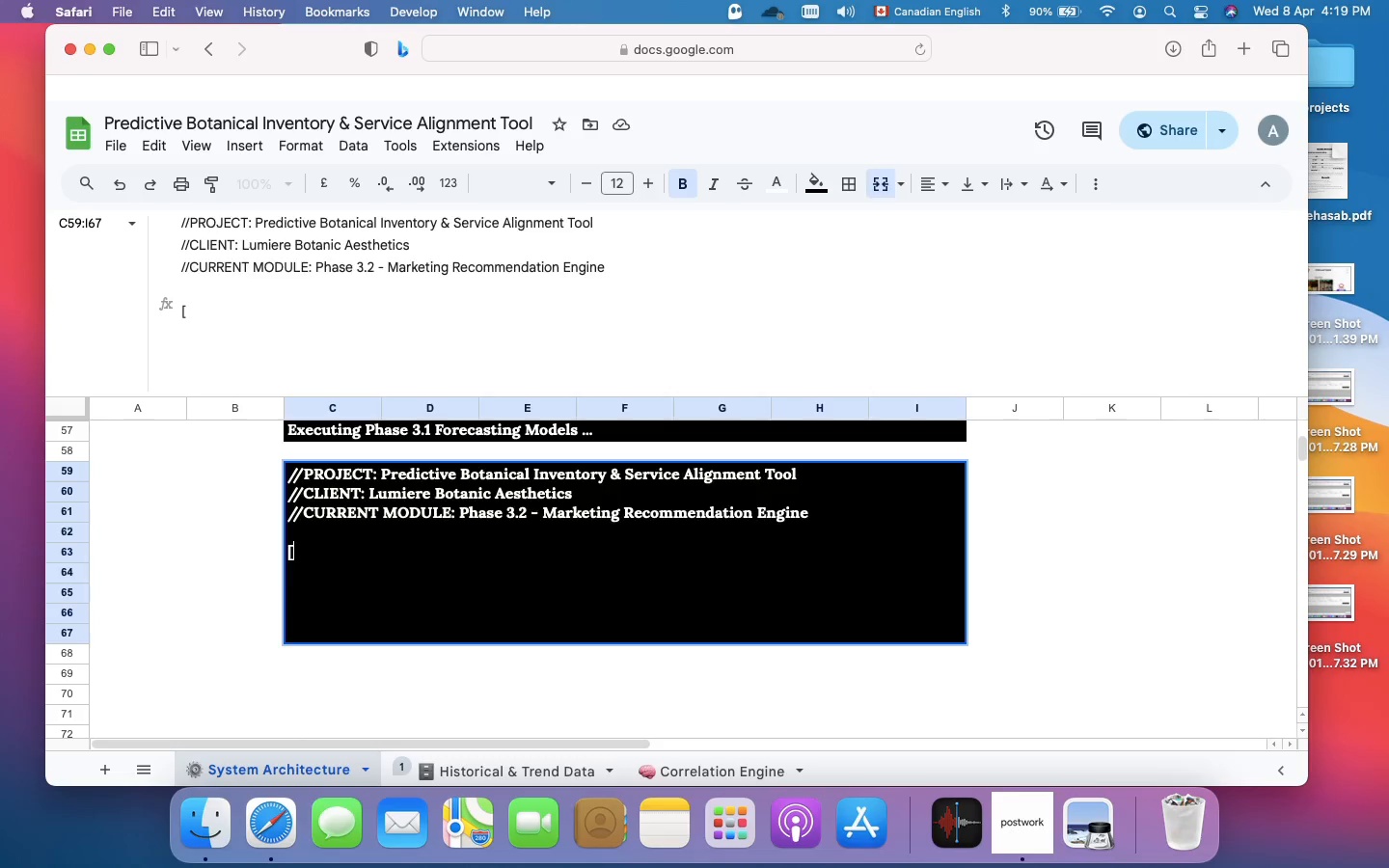 
key(Tab)
 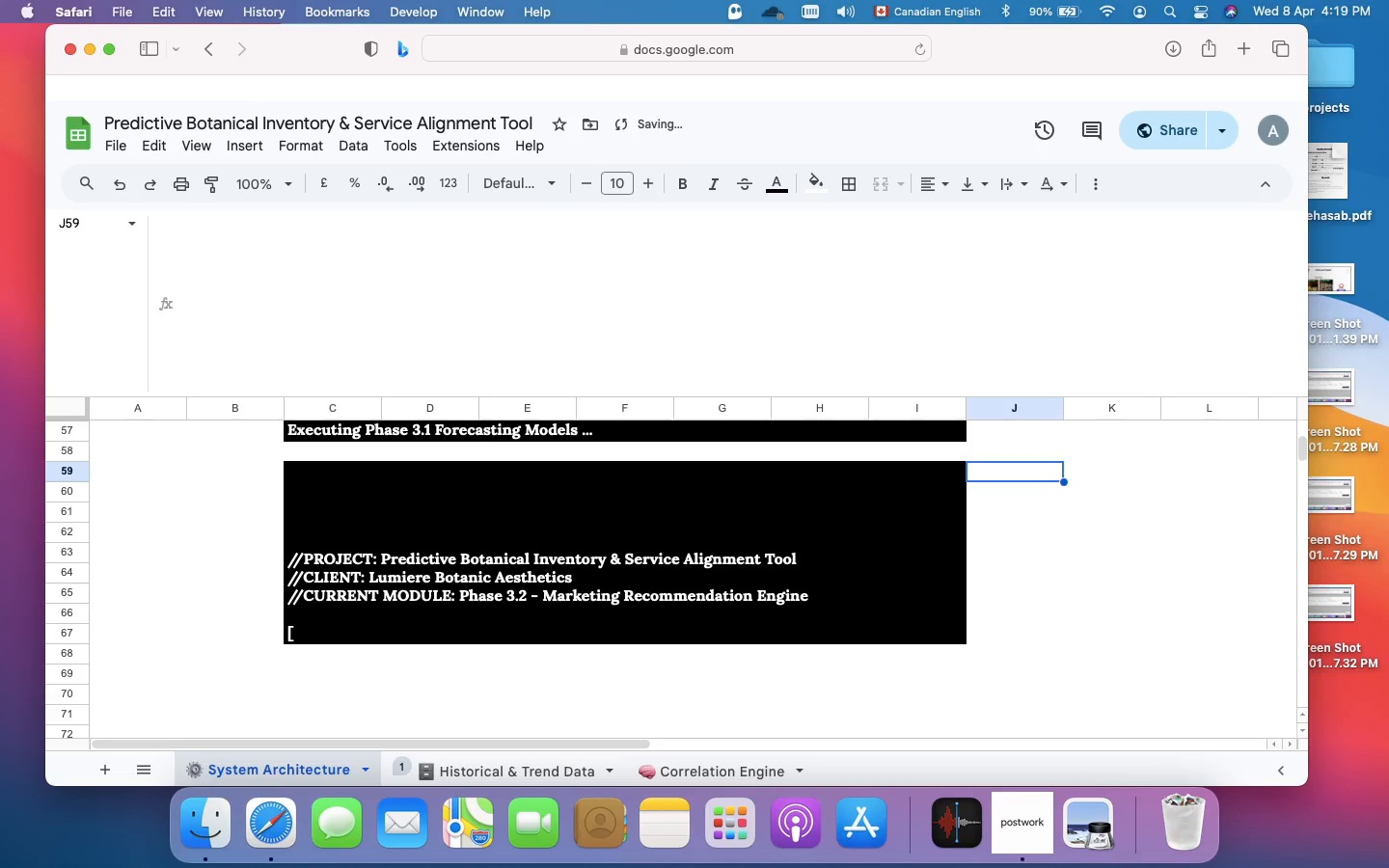 
key(ArrowLeft)
 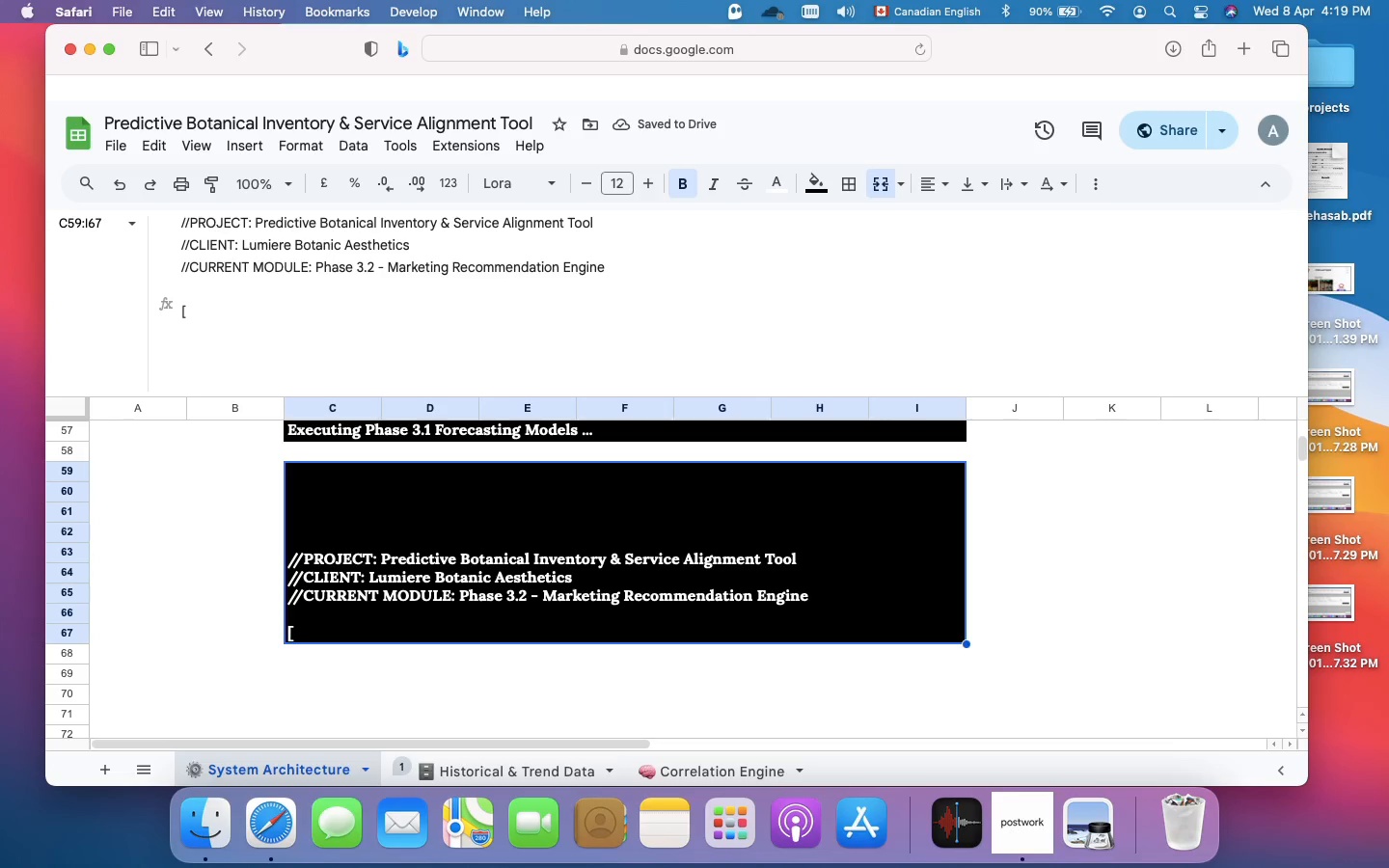 
double_click([479, 512])
 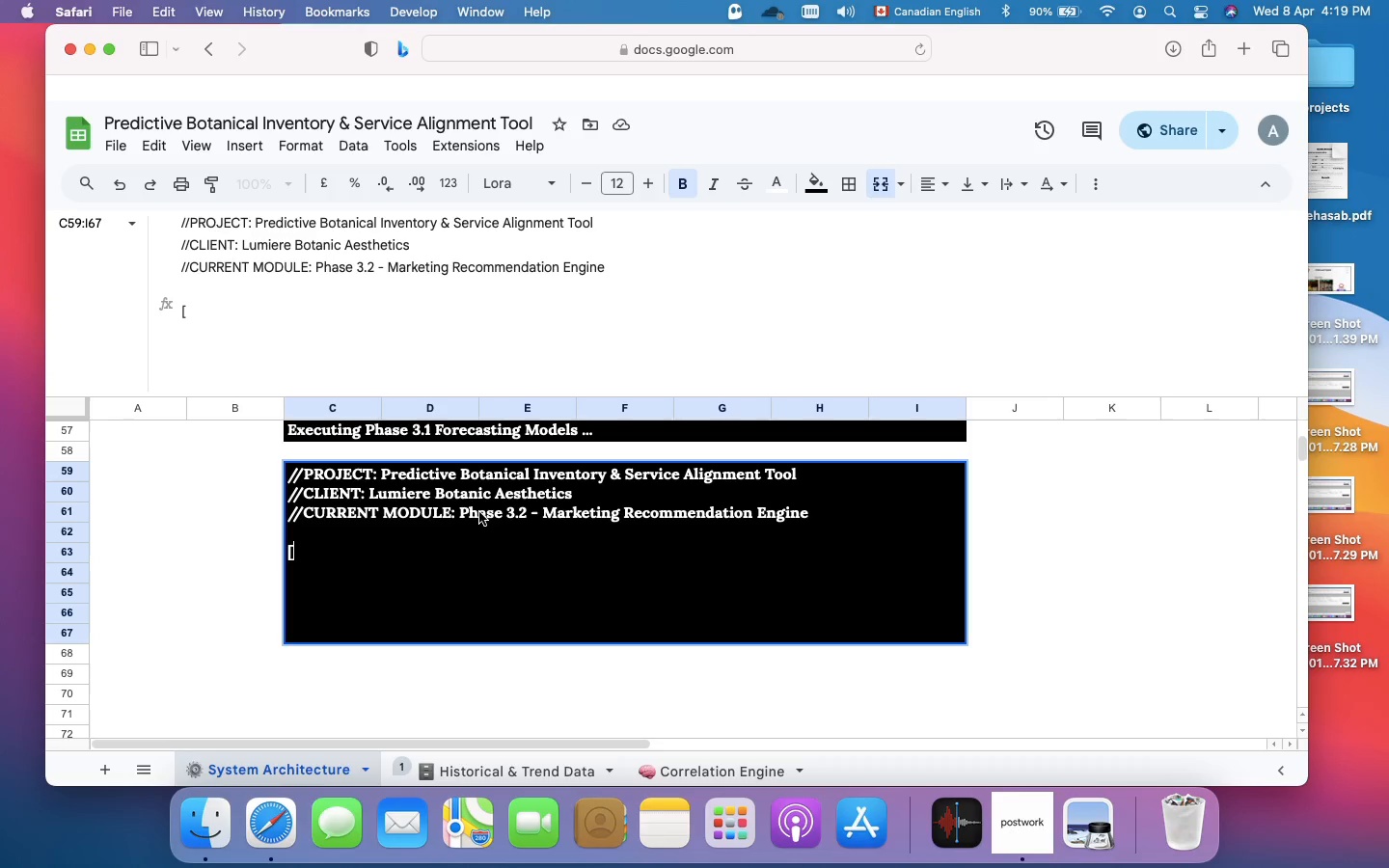 
key(Space)
 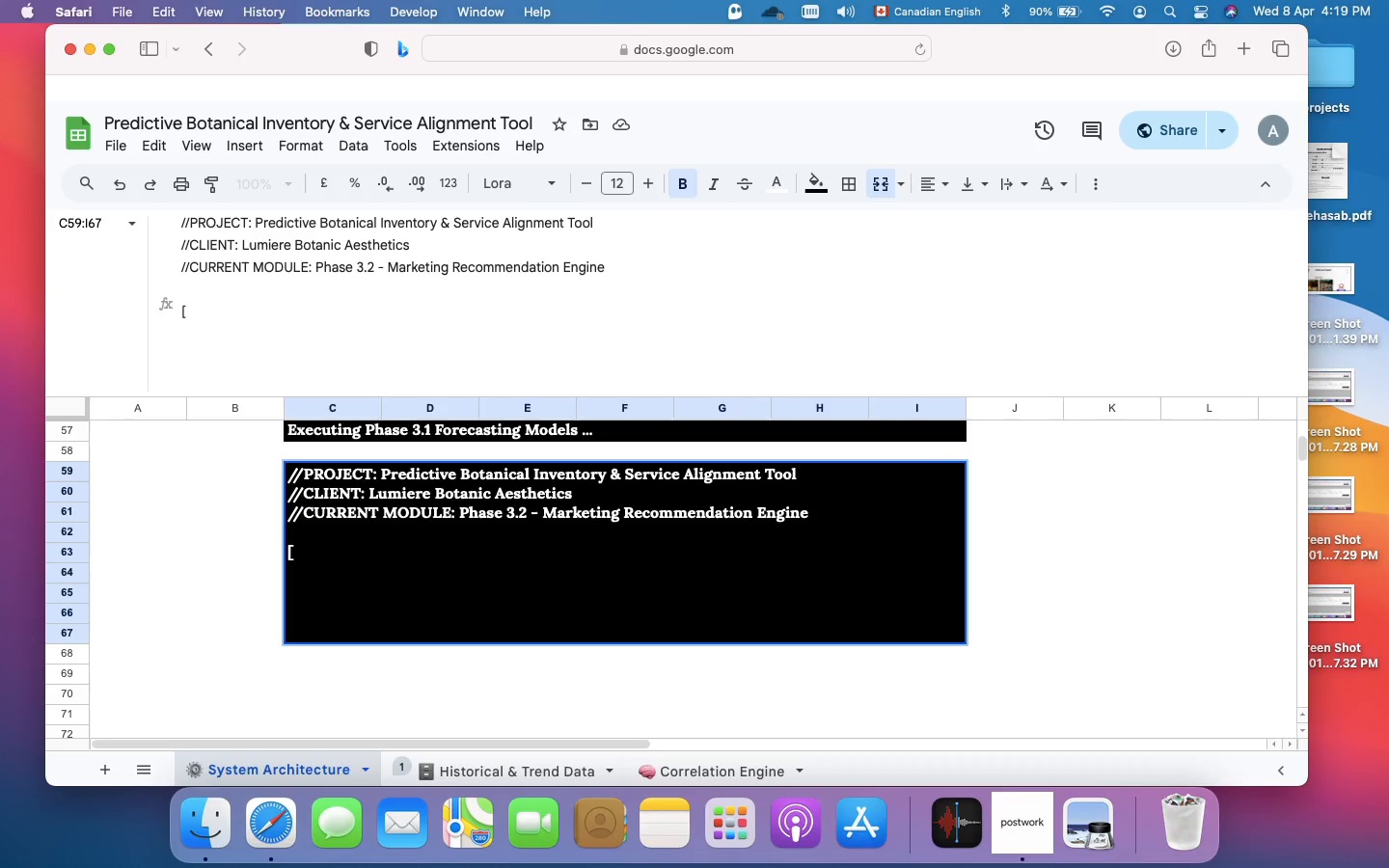 
type(OBJECY)
key(Backspace)
type(TIVE ])
 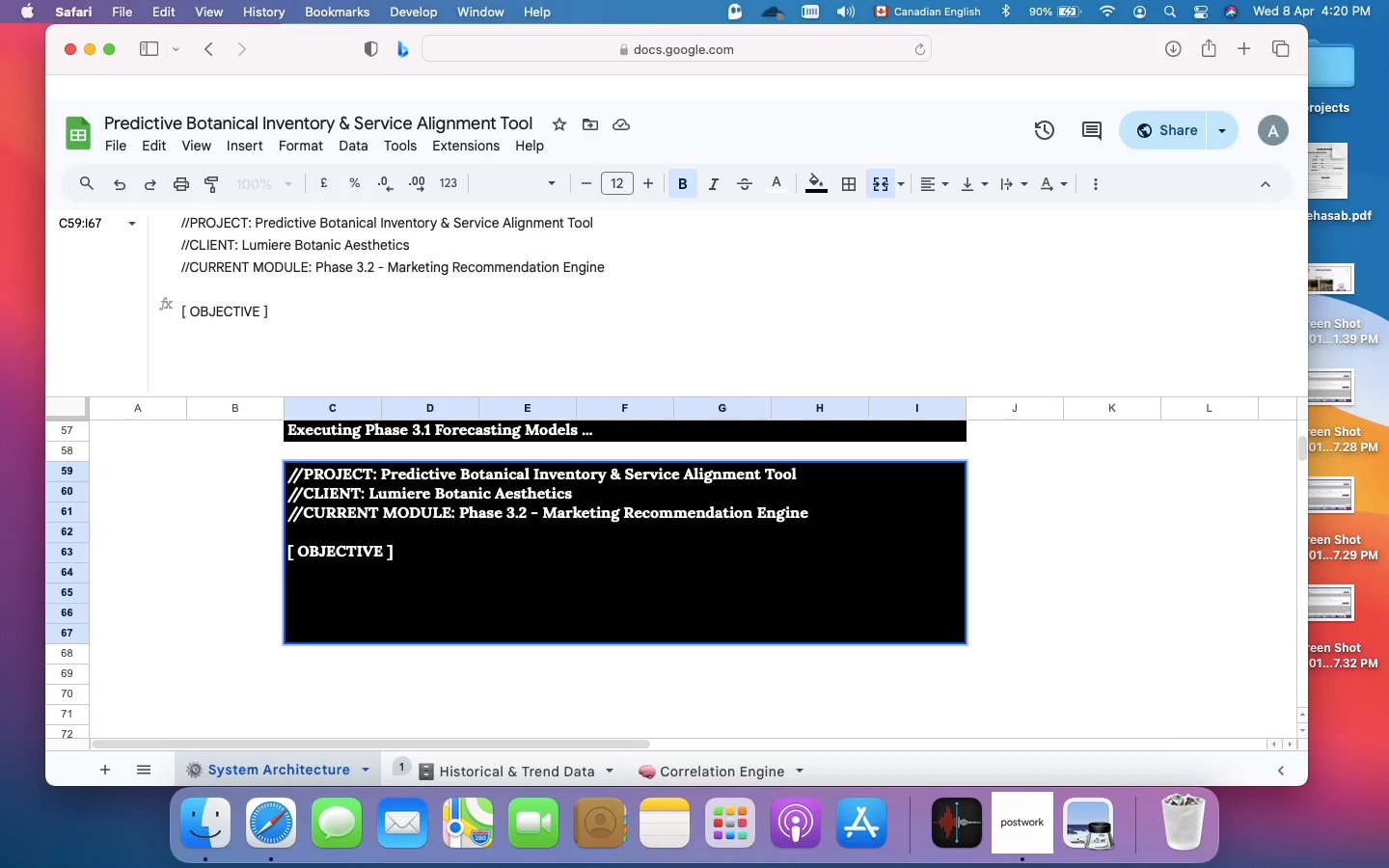 
key(Meta+Enter)
 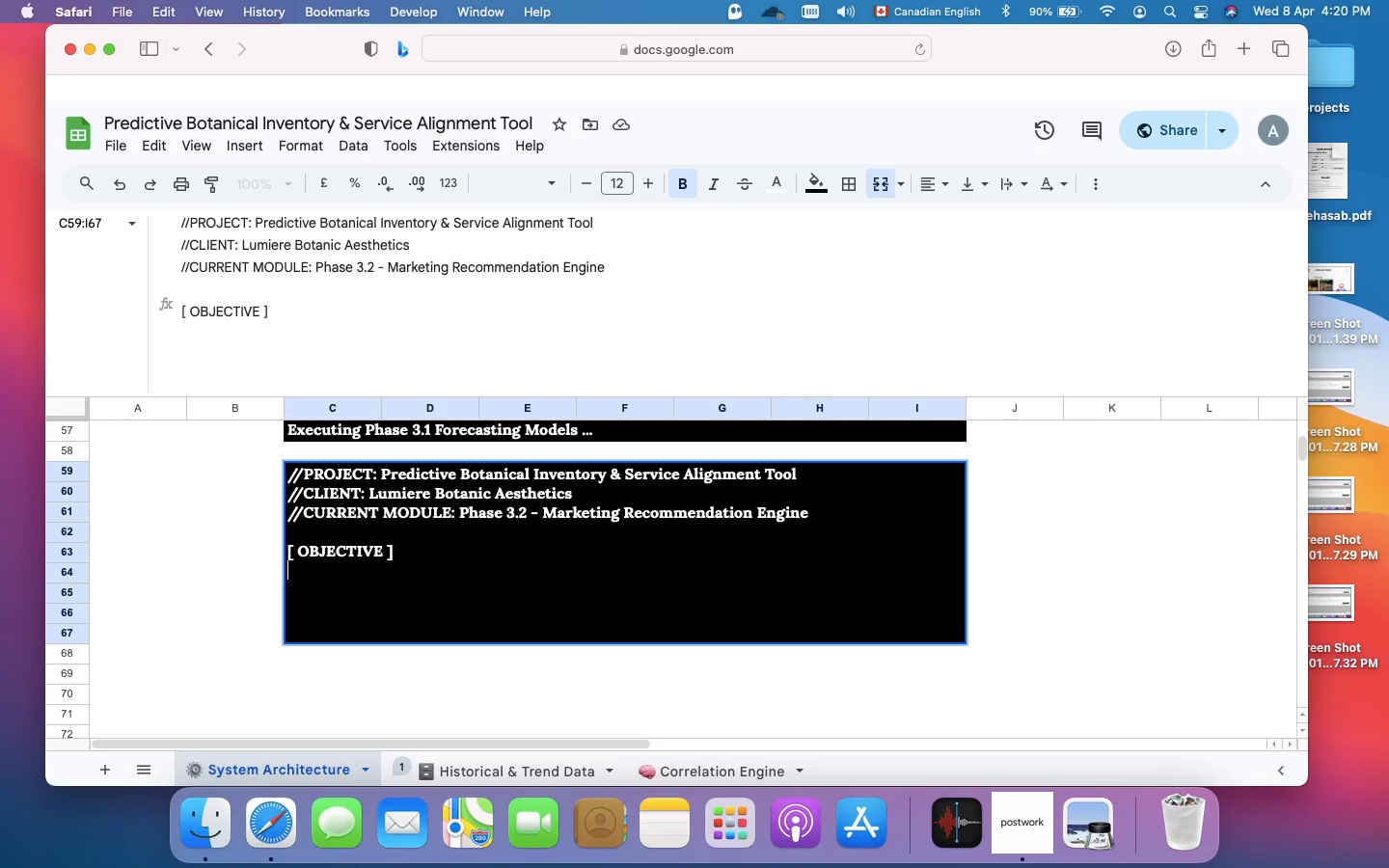 
key(Meta+Enter)
 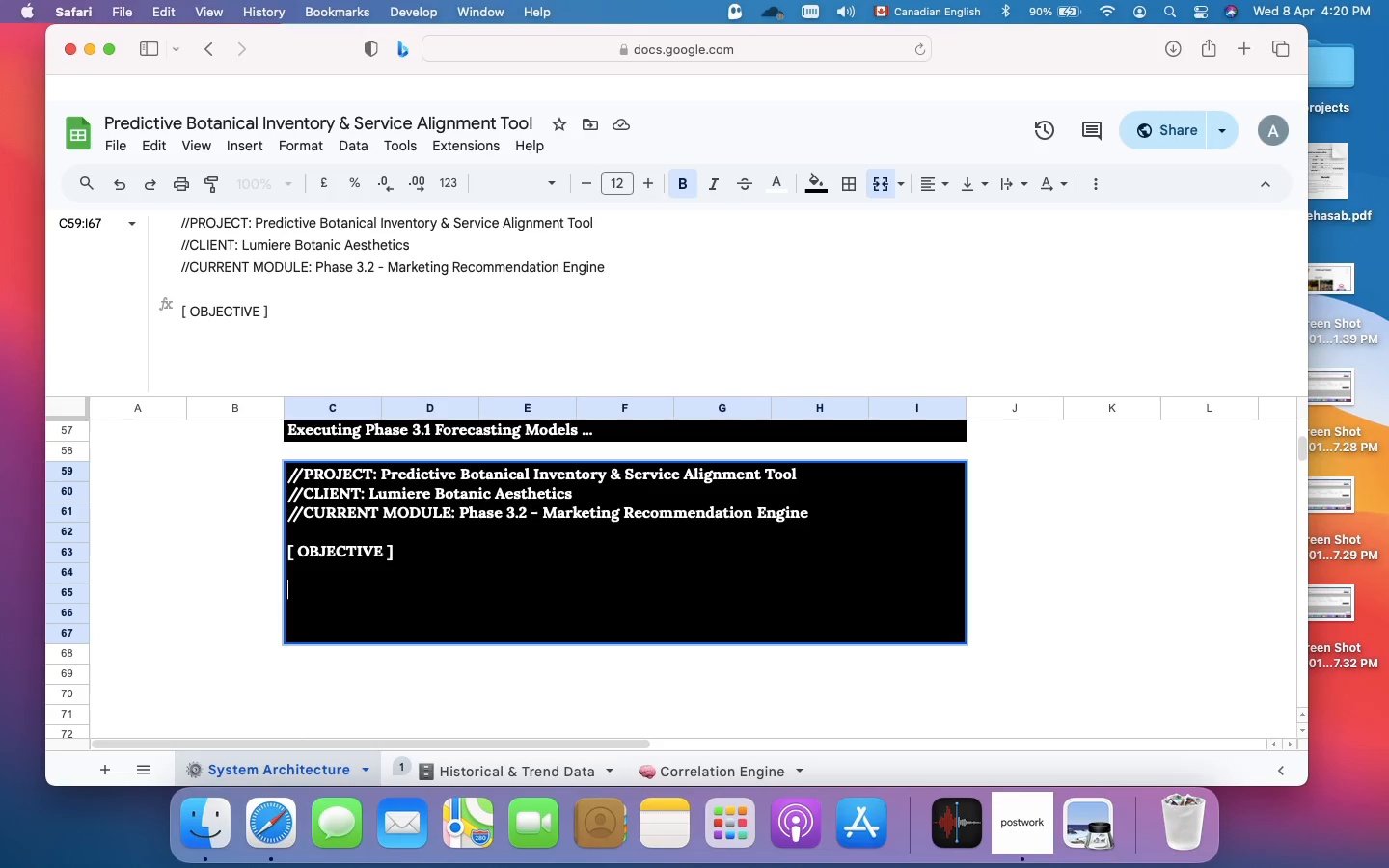 
type(Tr)
key(Backspace)
type(RANSLATE RAW PREDICTIVE VELOCITY INTO ACTIONAL)
key(Backspace)
type(BLE )
 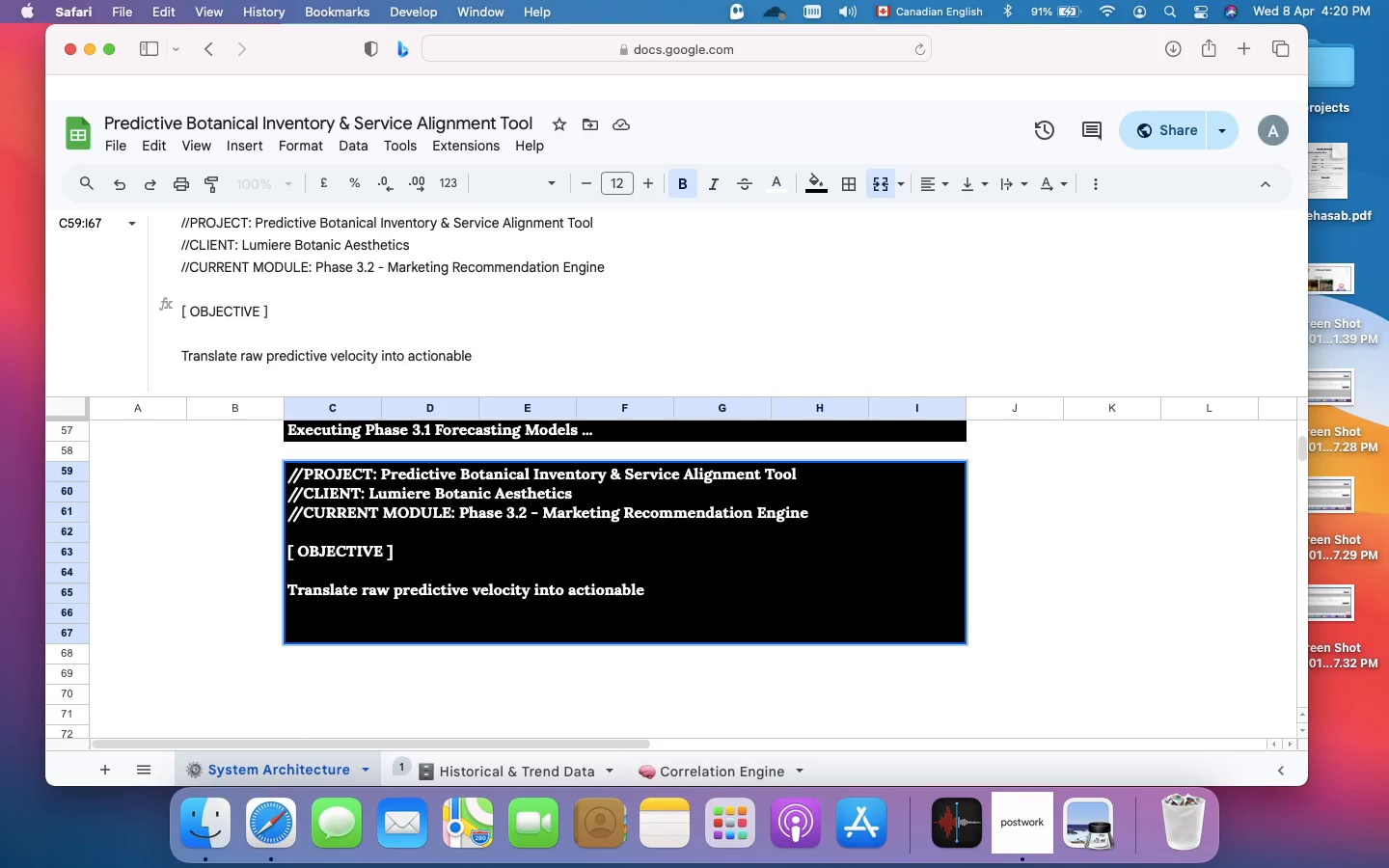 
type(BUSINEE)
key(Backspace)
type(SS DIRECTIVES BY DEPLOYING AN AUTOMATED MARKETING SPEND CLASSIFICATION MODEL .)
 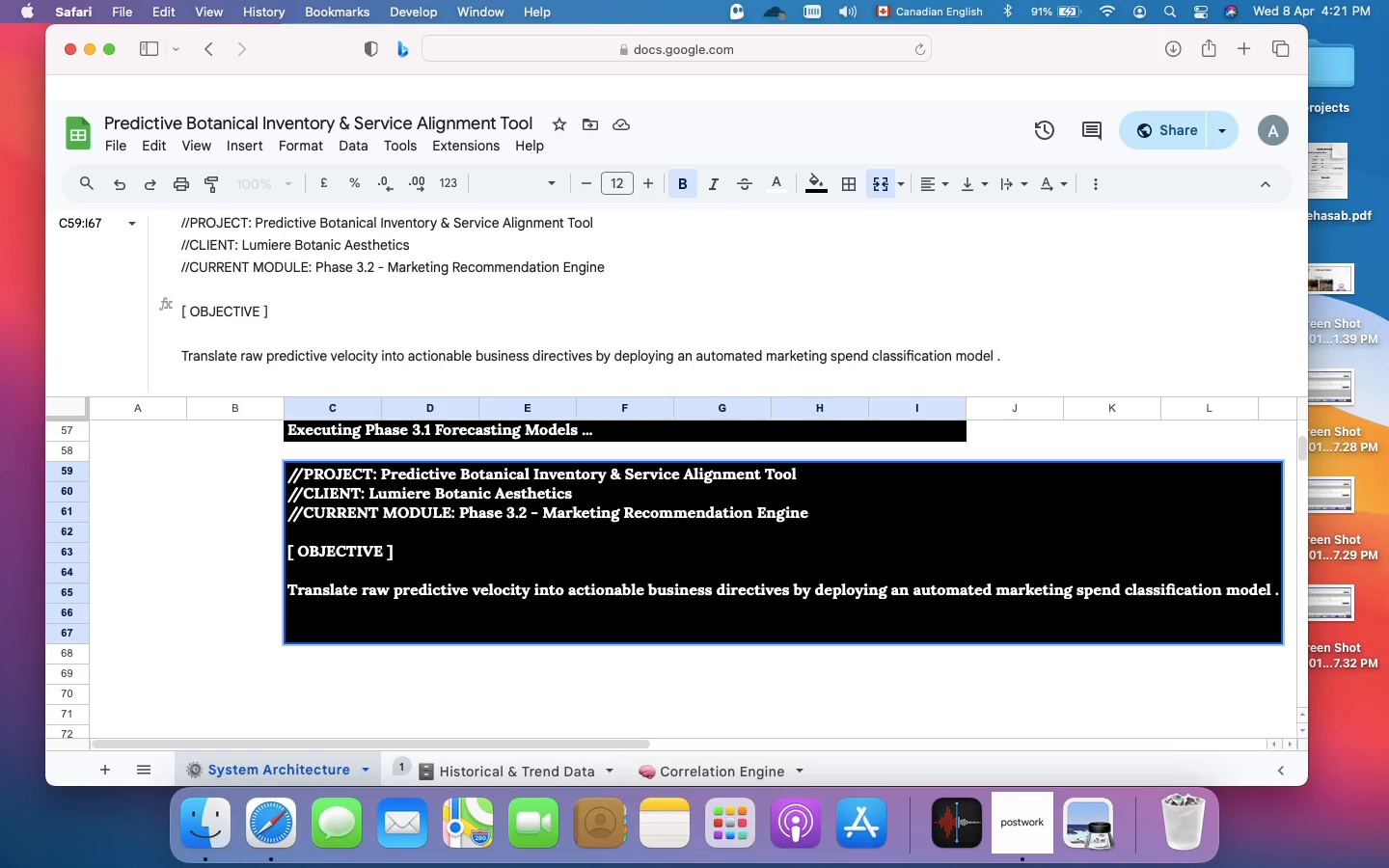 
key(Meta+Enter)
 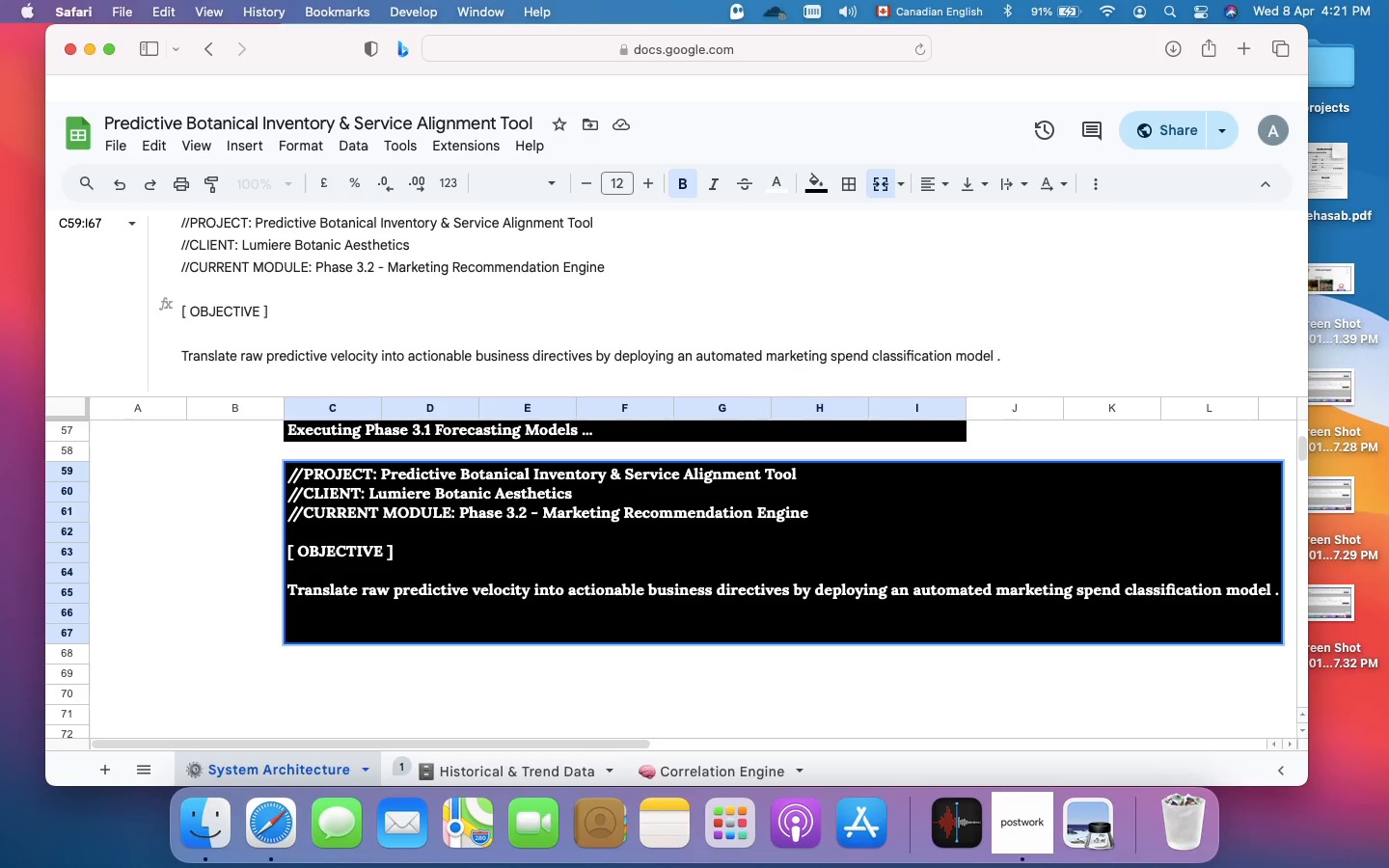 
key(Meta+Enter)
 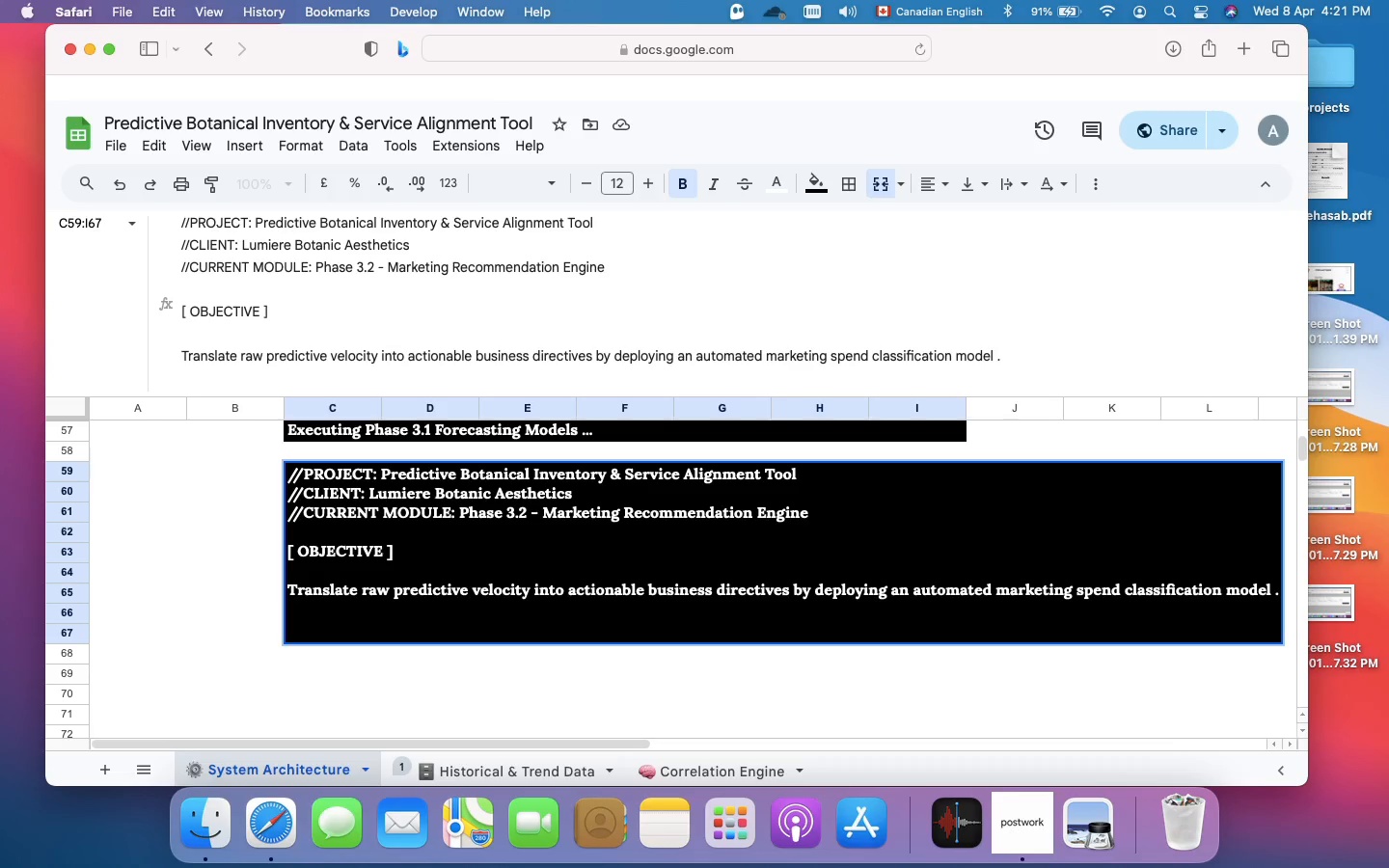 
type([ architecture & logic ])
 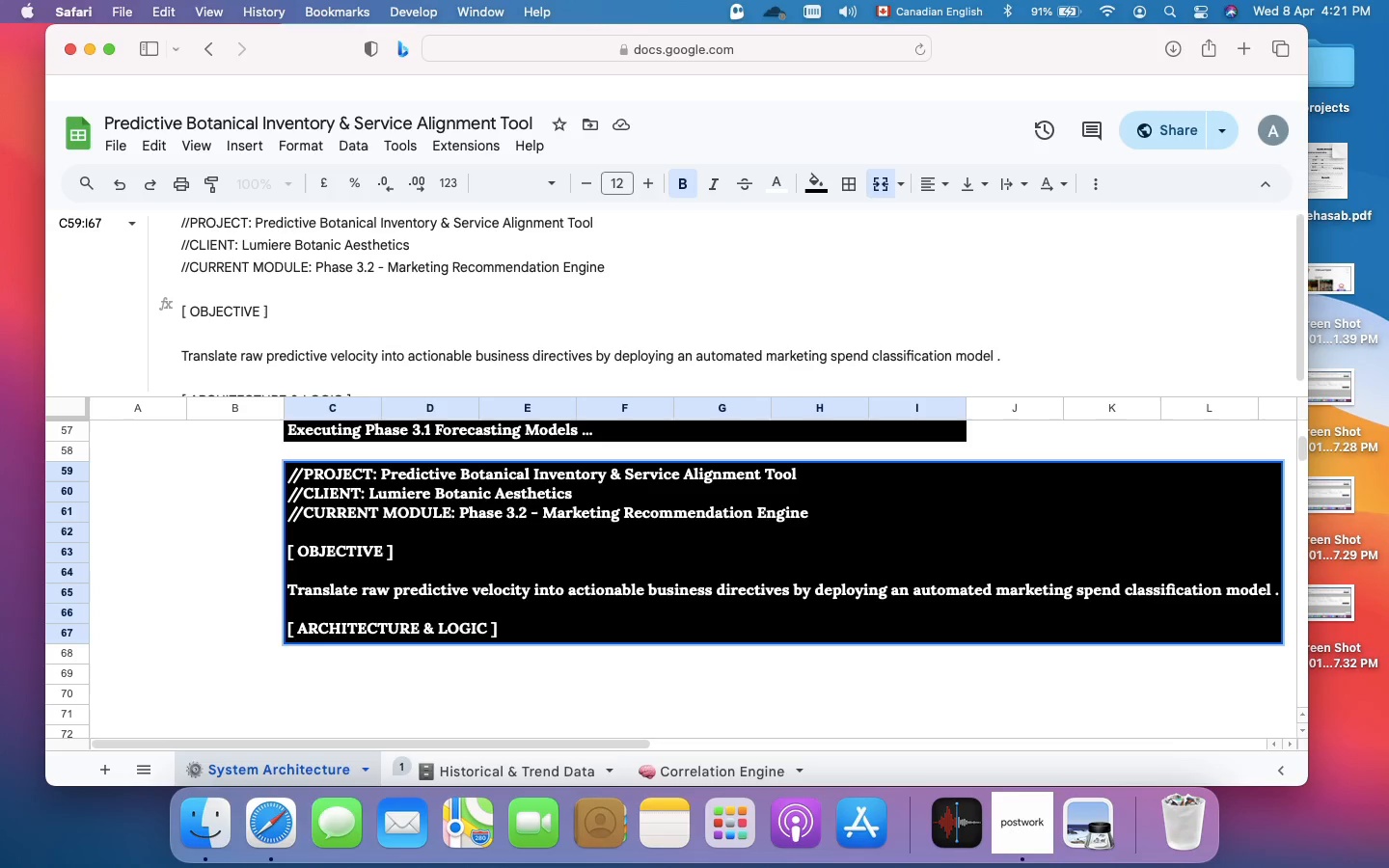 
key(Meta+Enter)
 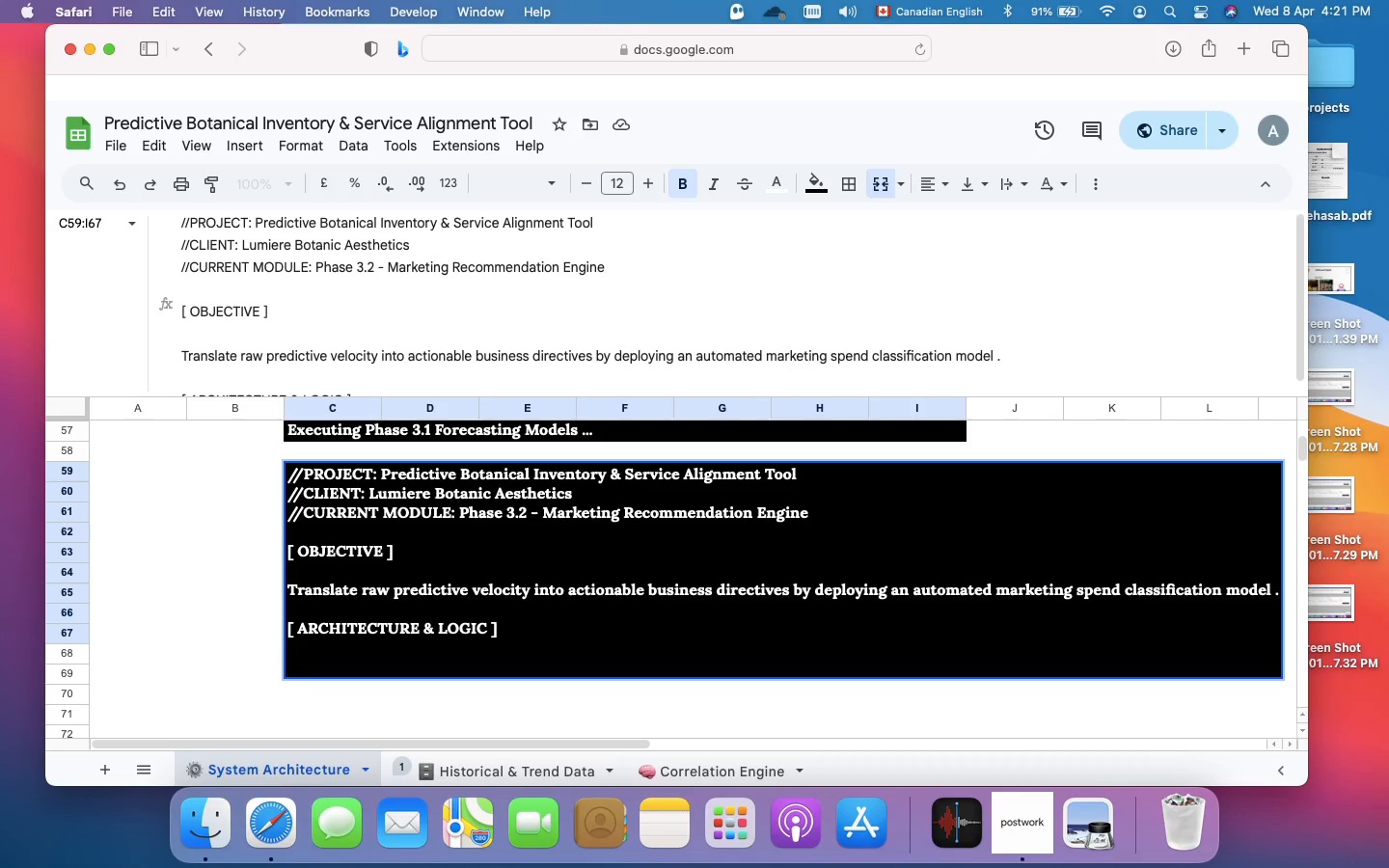 
key(Meta+Enter)
 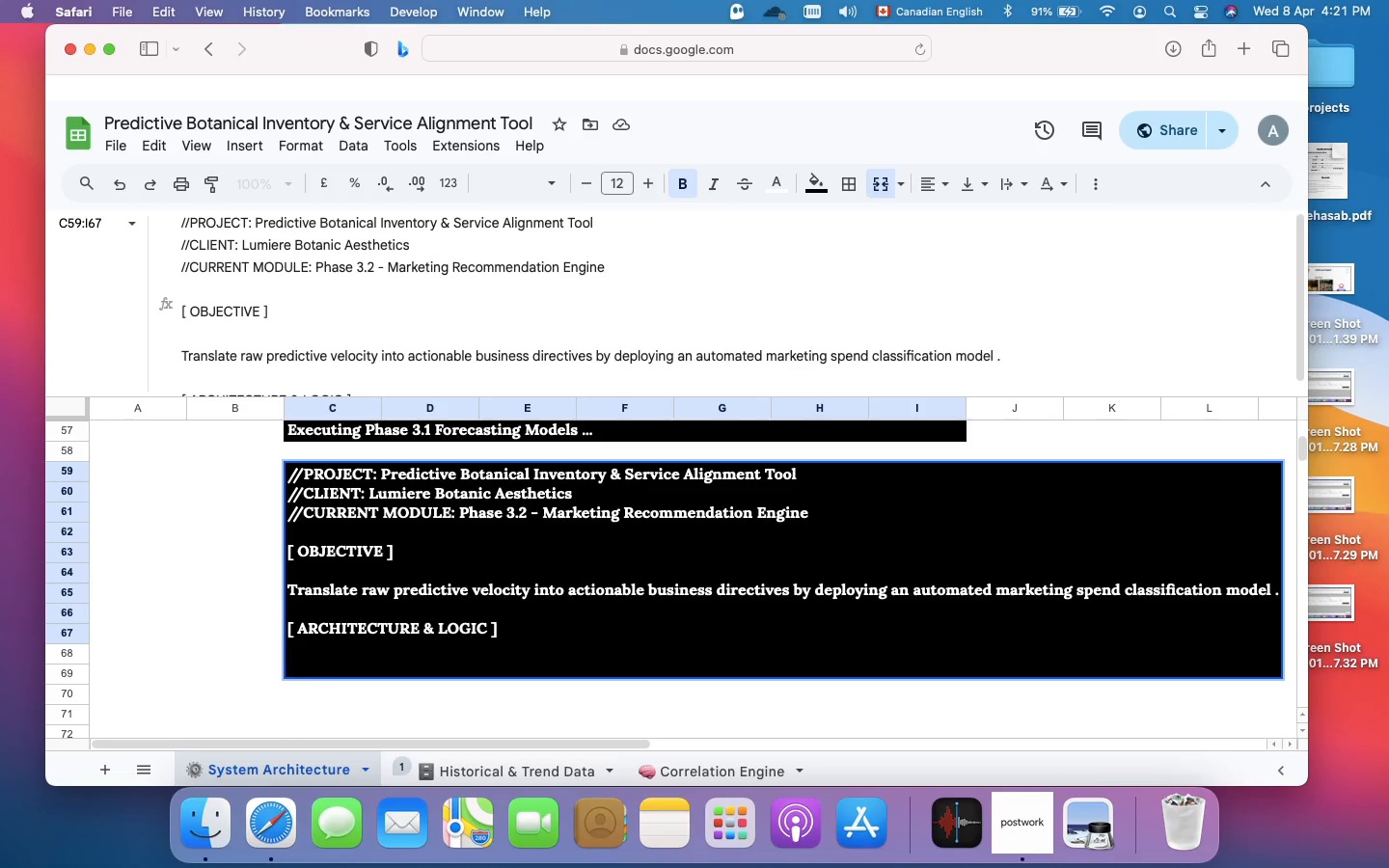 
type(. Logic Gates: Utilizes a nested IFS() statement combined )
 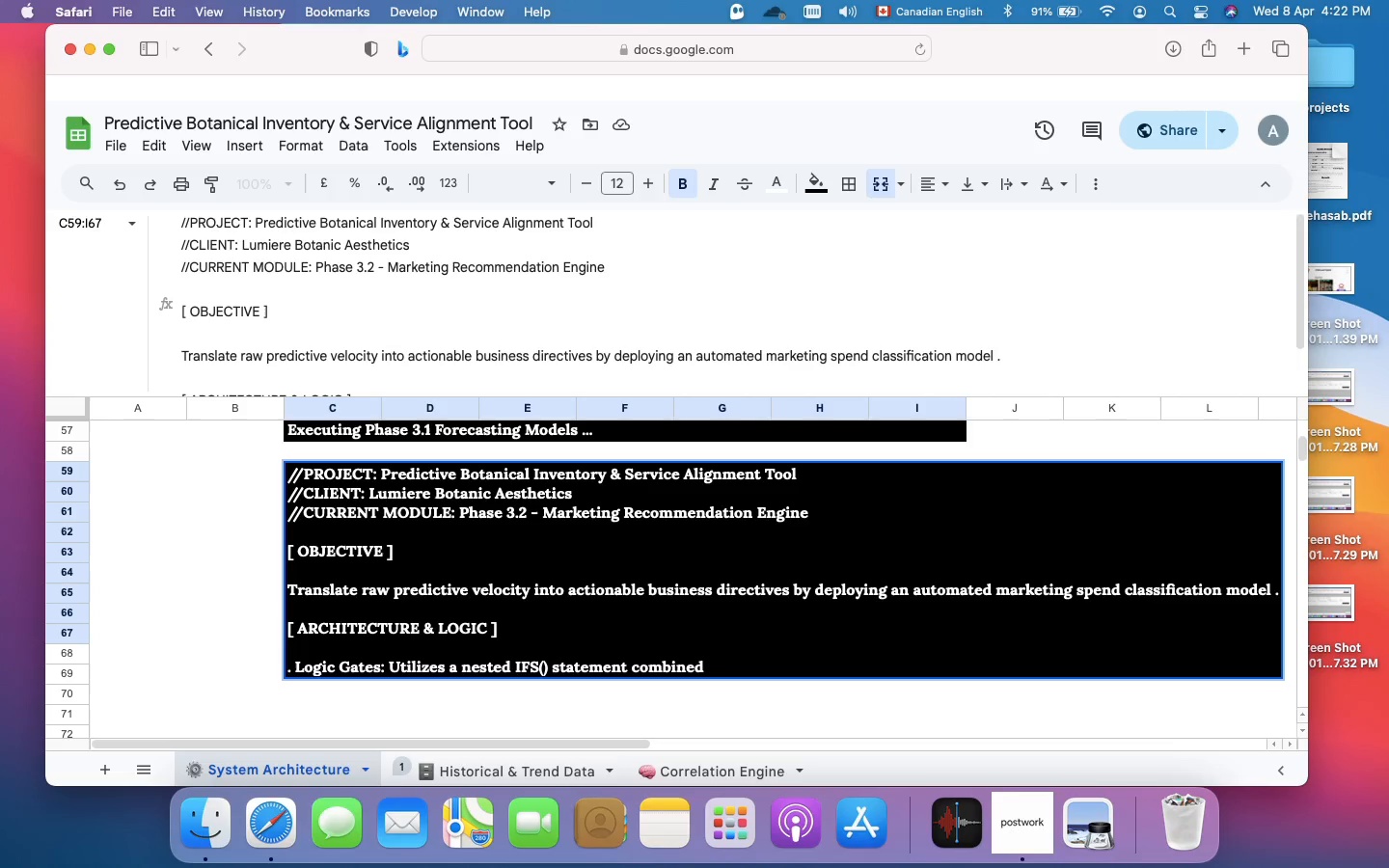 
type(with a extract the most recent)
 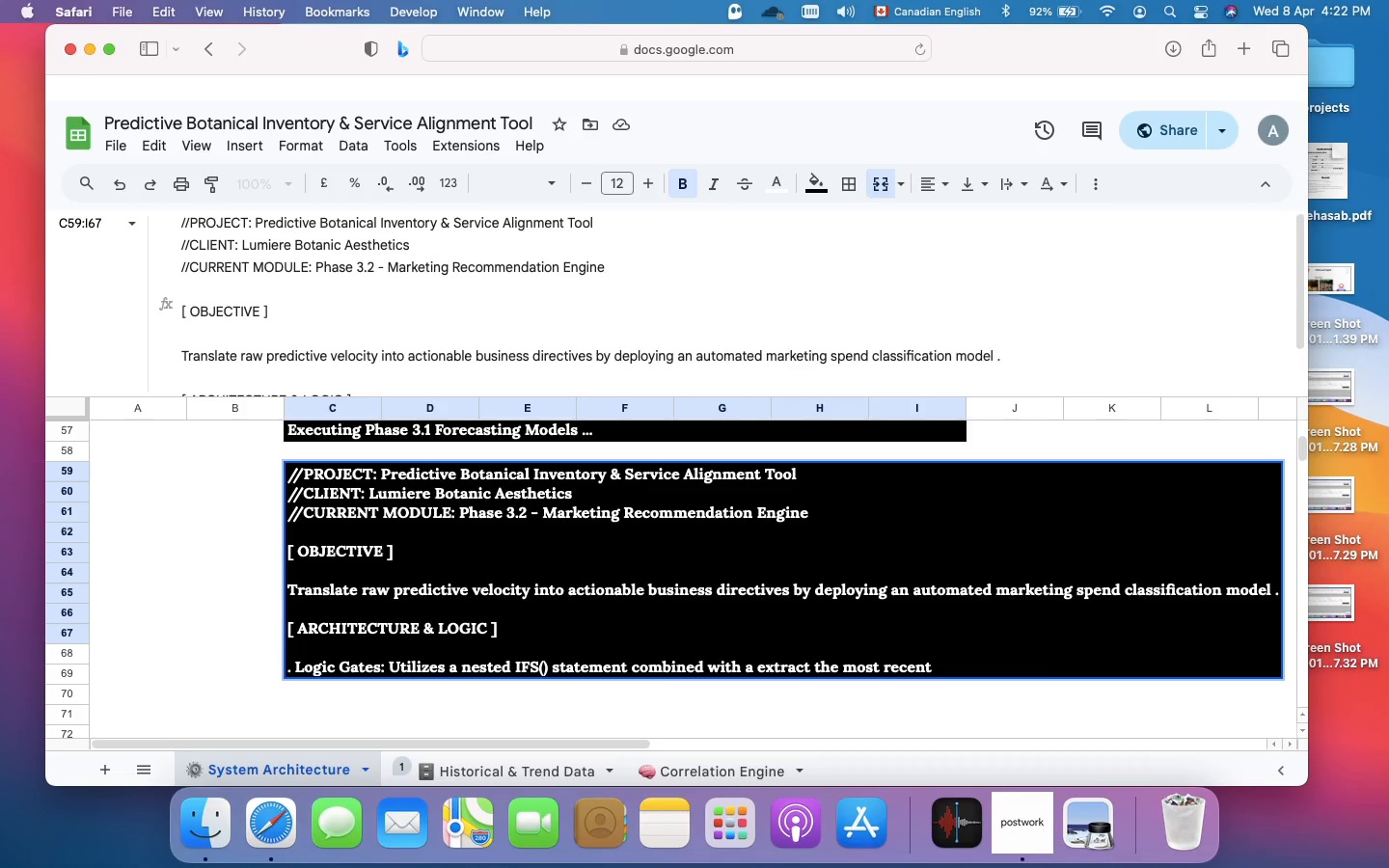 
key(Space)
 